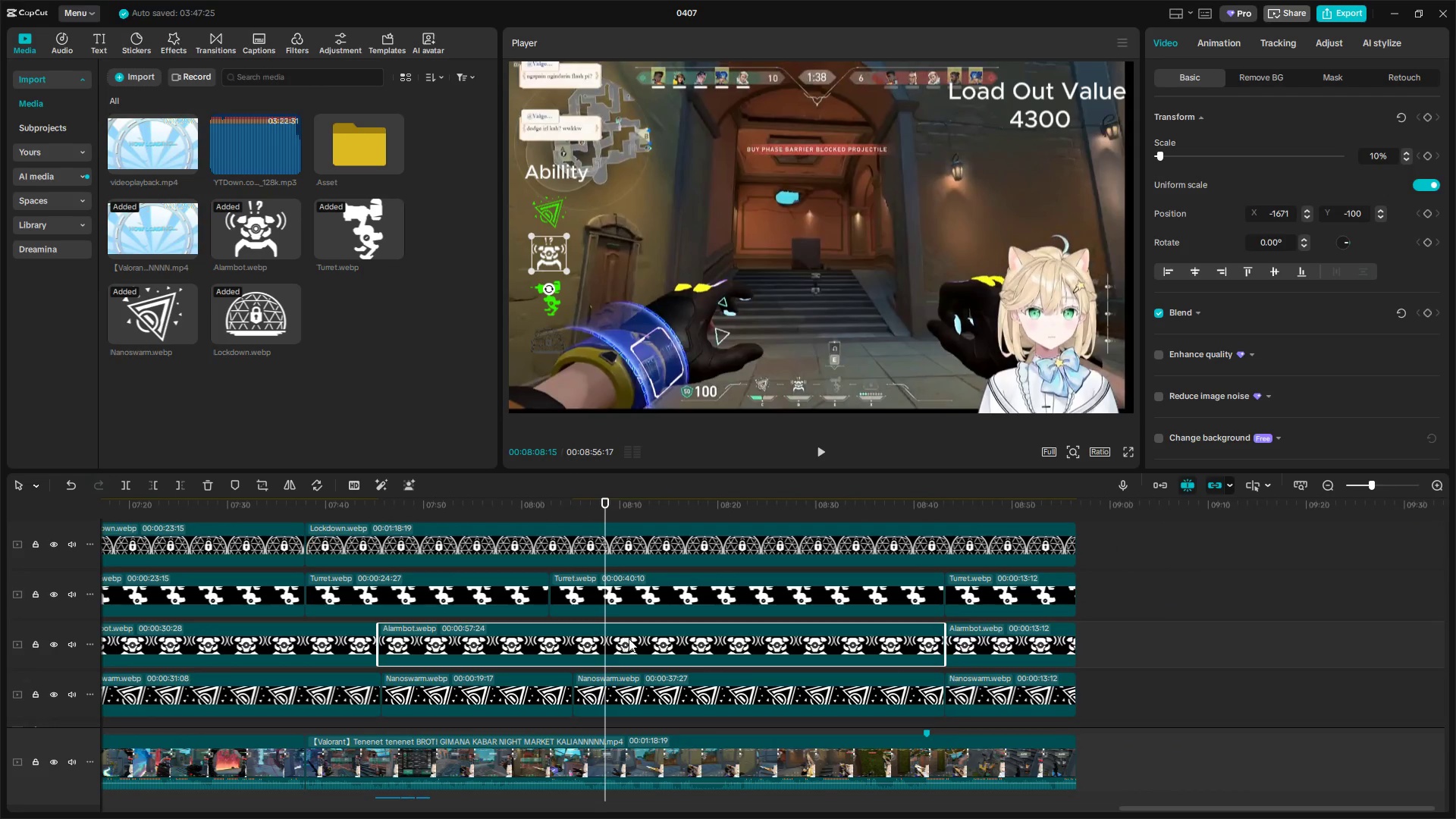 
right_click([629, 639])
 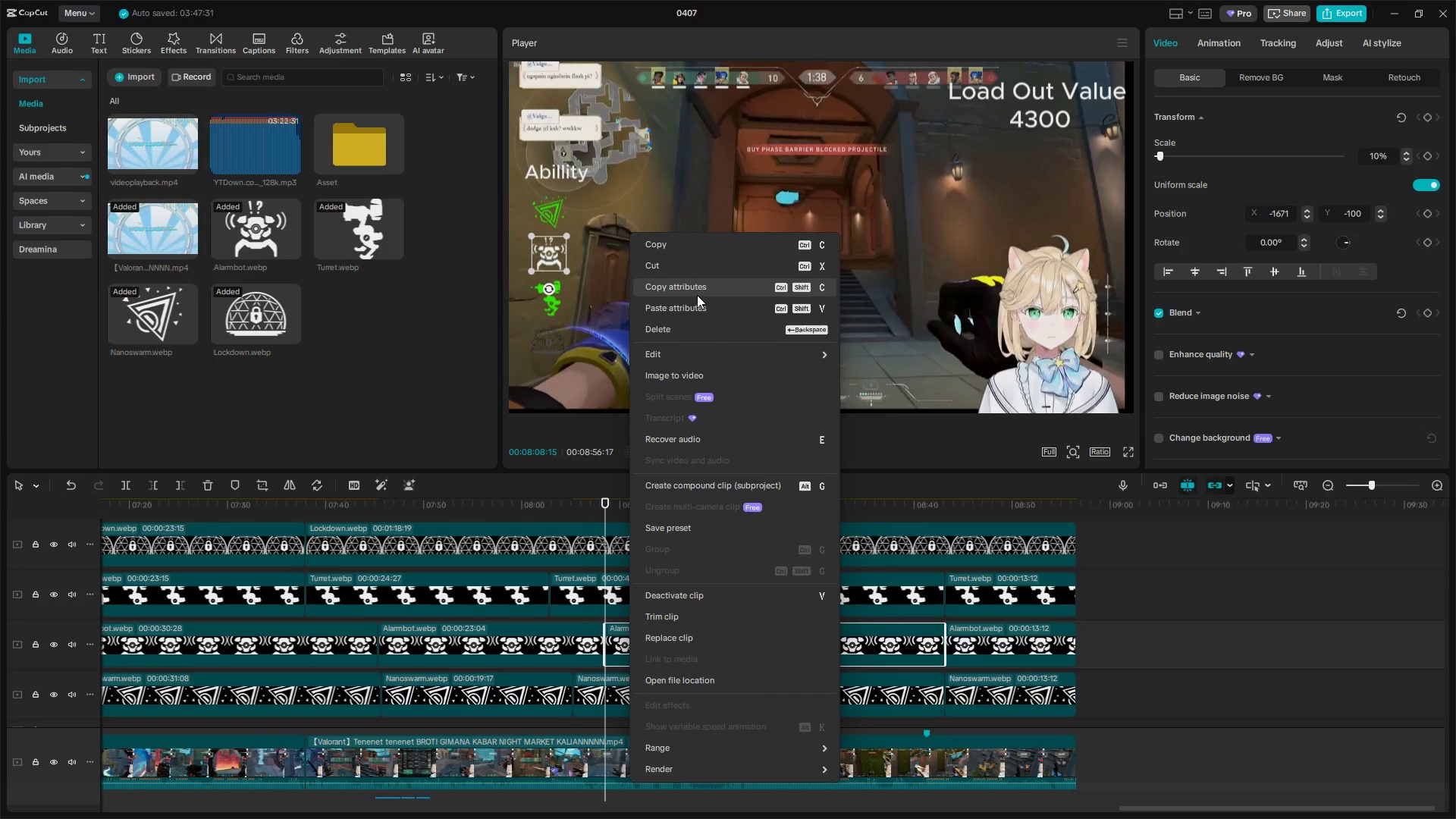 
left_click([698, 303])
 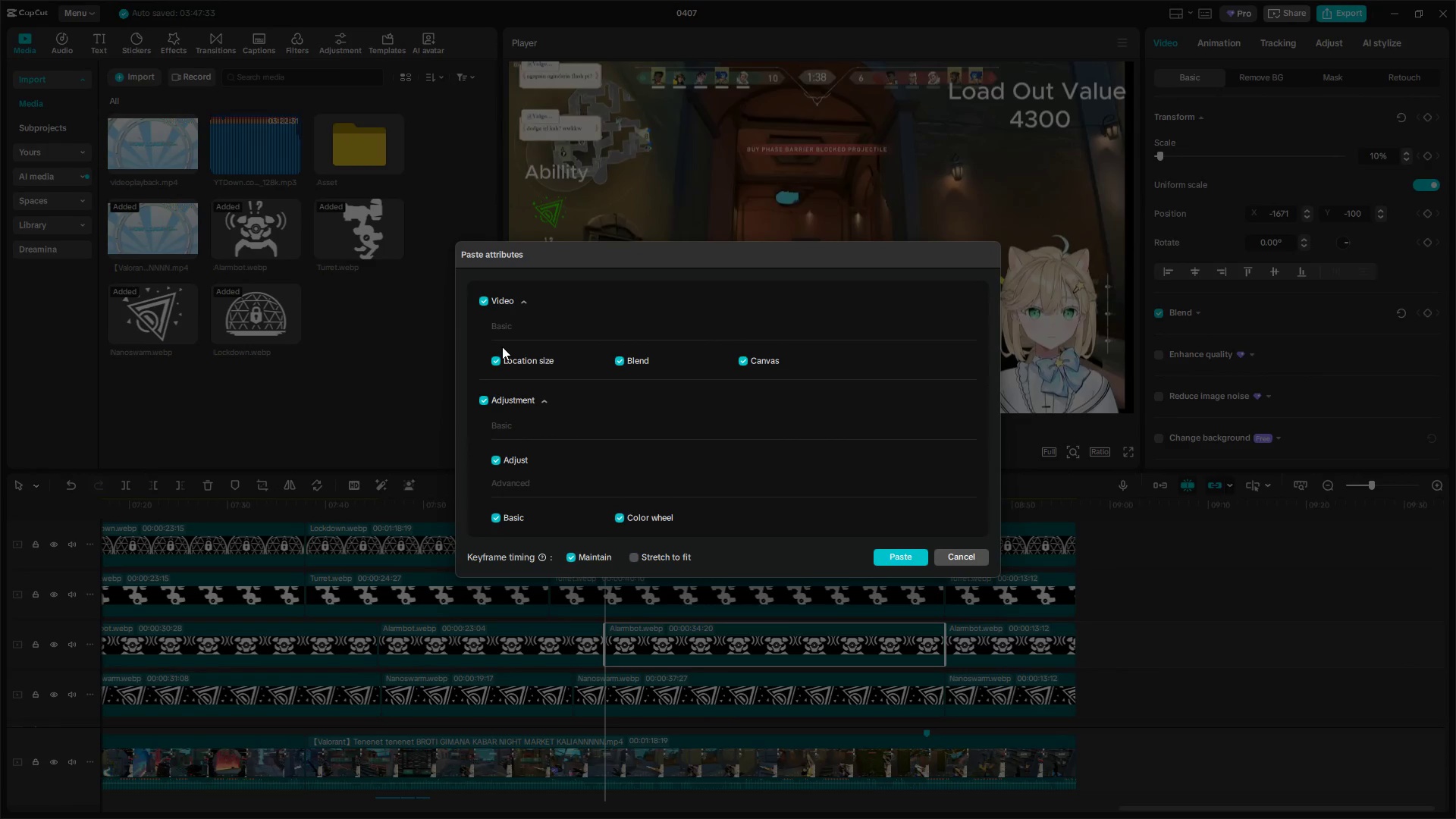 
left_click([485, 301])
 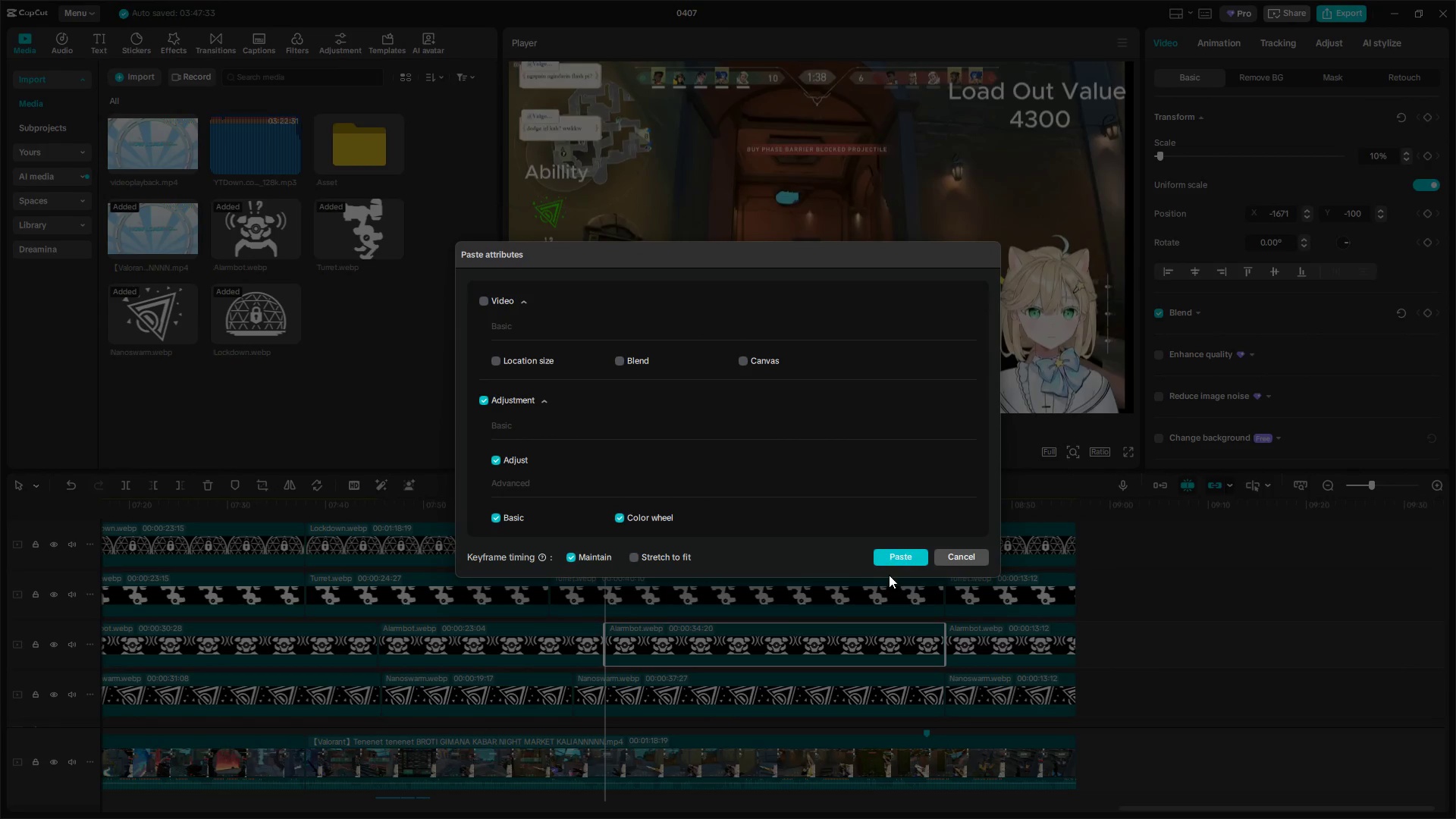 
left_click([905, 557])
 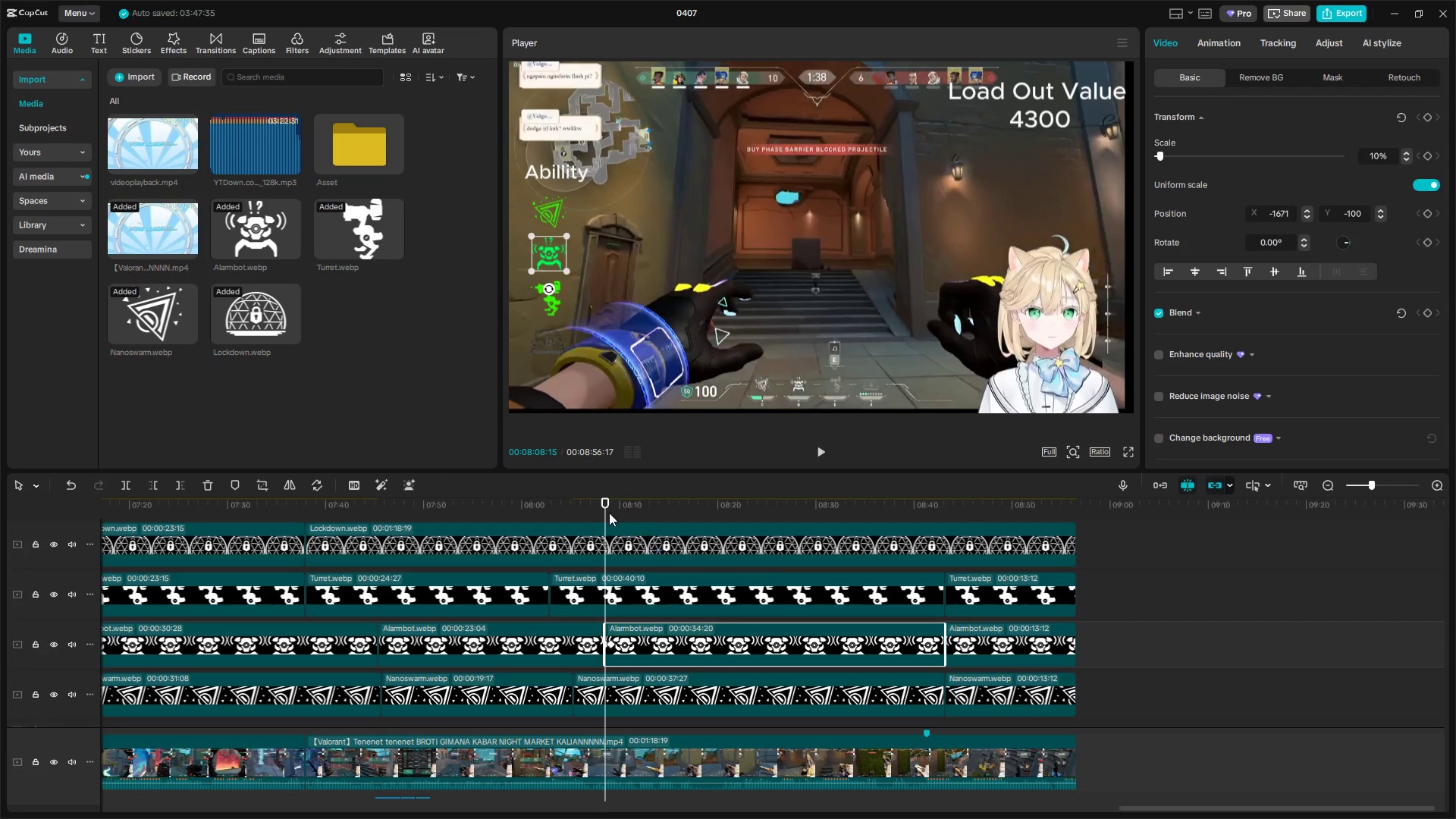 
left_click_drag(start_coordinate=[607, 510], to_coordinate=[839, 510])
 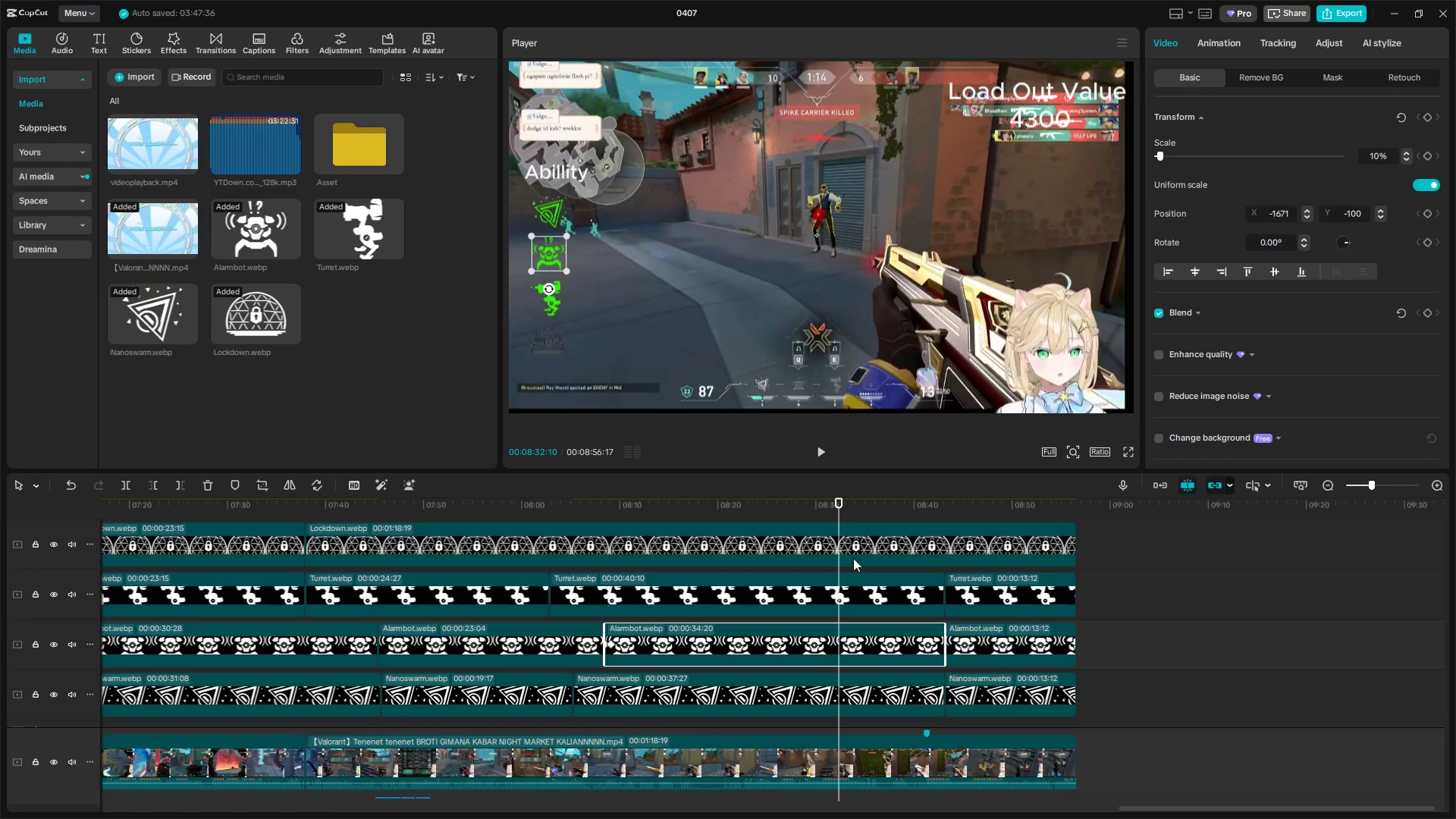 
left_click([855, 757])
 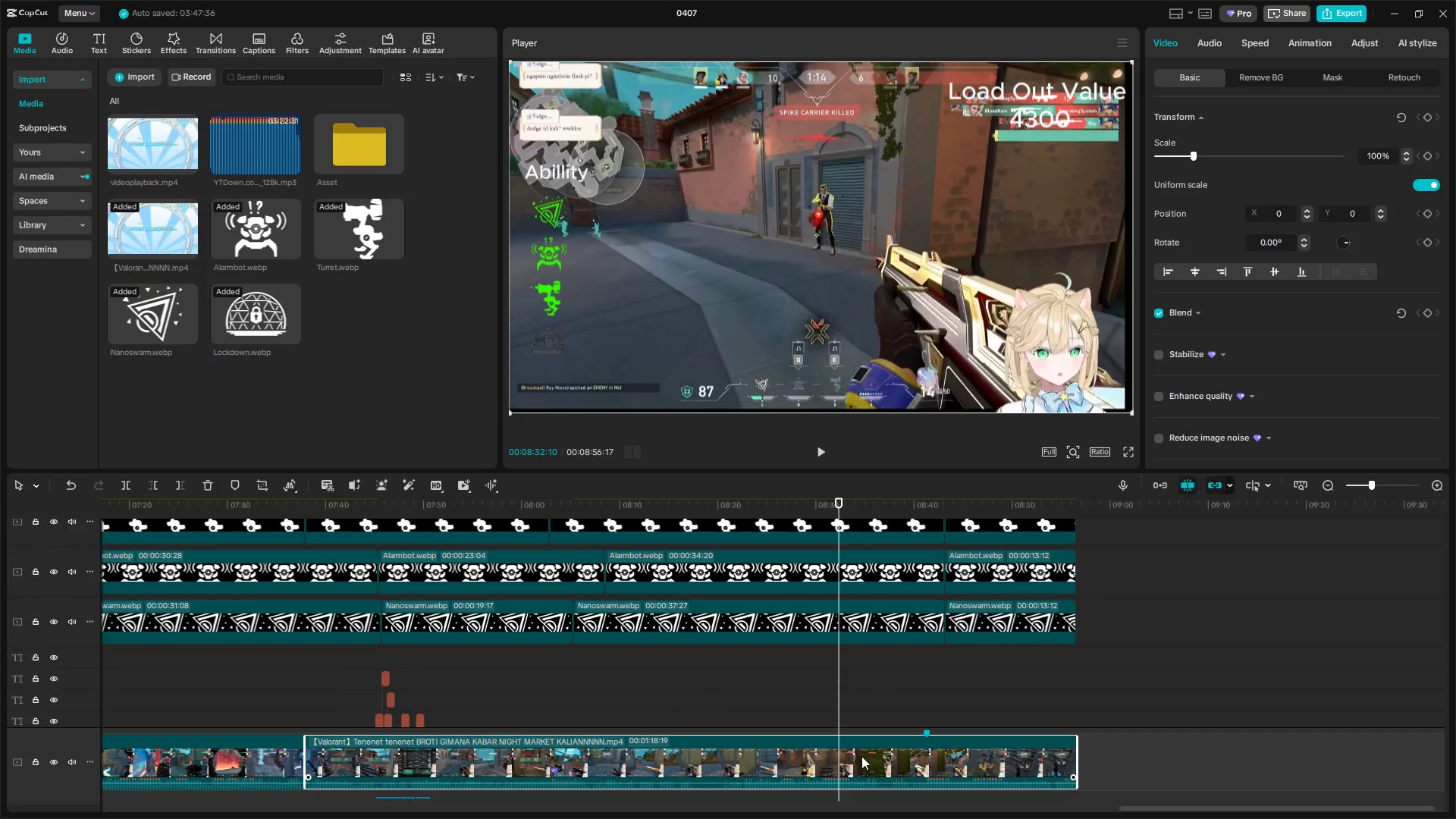 
scroll: coordinate [880, 656], scroll_direction: down, amount: 4.0
 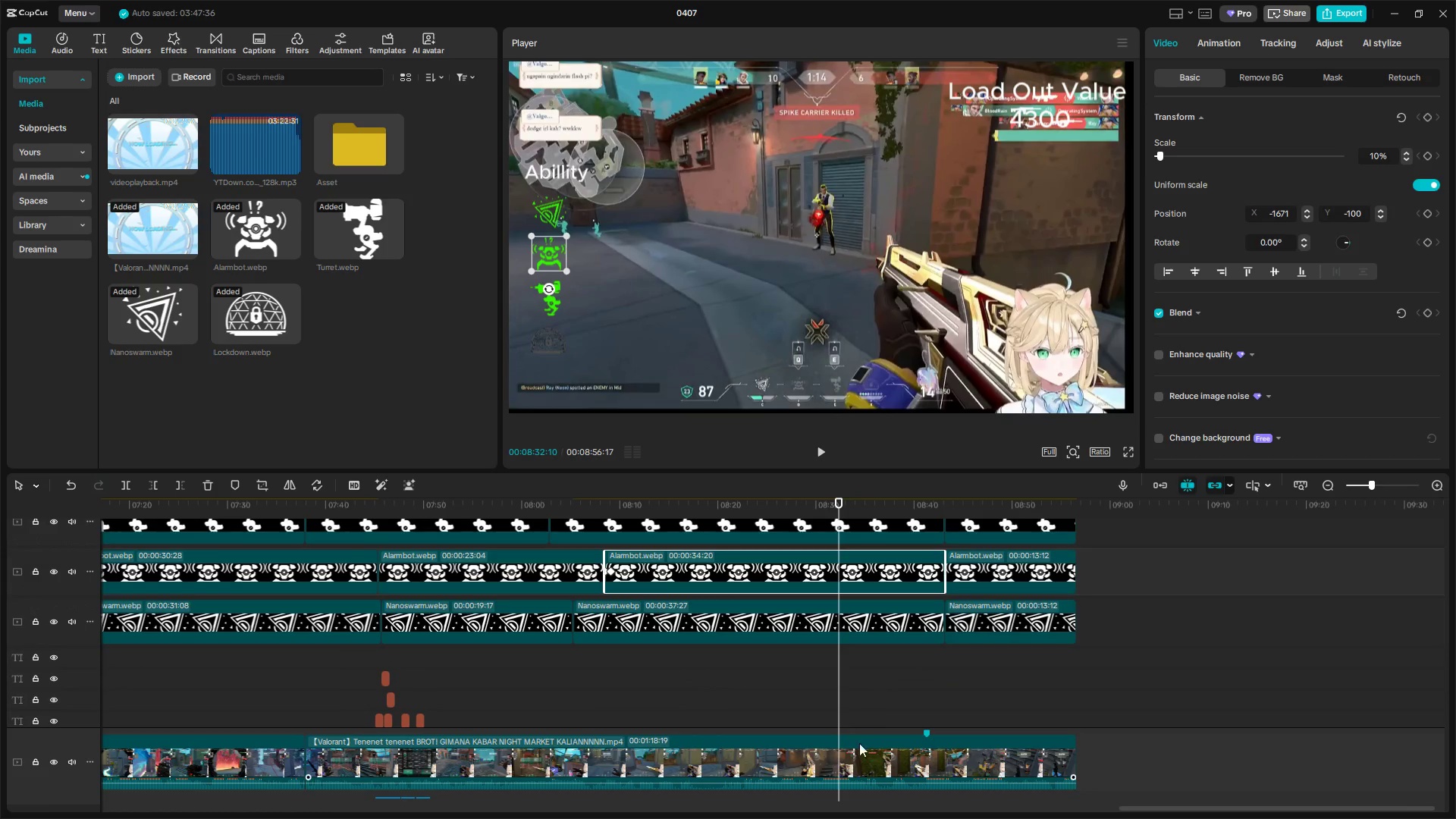 
key(M)
 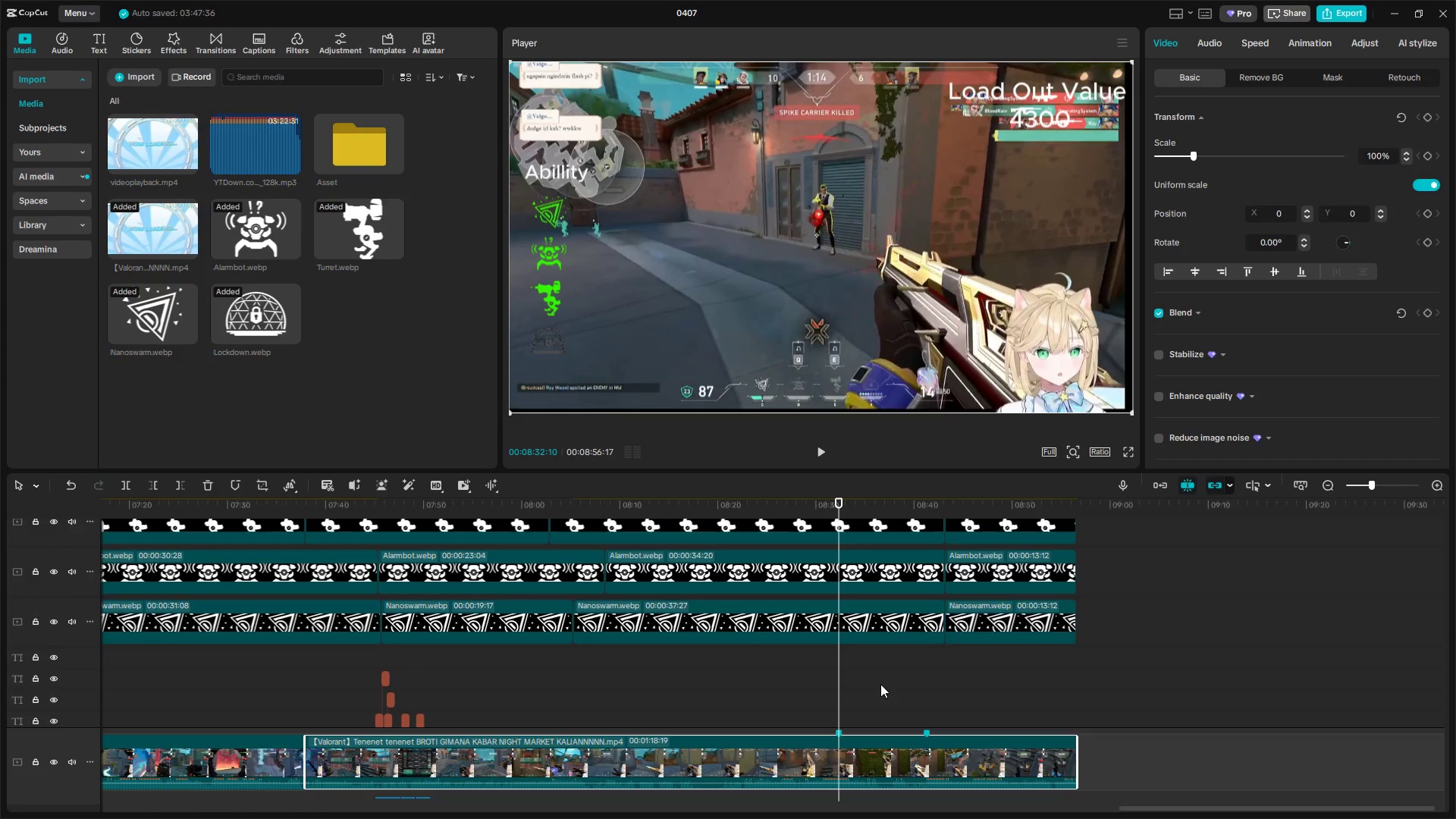 
left_click([880, 684])
 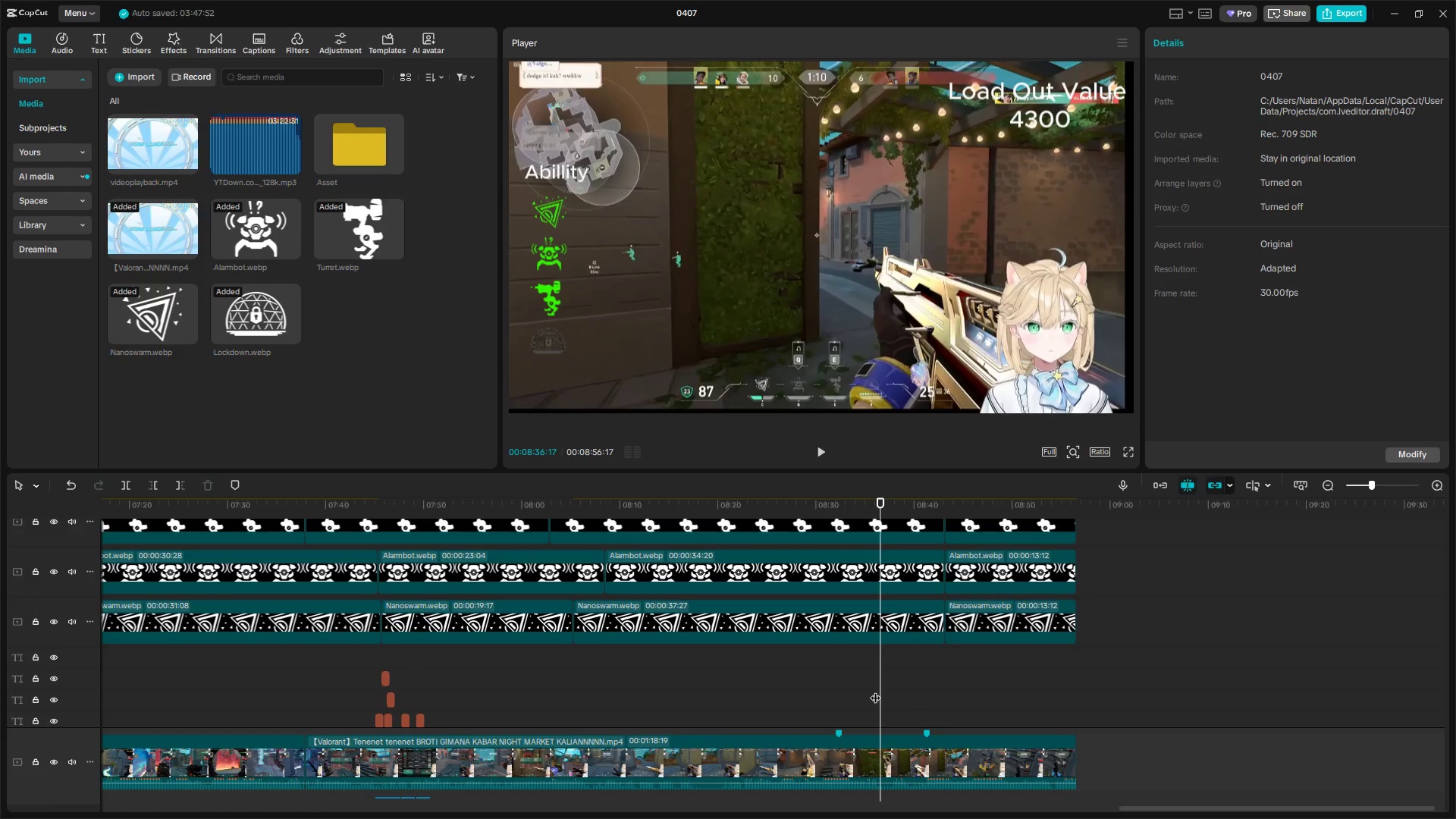 
left_click_drag(start_coordinate=[880, 690], to_coordinate=[375, 676])
 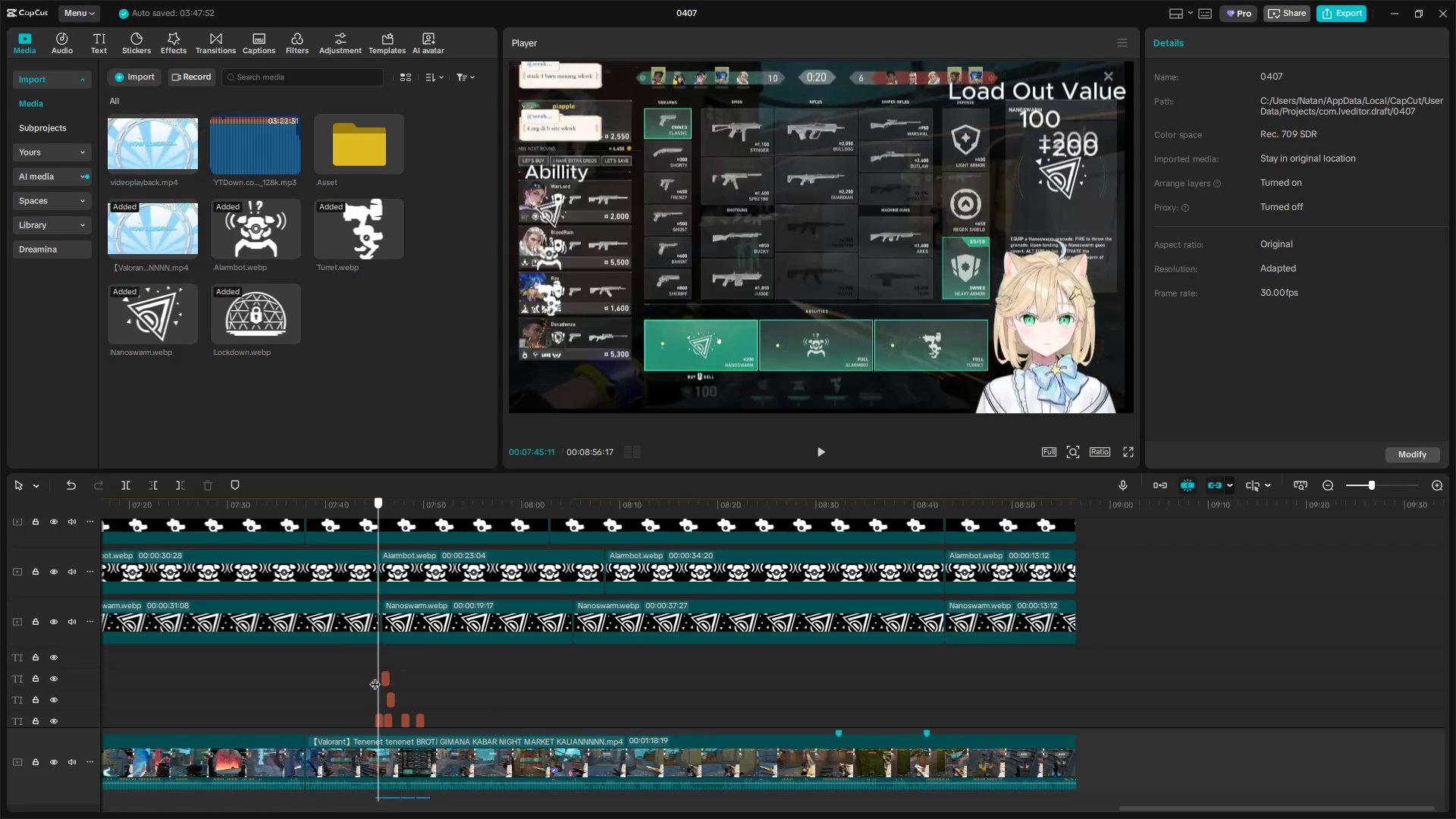 
key(Space)
 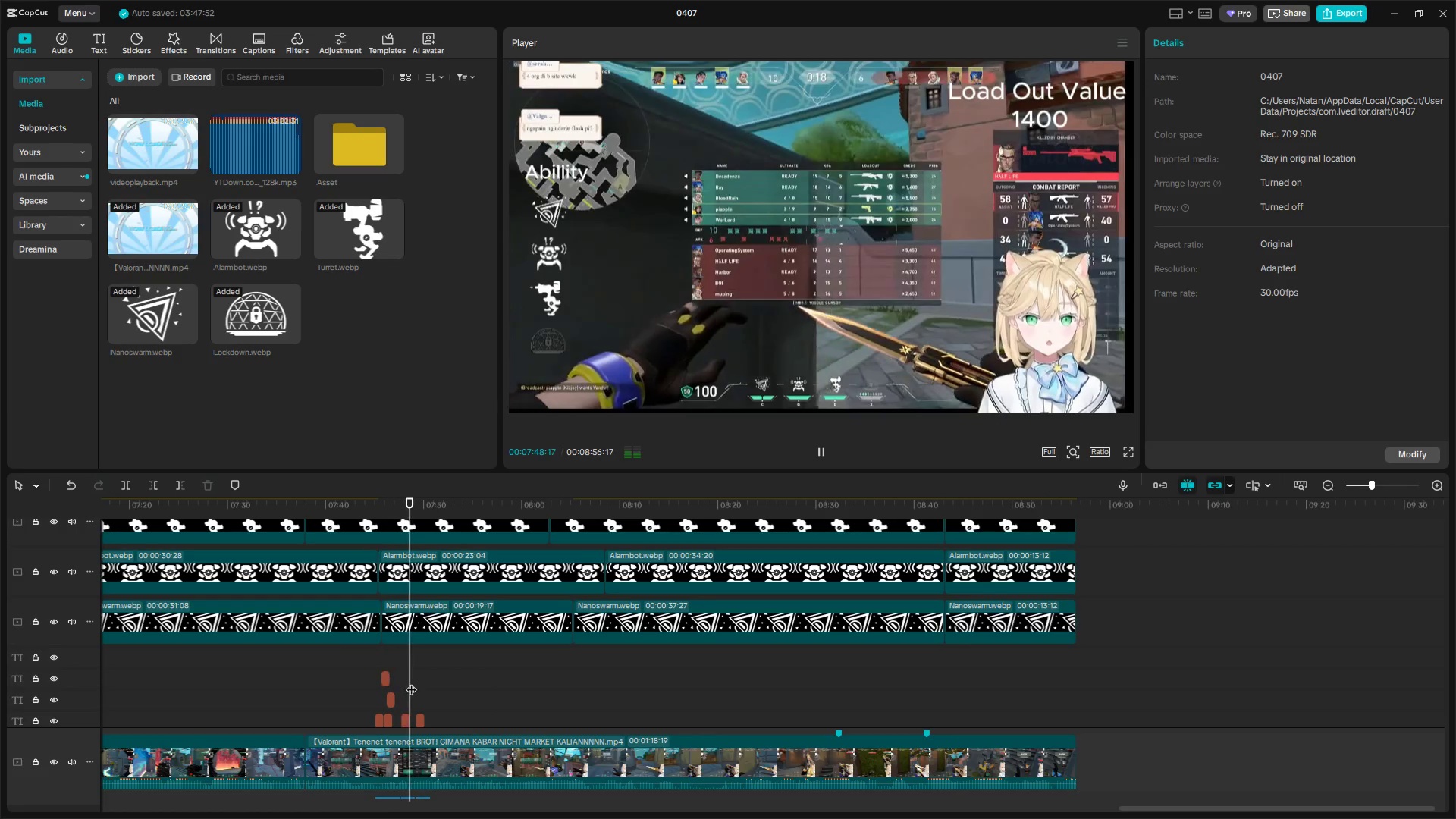 
hold_key(key=ControlLeft, duration=1.52)
scroll: coordinate [428, 686], scroll_direction: down, amount: 5.0
 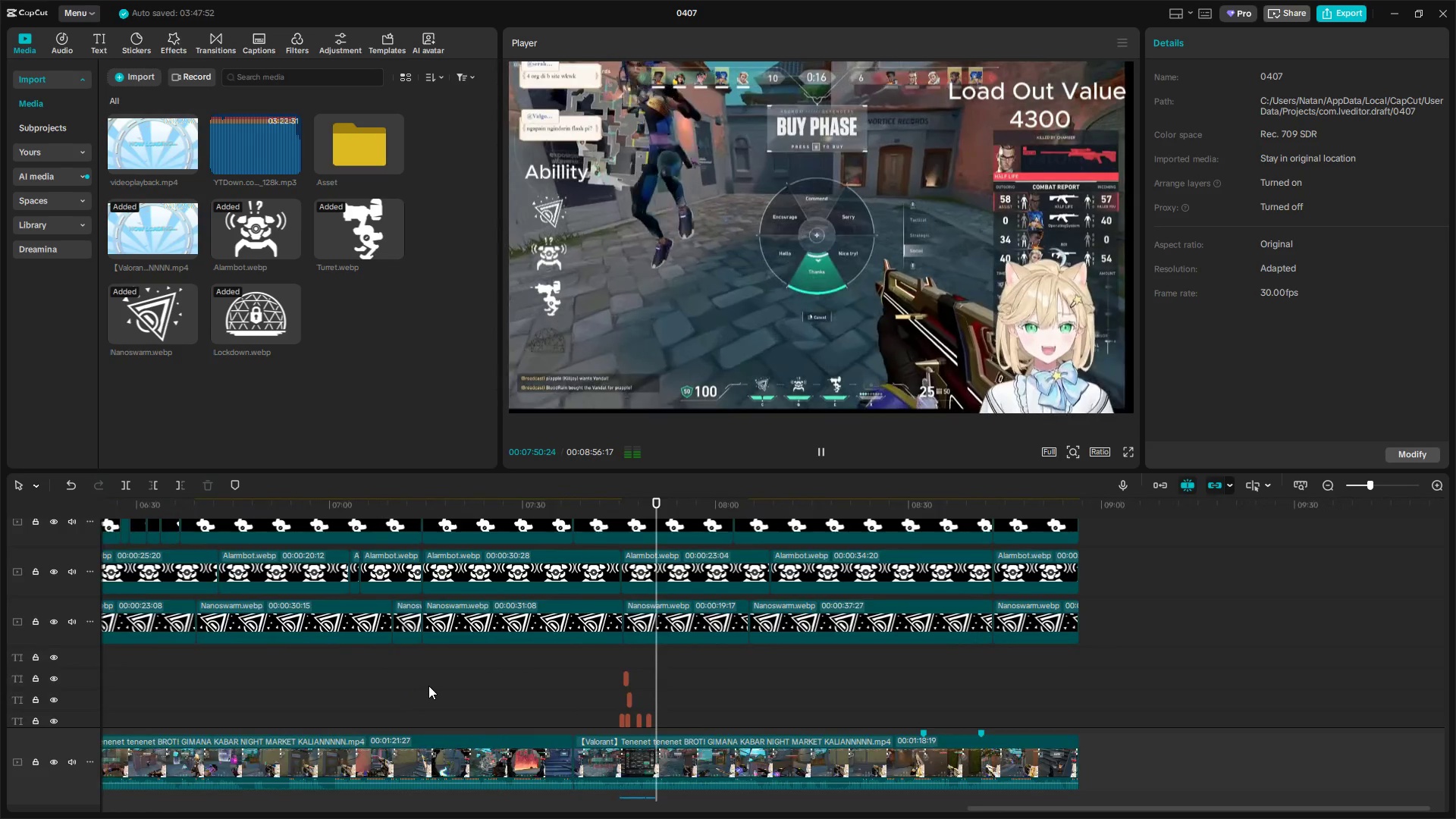 
hold_key(key=ControlLeft, duration=0.66)
 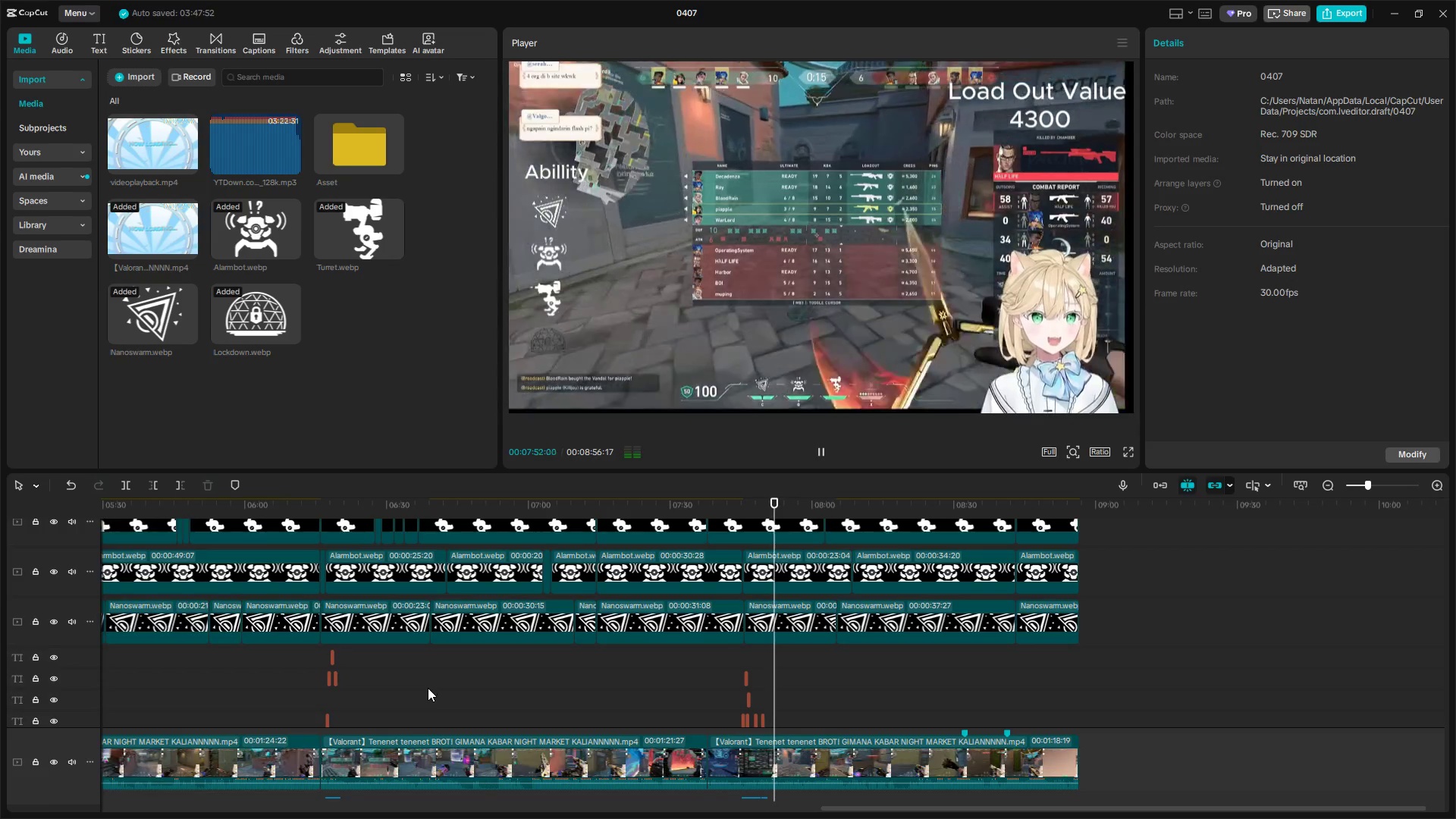 
left_click([428, 689])
 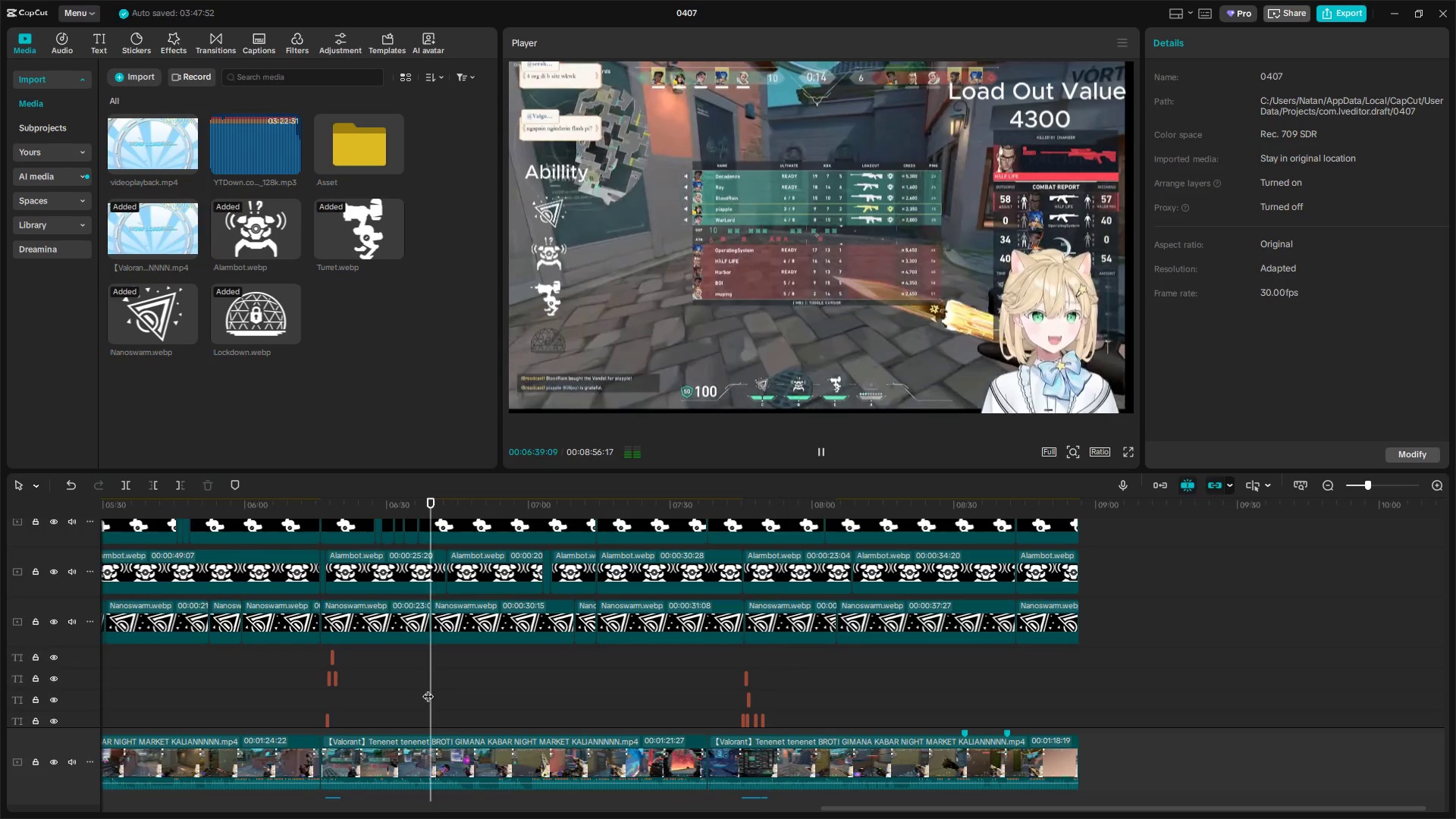 
left_click_drag(start_coordinate=[428, 689], to_coordinate=[0, 654])
 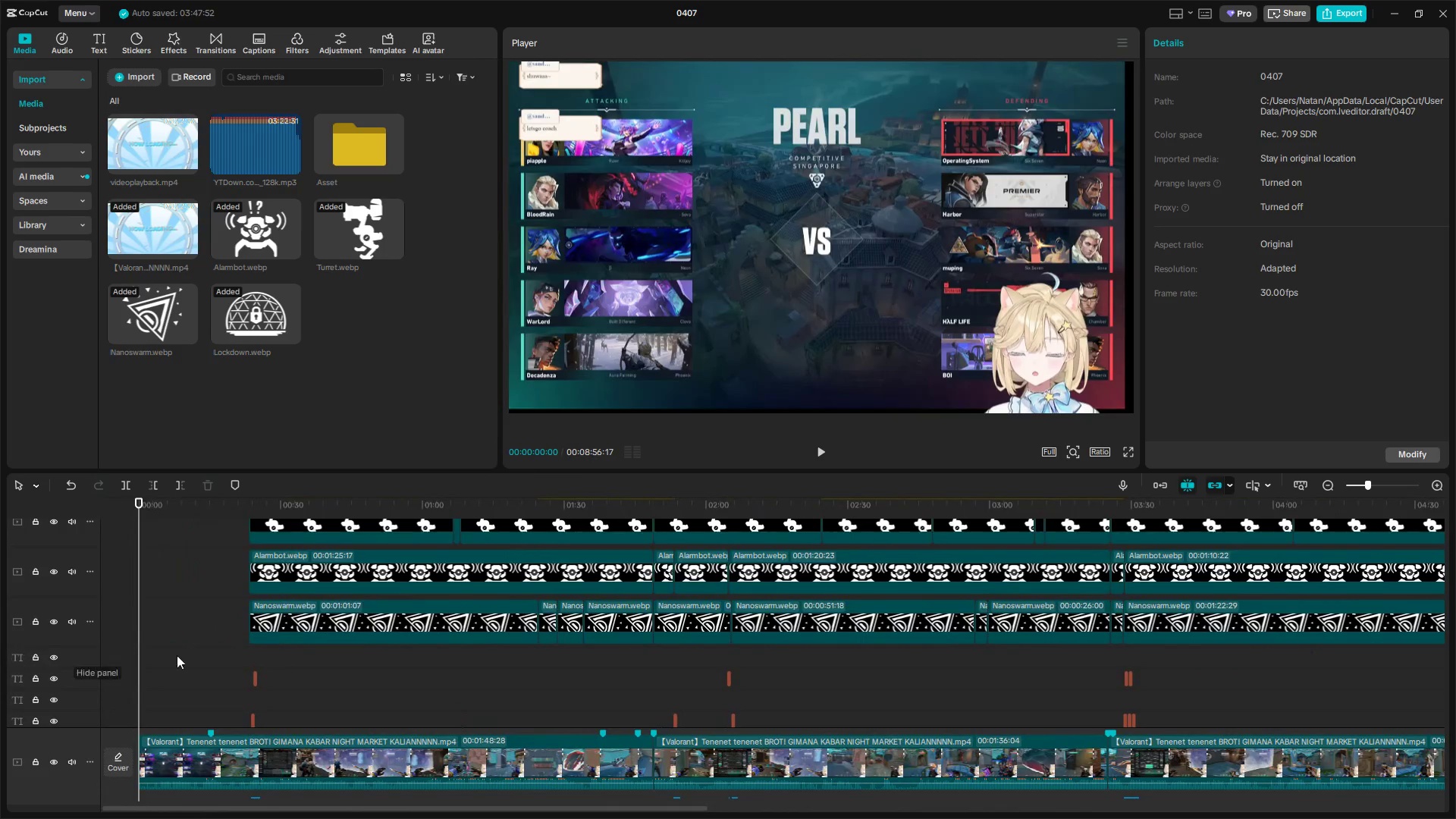 
hold_key(key=AltLeft, duration=0.95)
scroll: coordinate [399, 691], scroll_direction: down, amount: 5.0
 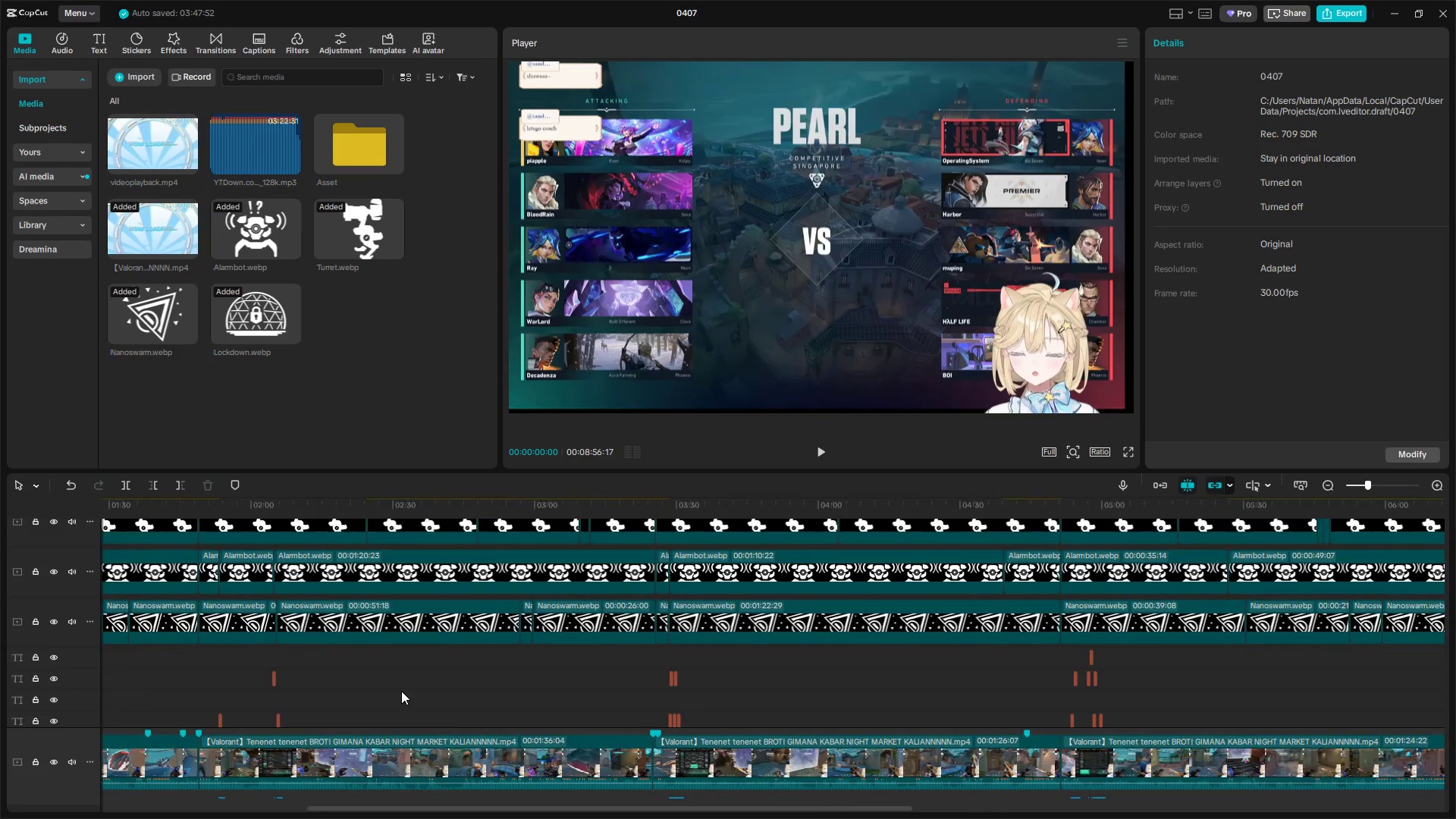 
hold_key(key=AltLeft, duration=0.77)
 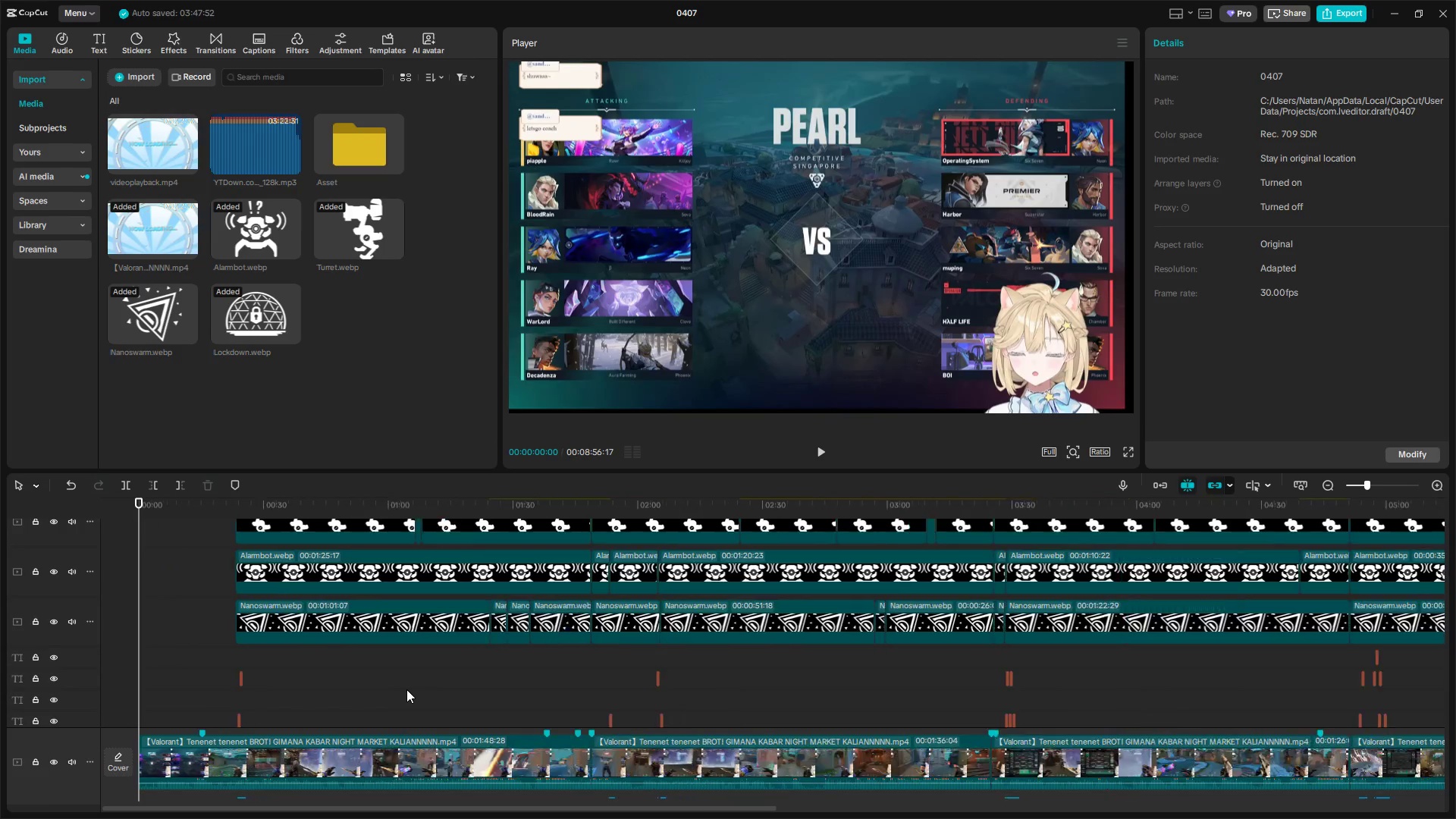 
hold_key(key=ControlLeft, duration=1.28)
 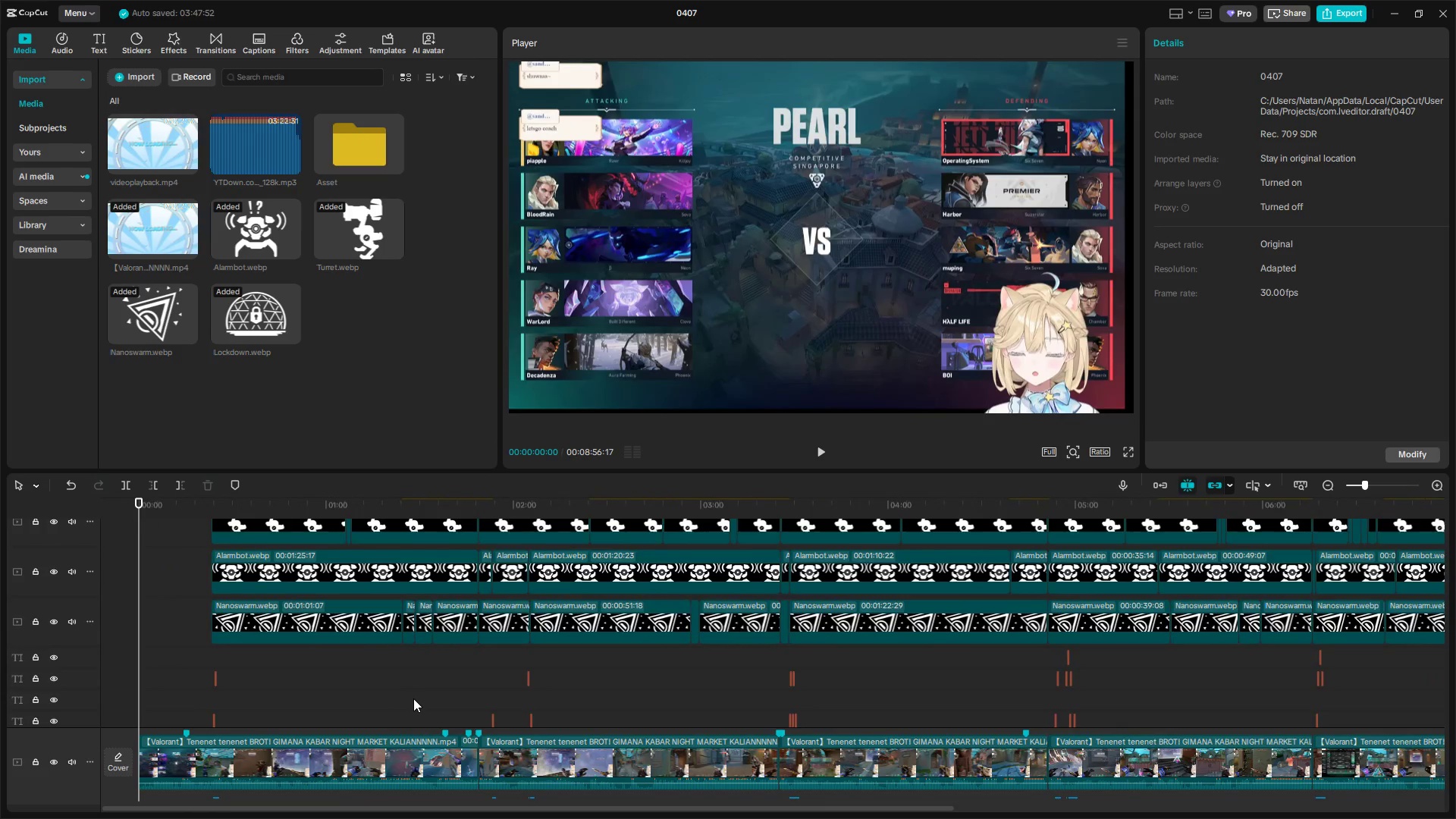 
scroll: coordinate [403, 691], scroll_direction: up, amount: 9.0
 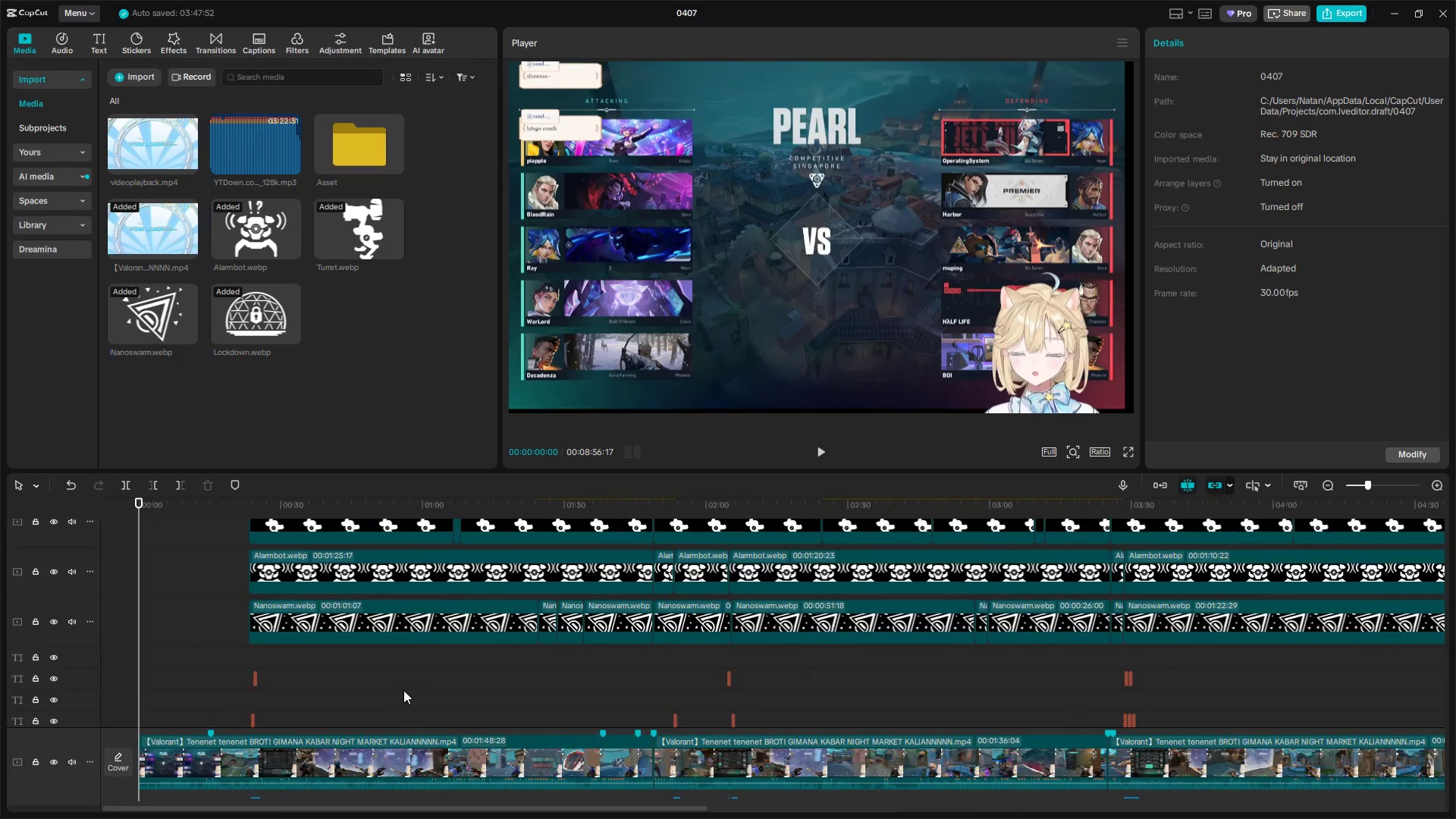 
scroll: coordinate [428, 704], scroll_direction: down, amount: 12.0
 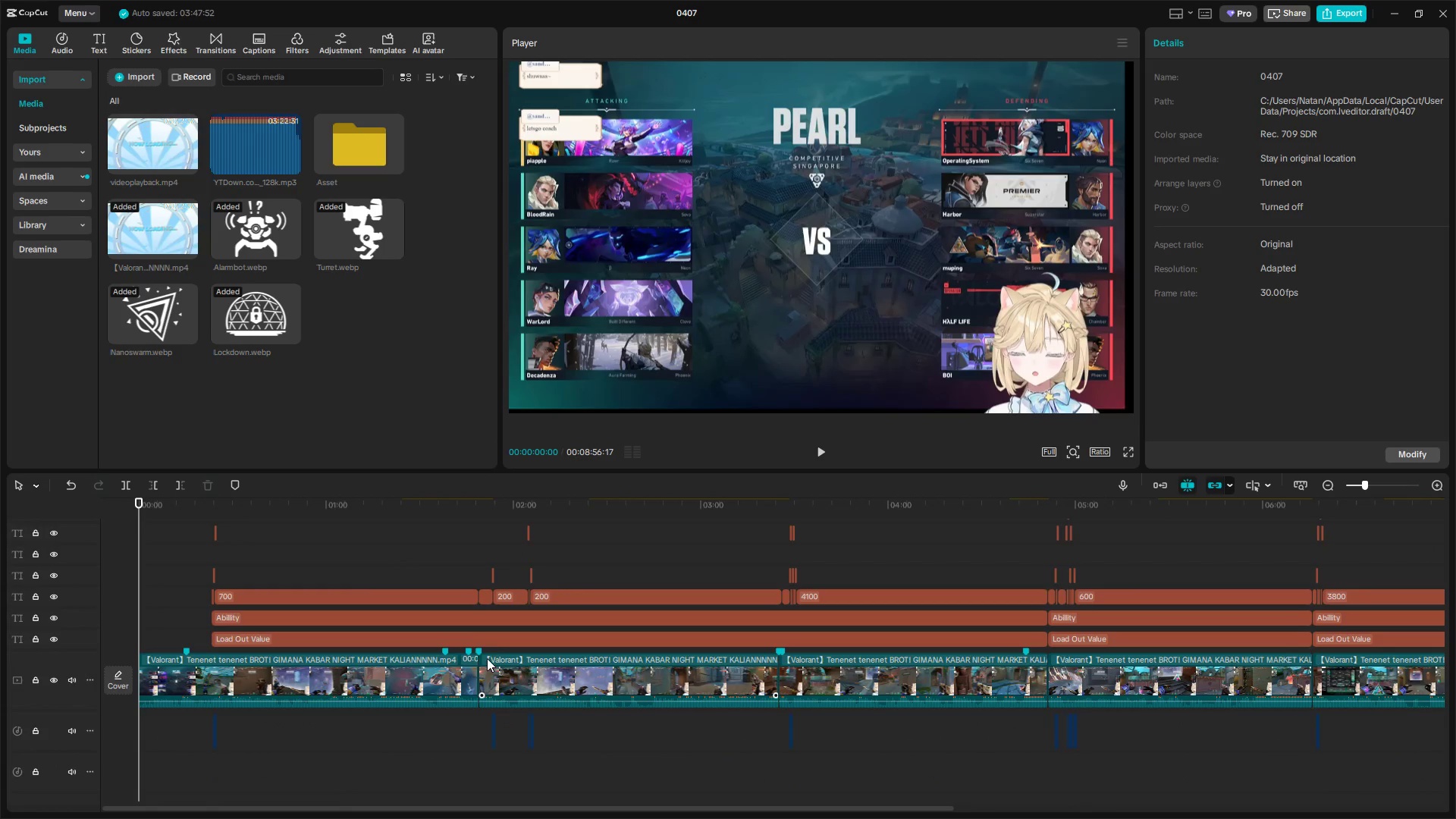 
left_click([482, 633])
 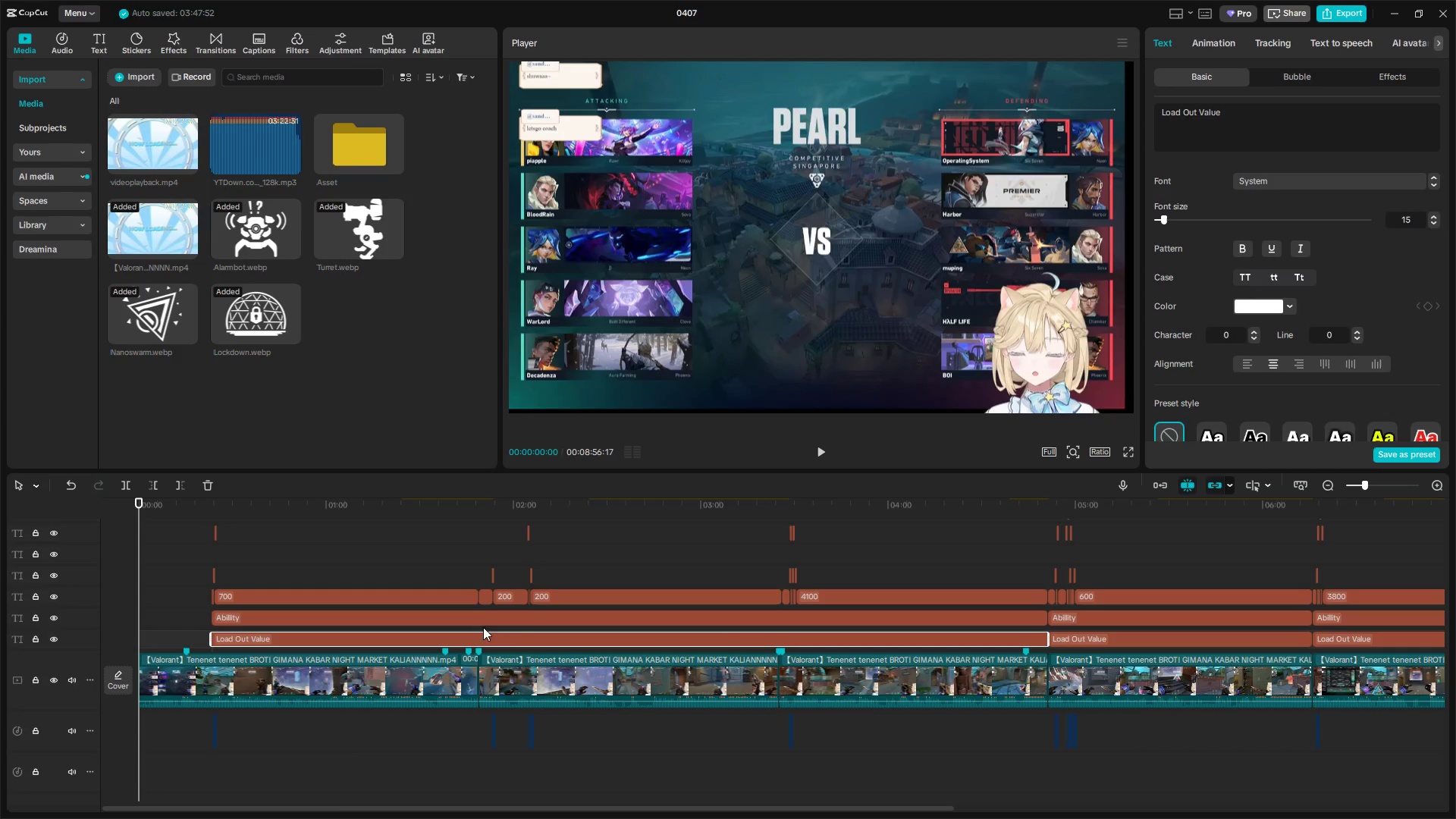 
left_click([482, 570])
 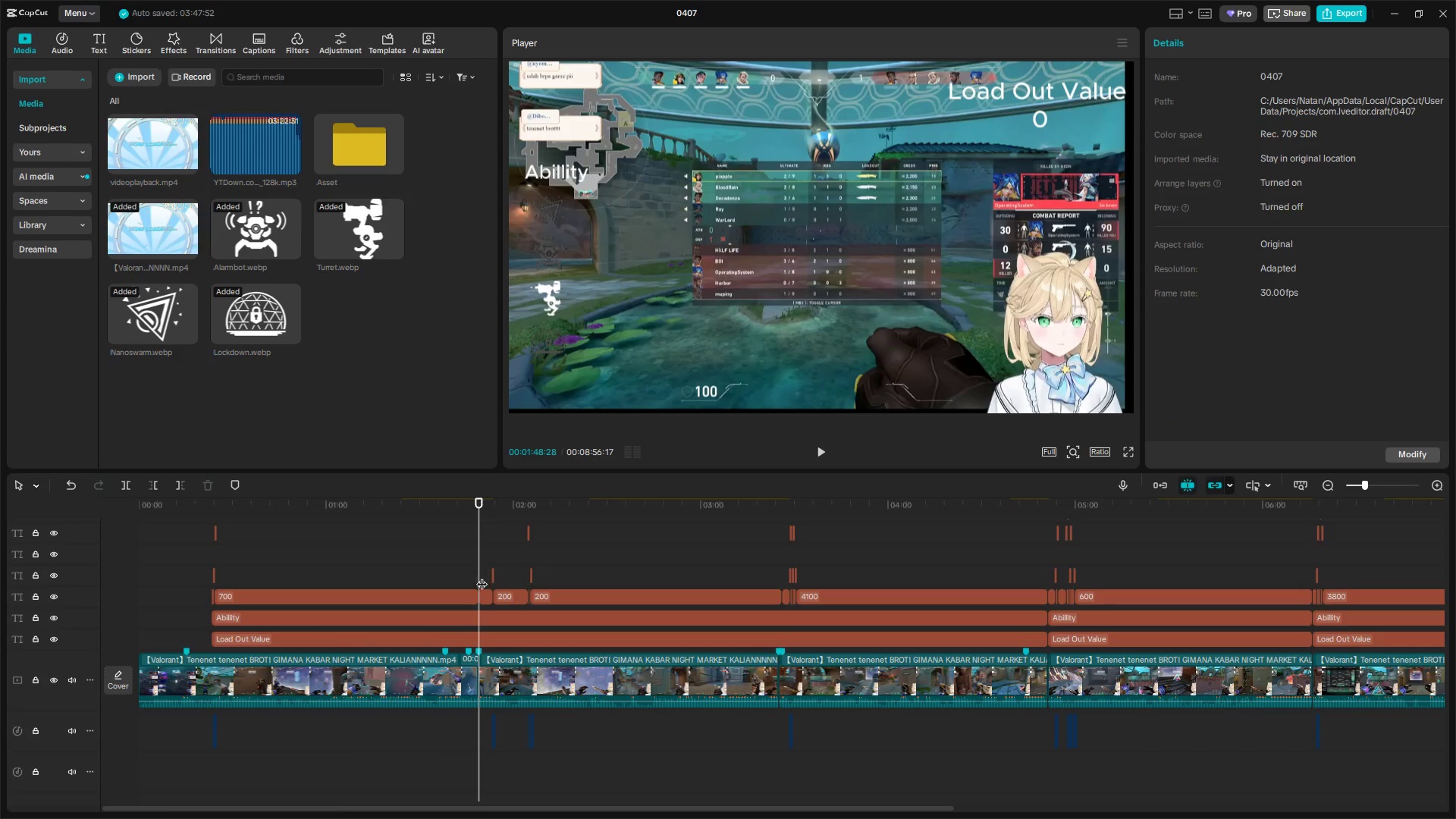 
left_click([482, 639])
 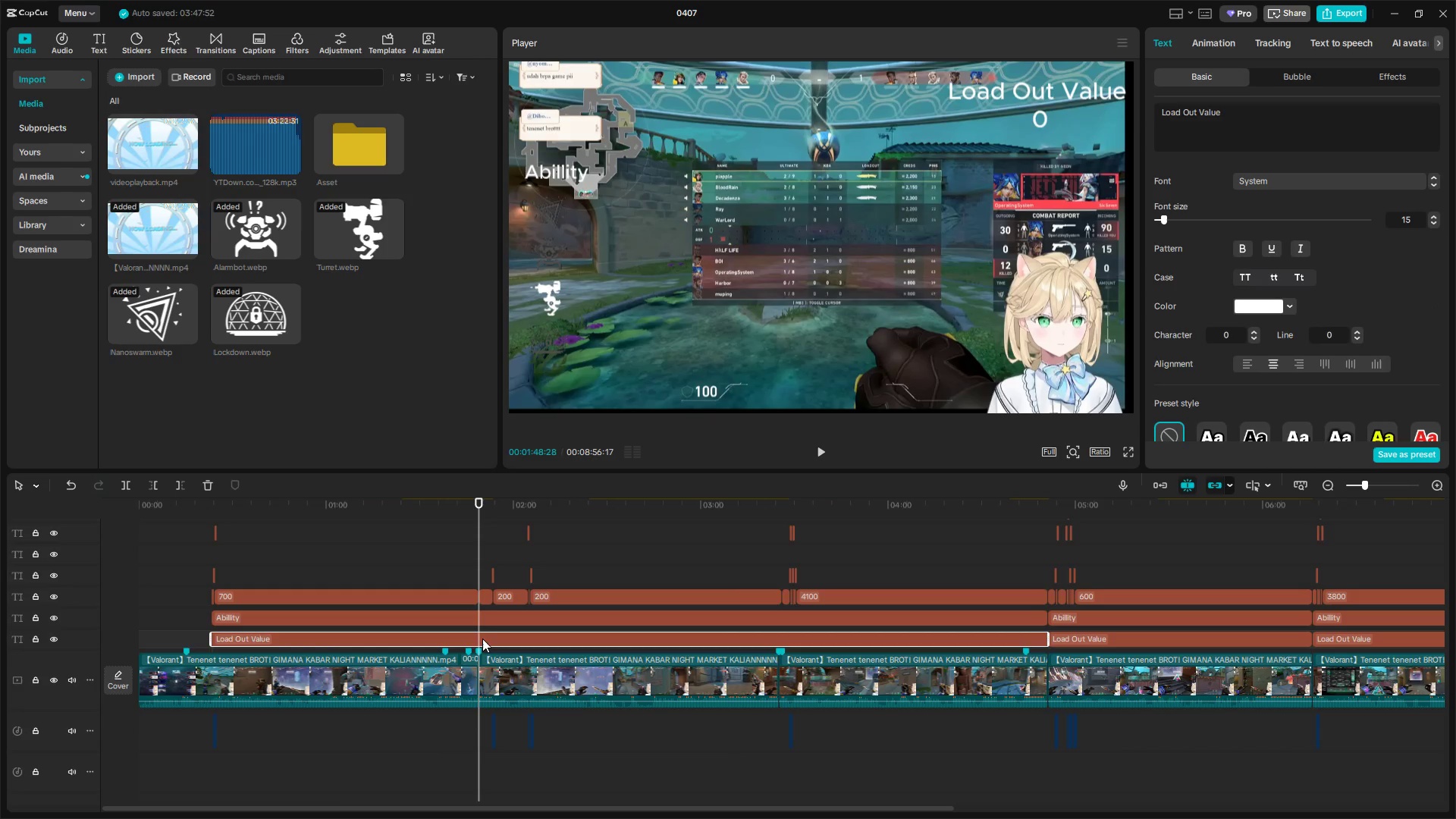 
key(Shift+E)
 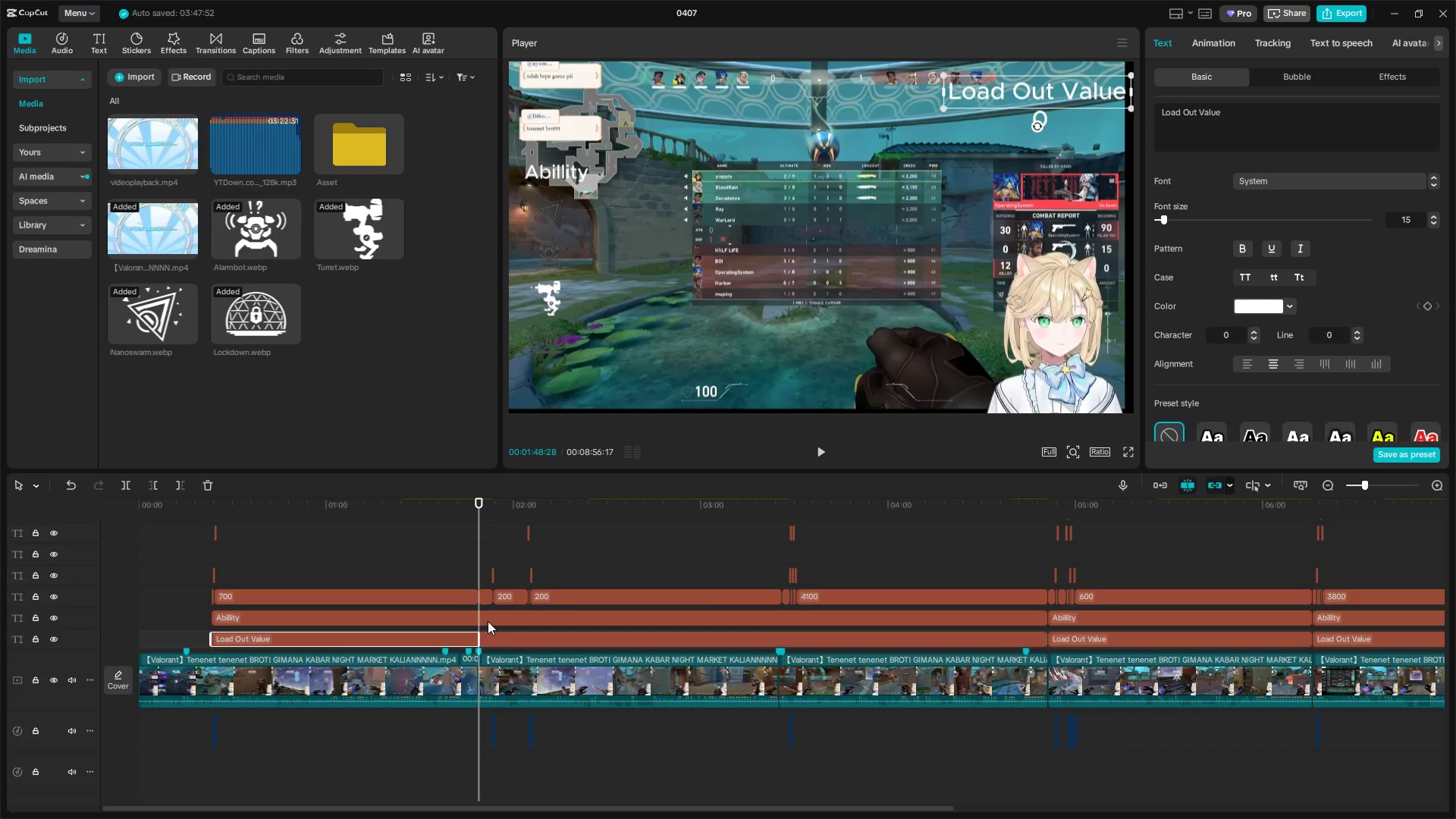 
left_click([488, 621])
 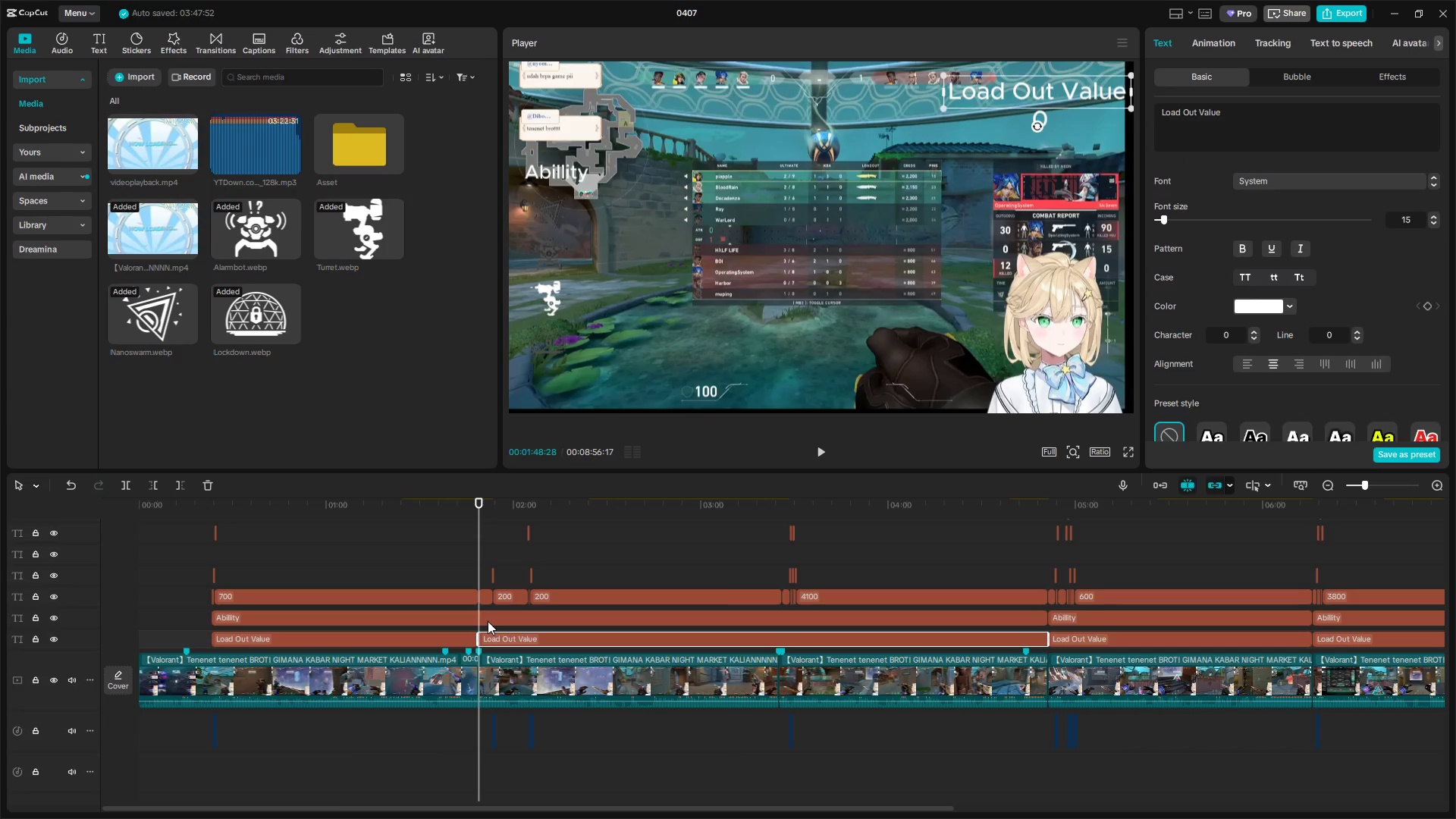 
key(Shift+E)
 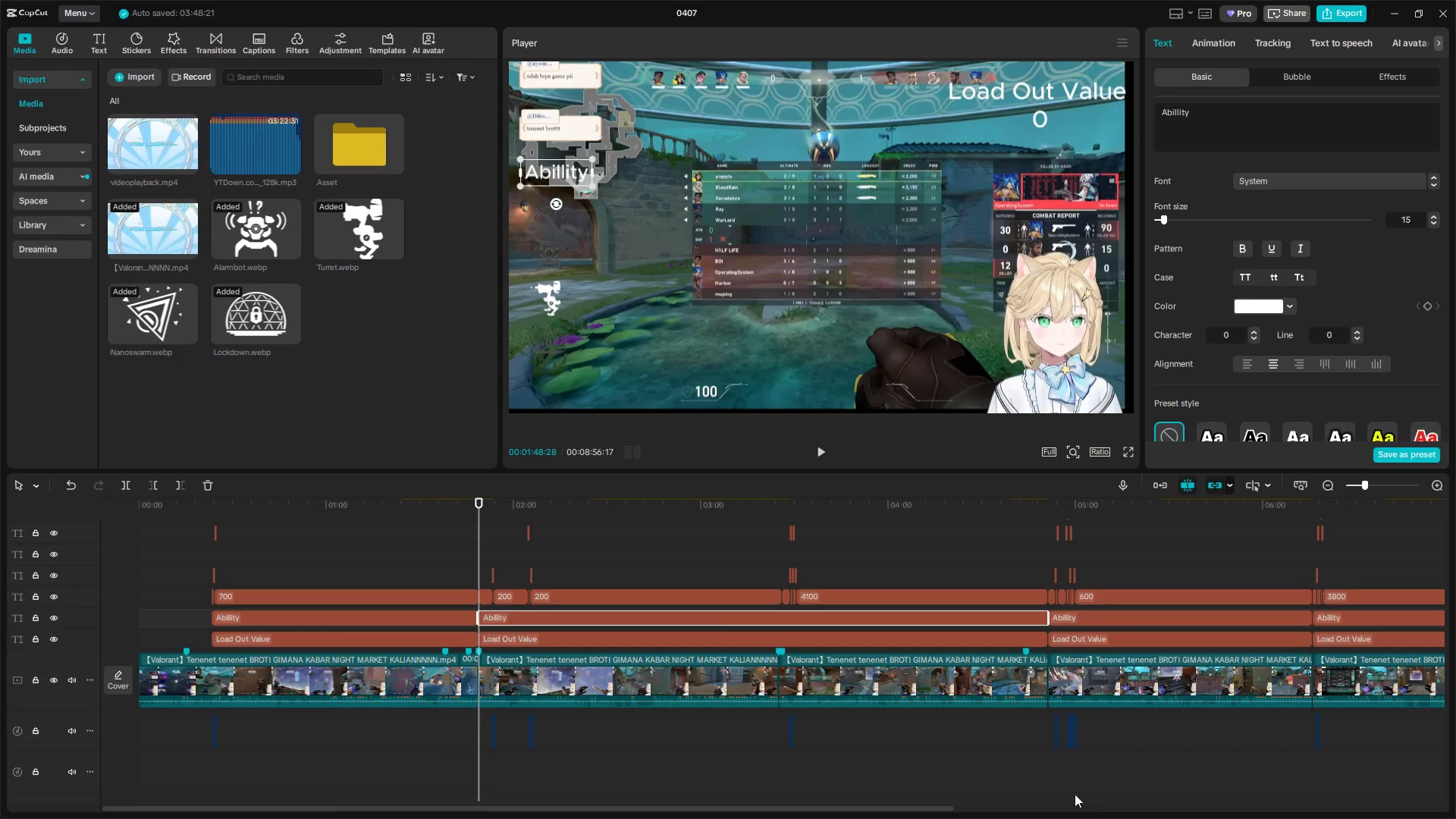 
left_click([1060, 781])
 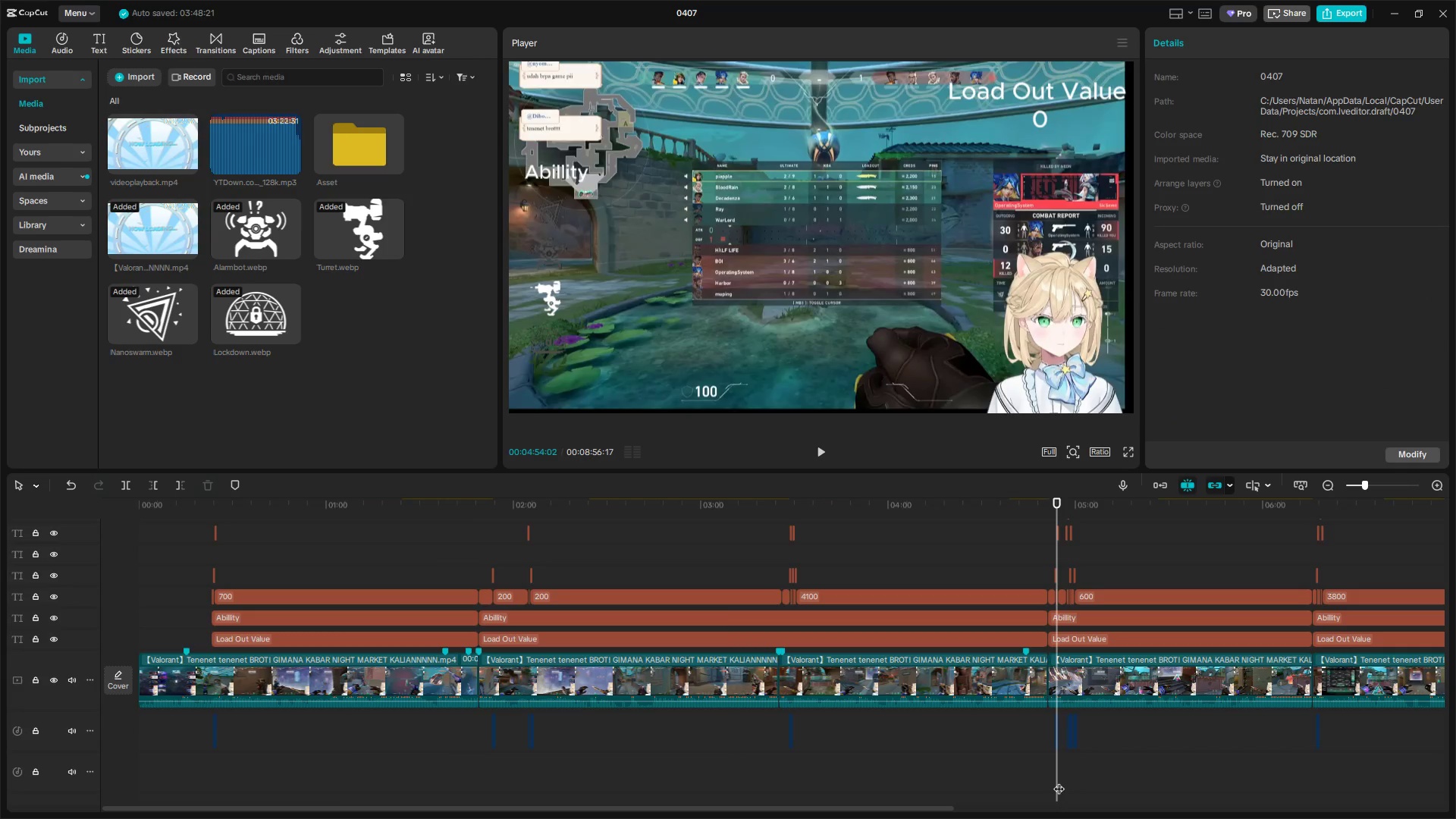 
left_click_drag(start_coordinate=[1059, 781], to_coordinate=[1053, 781])
 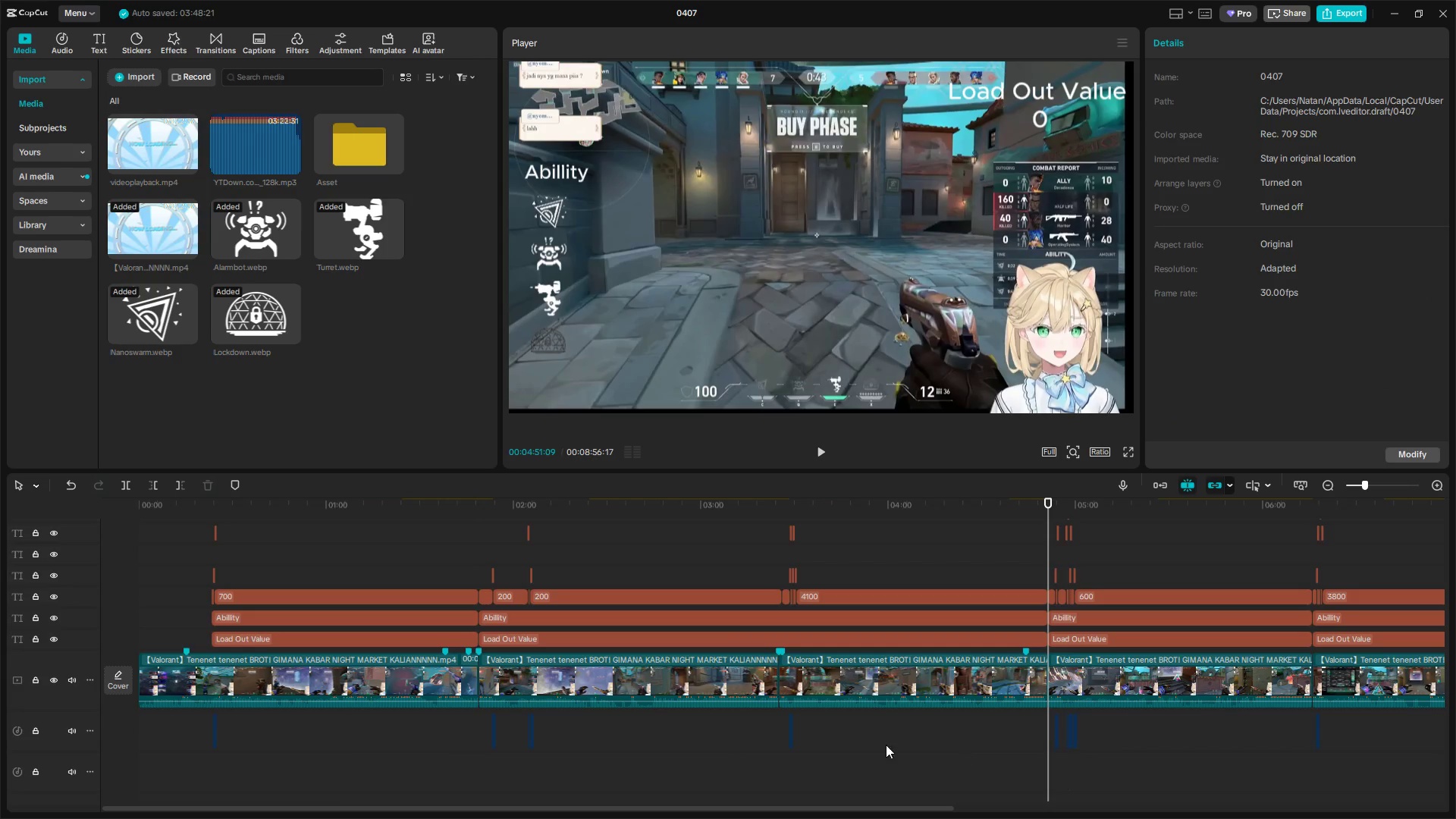 
left_click([784, 770])
 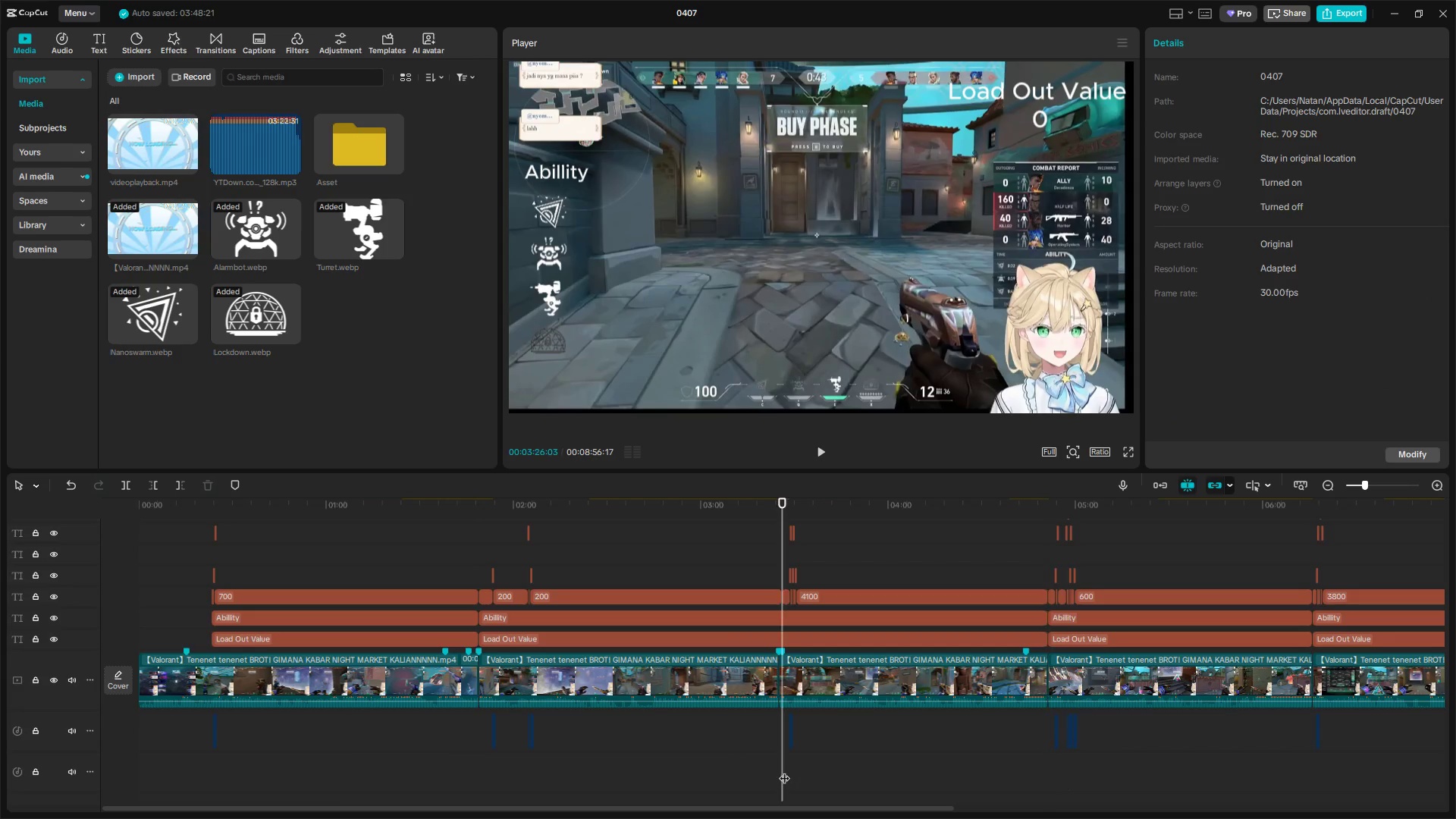 
left_click_drag(start_coordinate=[781, 770], to_coordinate=[776, 770])
 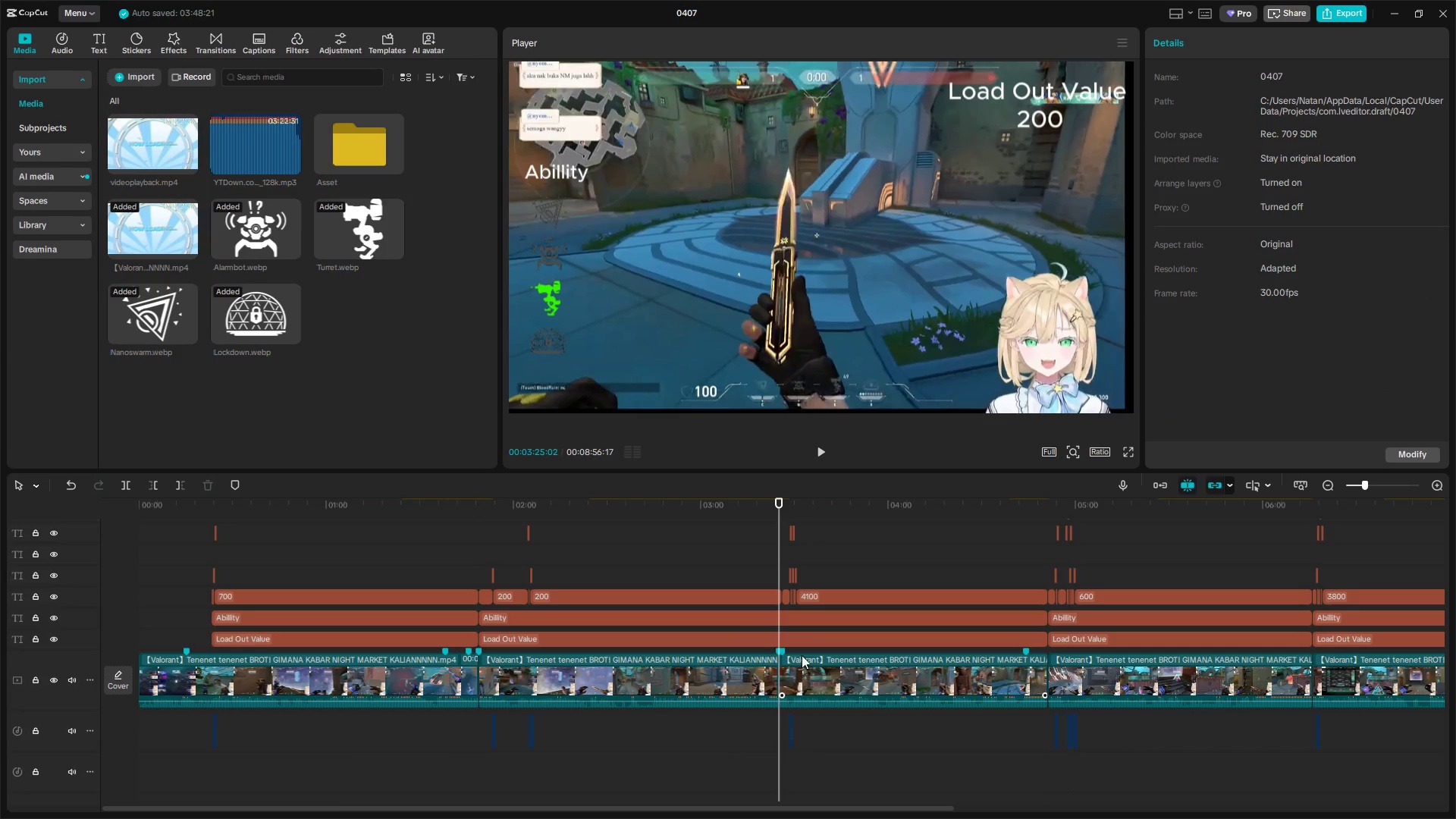 
left_click([802, 642])
 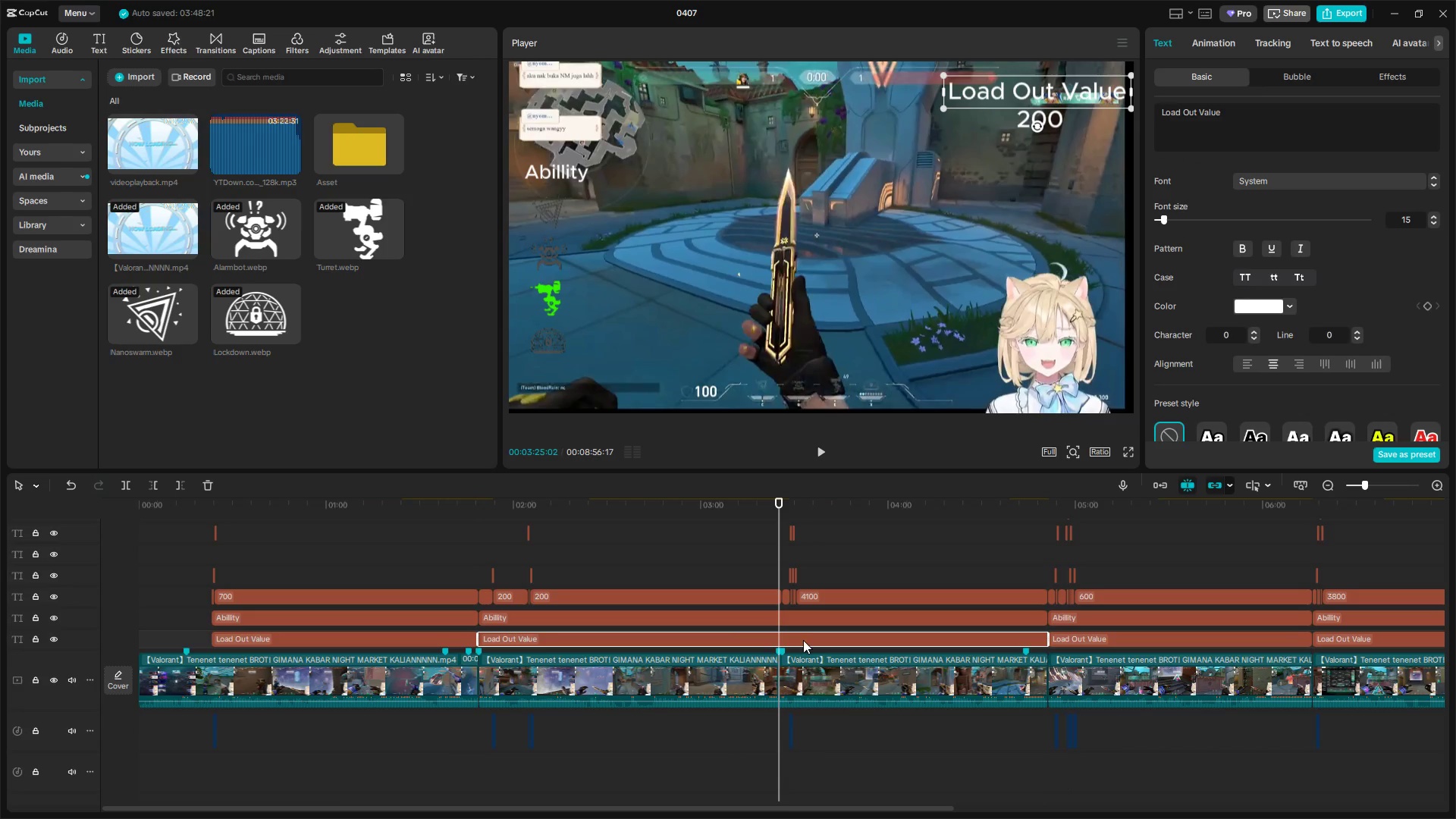 
key(Shift+E)
 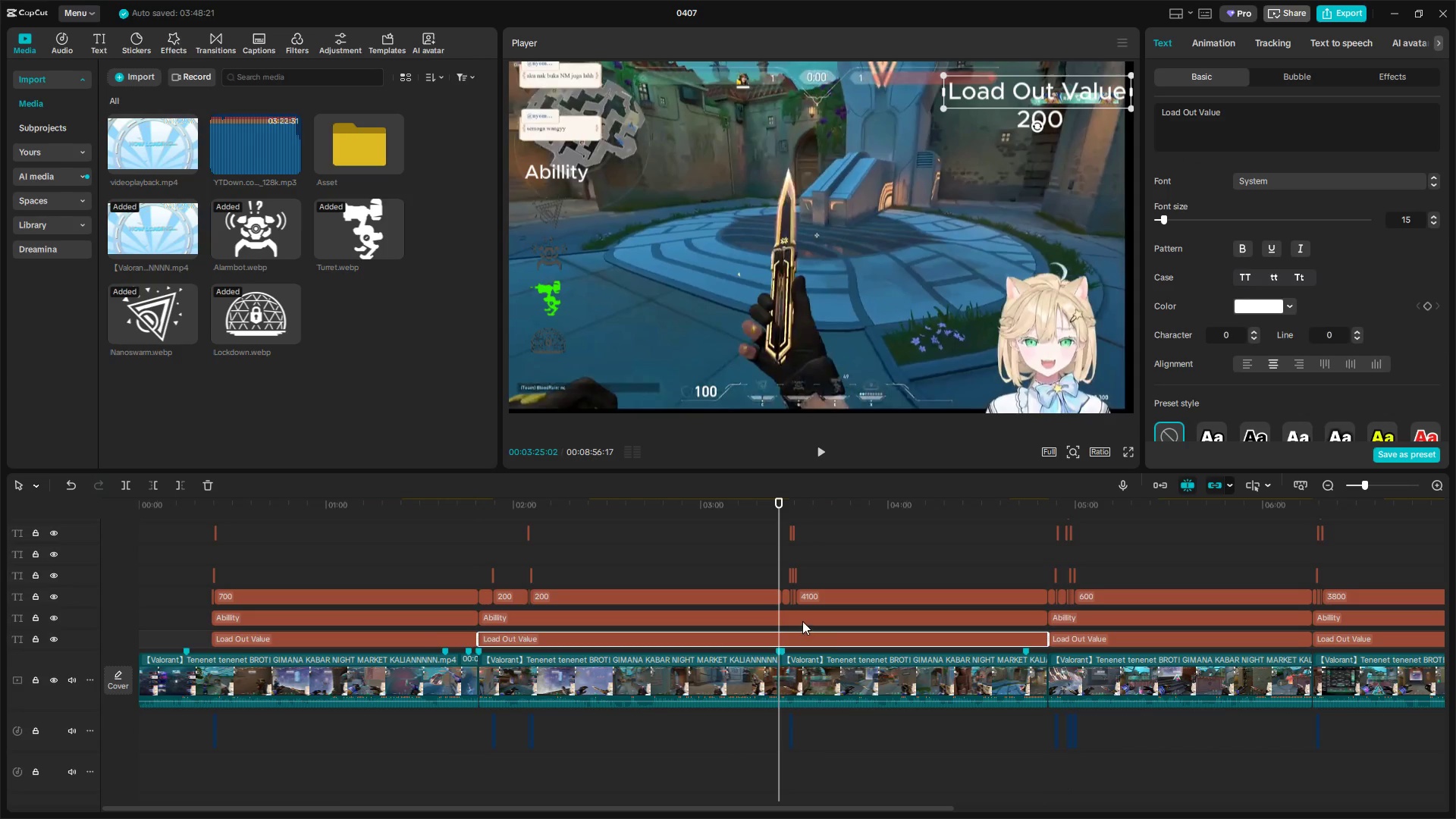 
left_click([802, 618])
 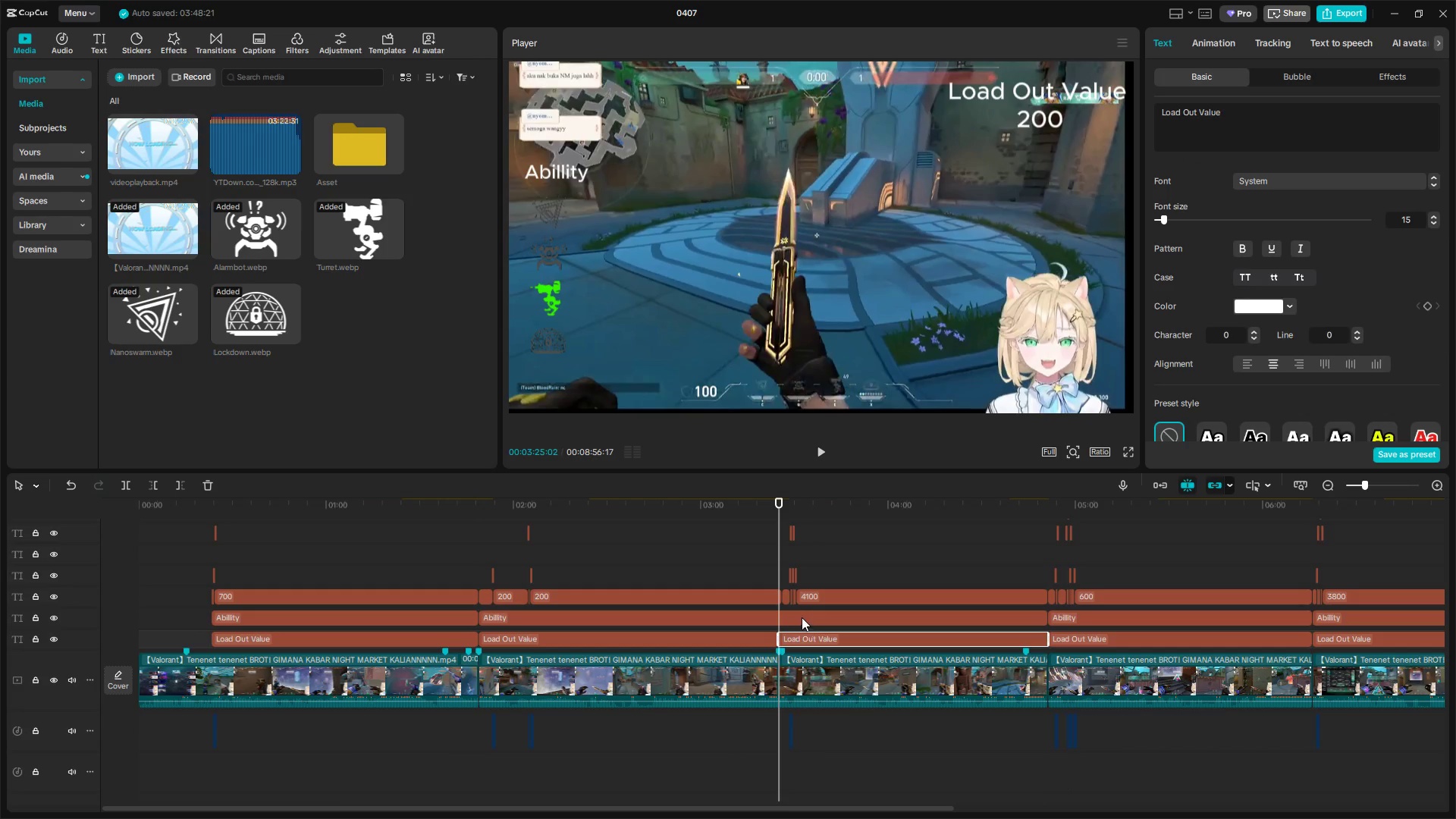 
key(Shift+E)
 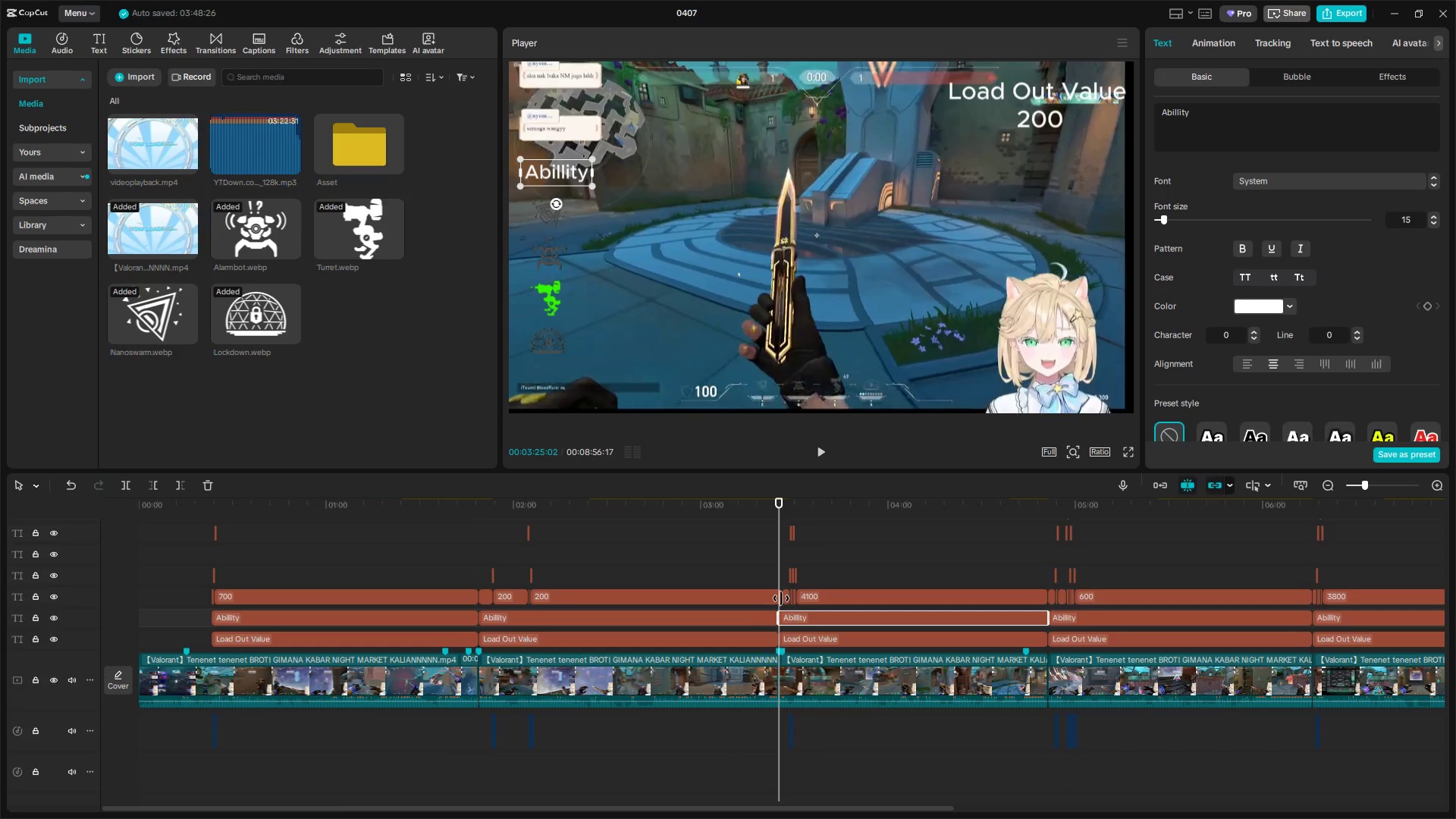 
left_click([774, 594])
 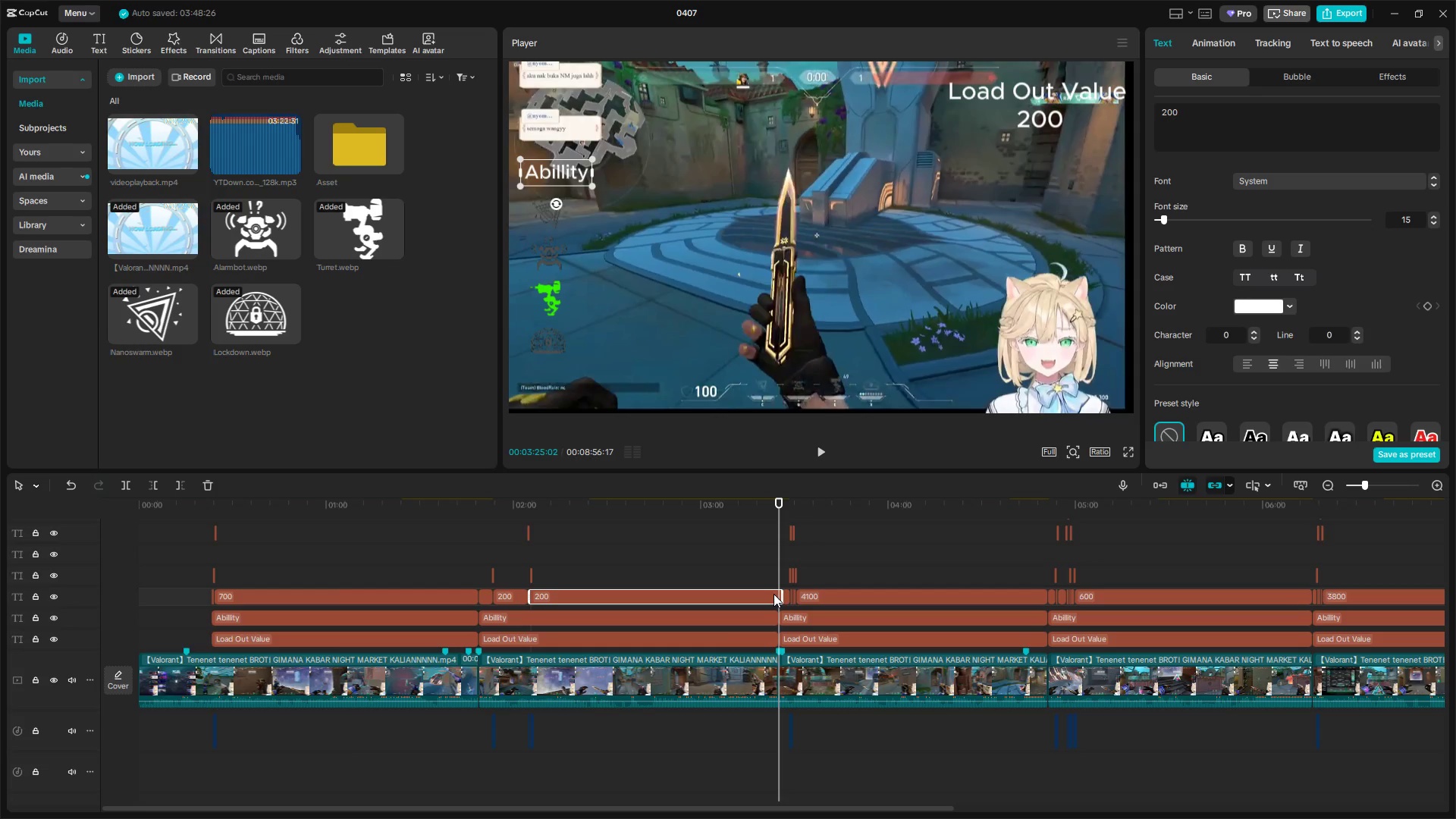 
key(Shift+E)
 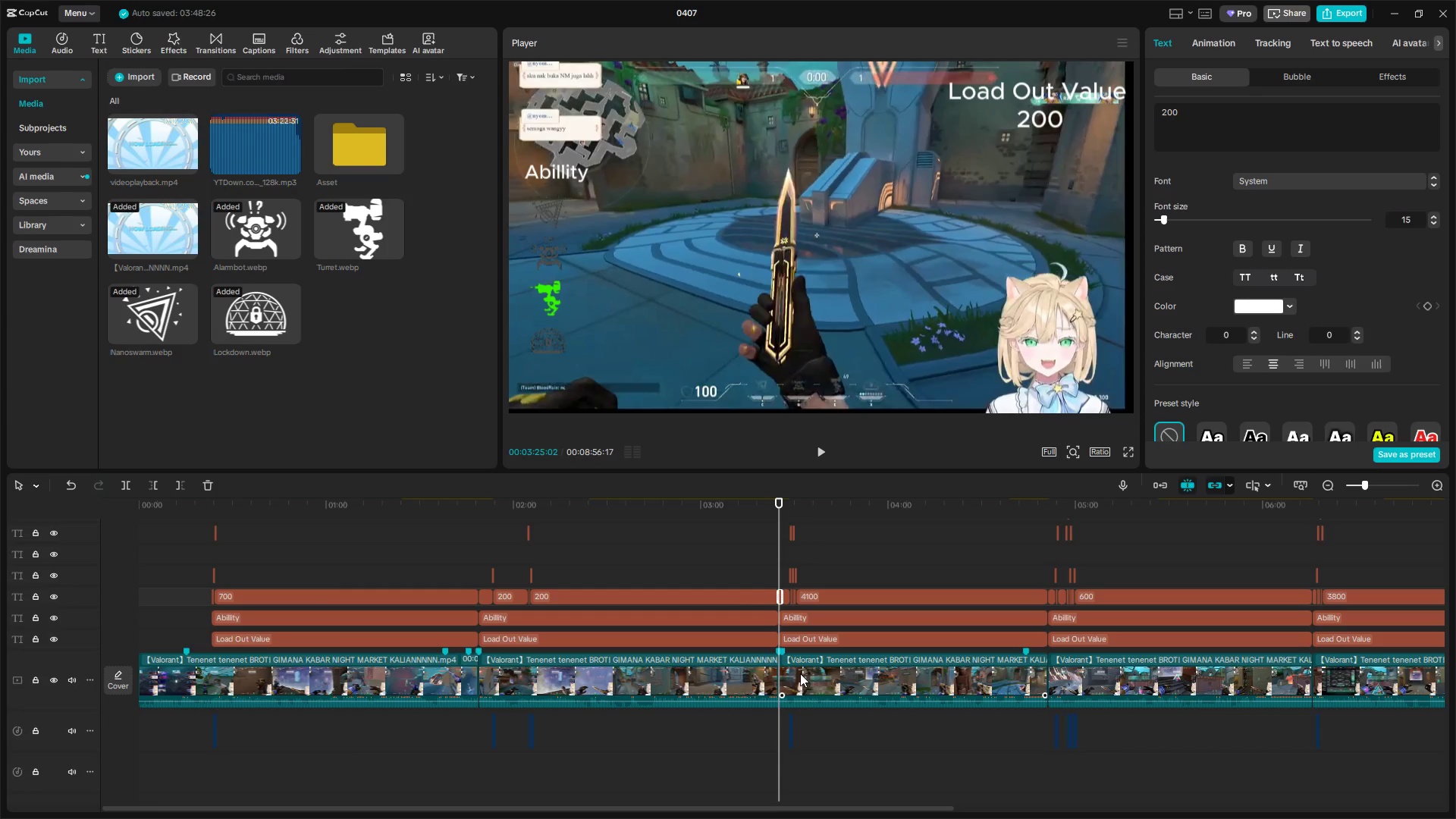 
hold_key(key=ControlLeft, duration=1.5)
hold_key(key=ControlLeft, duration=0.91)
scroll: coordinate [811, 687], scroll_direction: up, amount: 18.0
 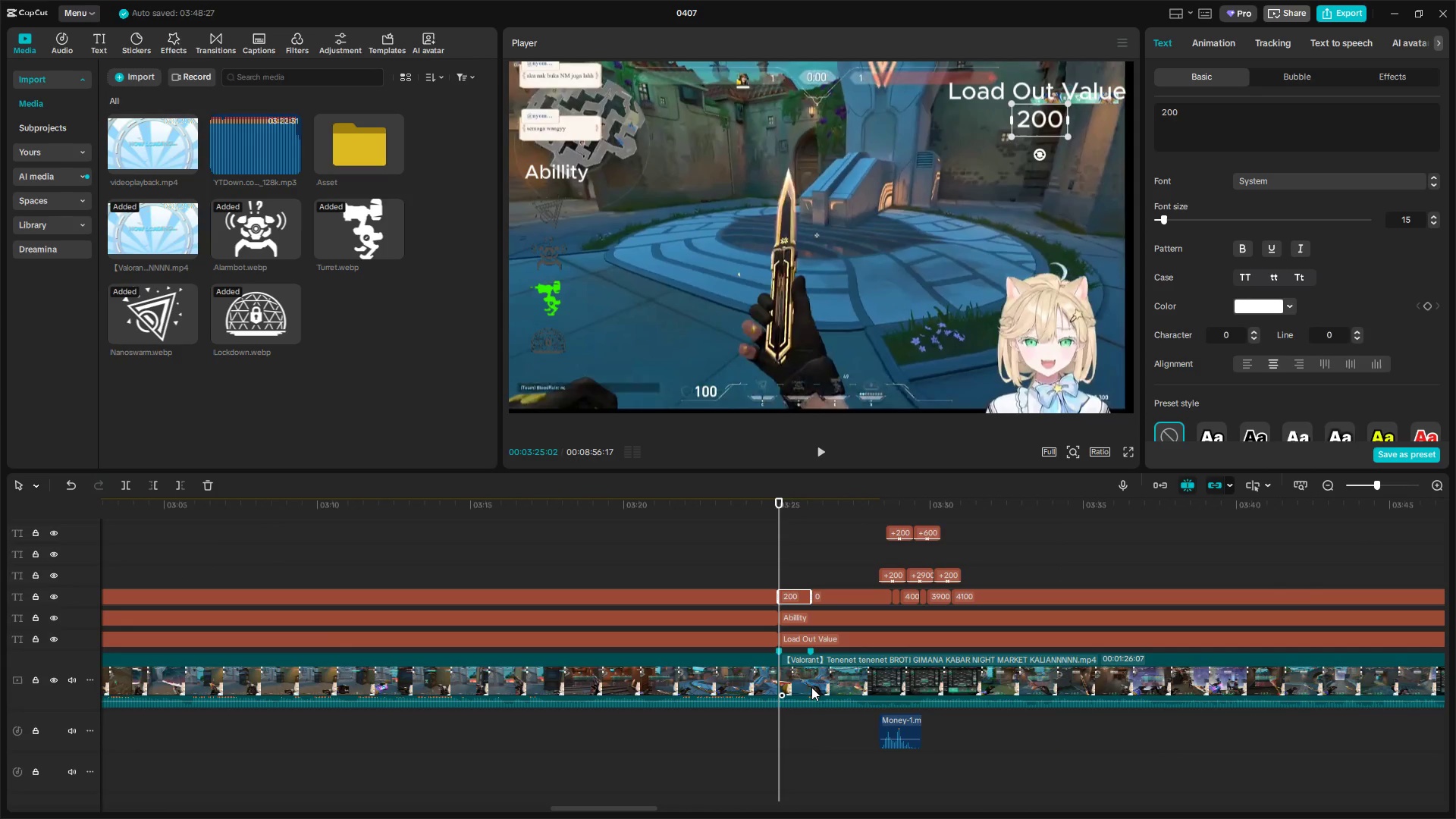 
left_click([803, 566])
 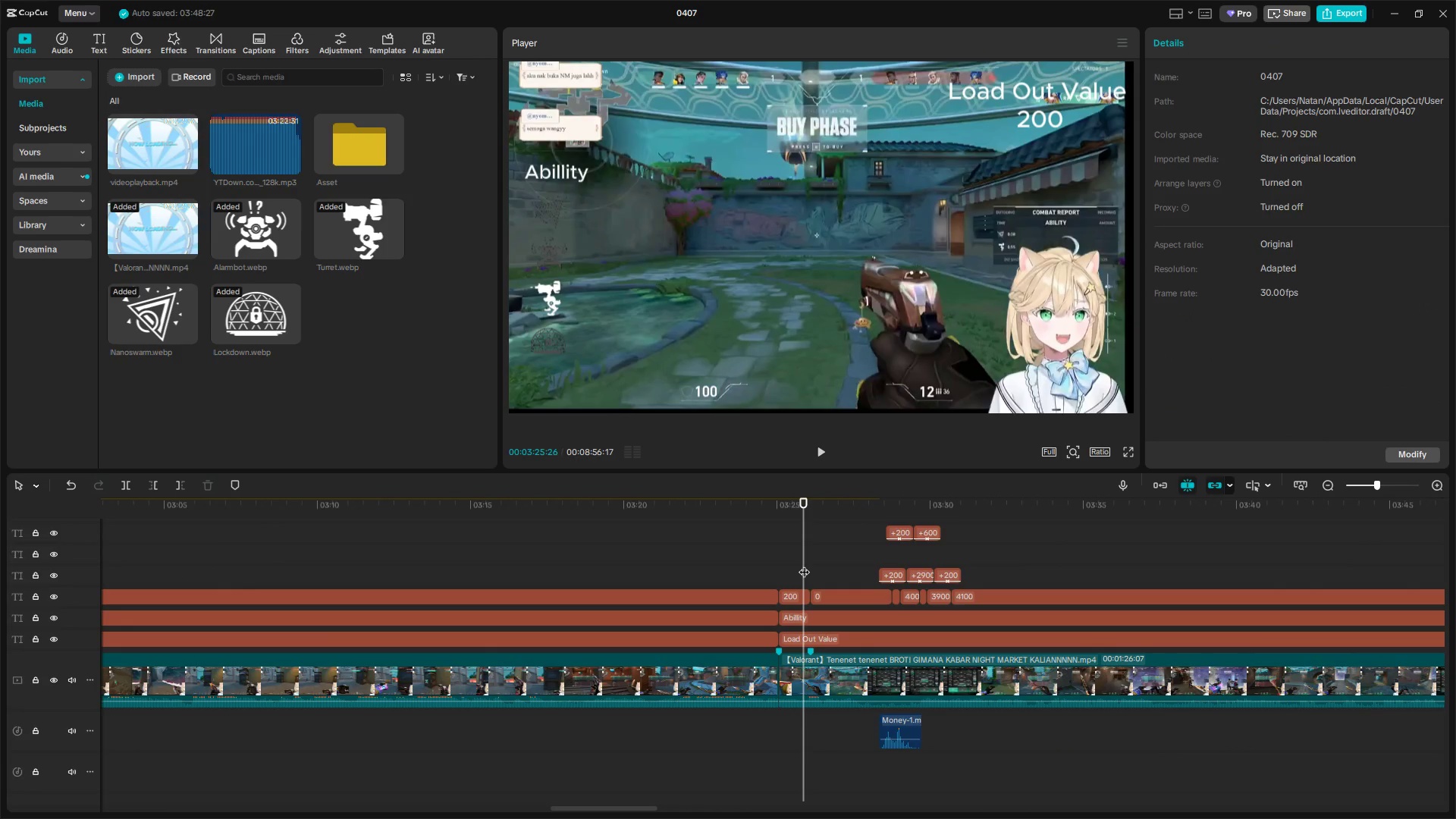 
left_click_drag(start_coordinate=[804, 564], to_coordinate=[799, 566])
 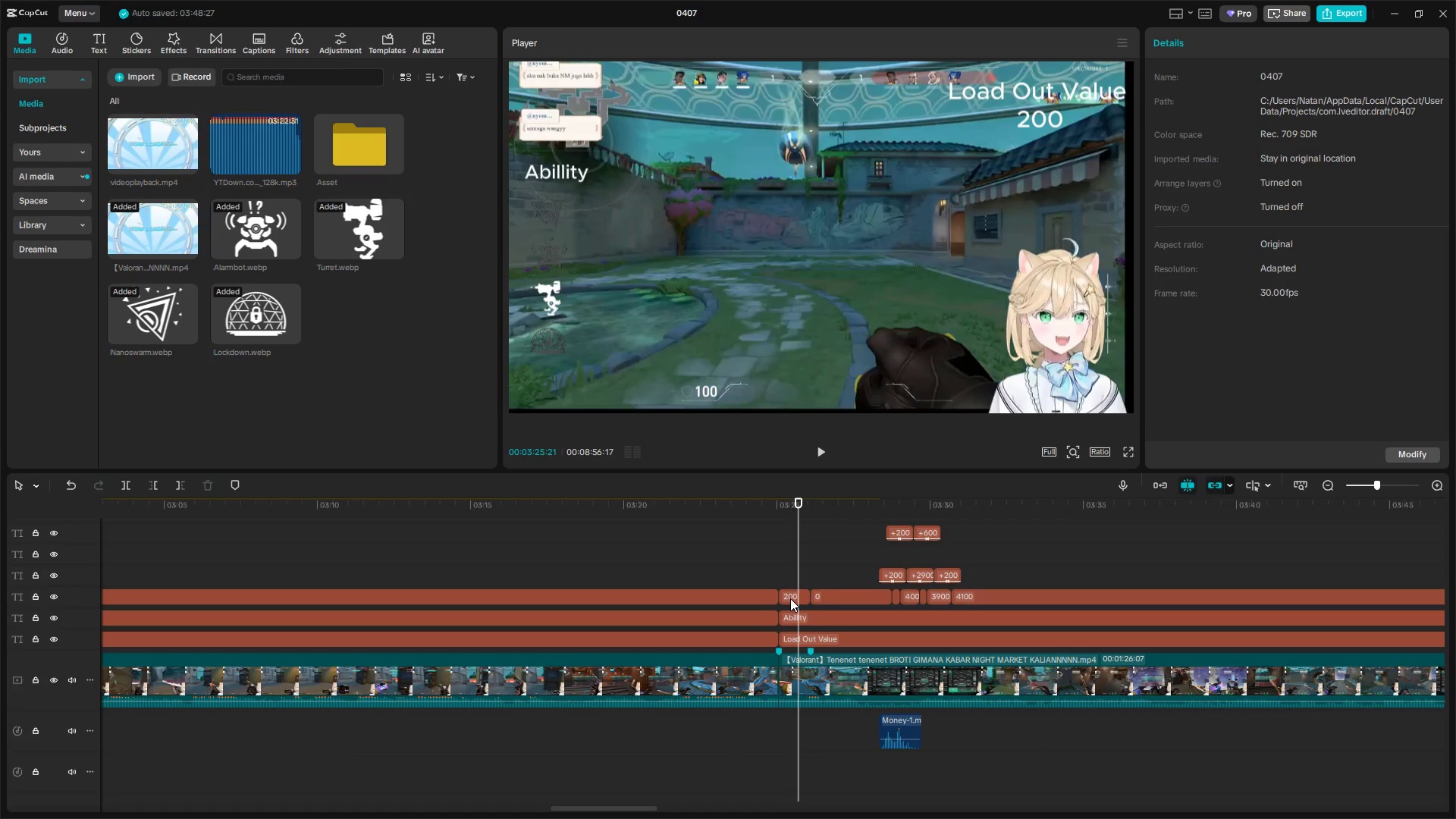 
hold_key(key=ControlLeft, duration=1.5)
 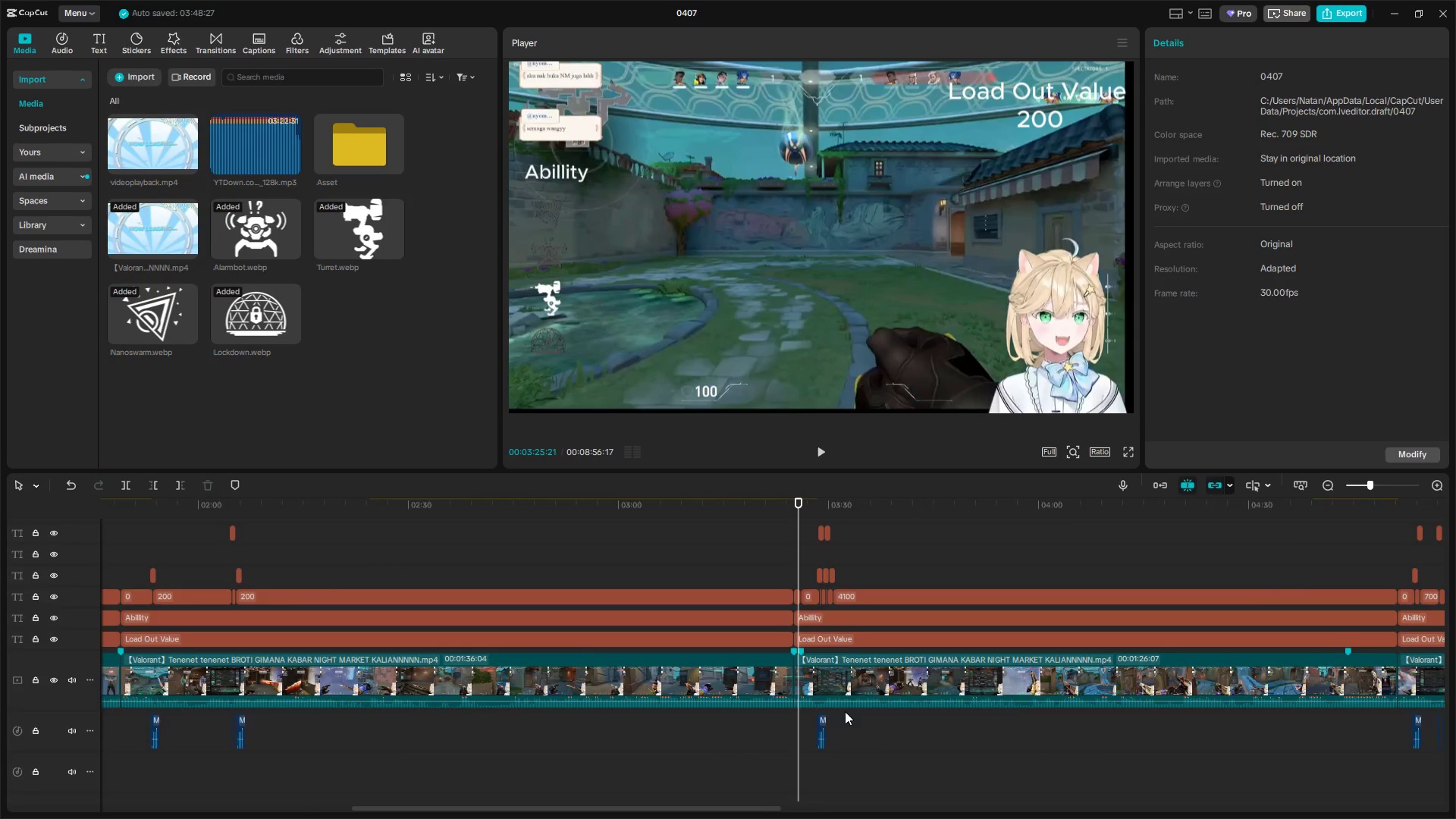 
hold_key(key=ControlLeft, duration=1.5)
 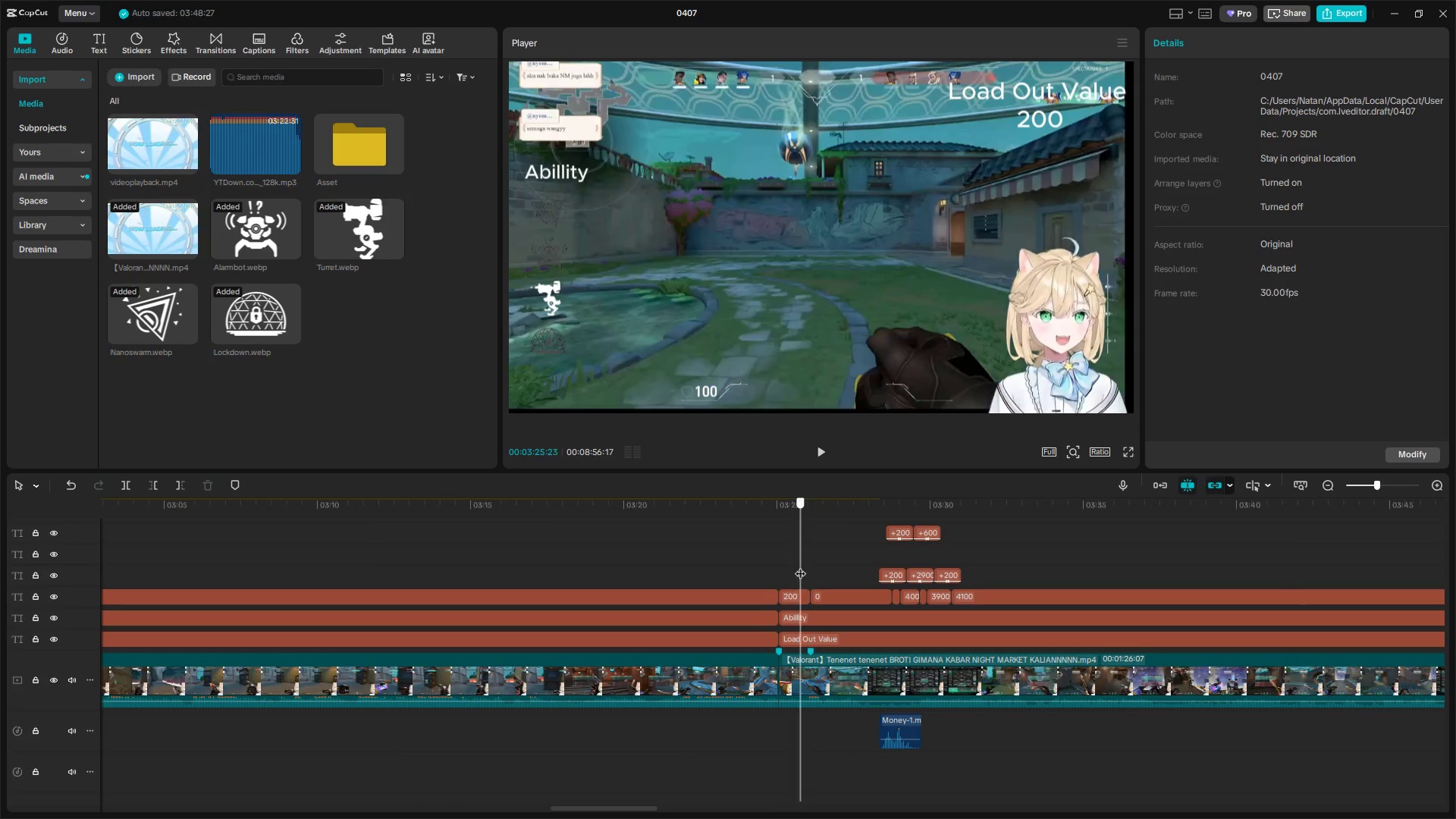 
scroll: coordinate [844, 712], scroll_direction: down, amount: 15.0
 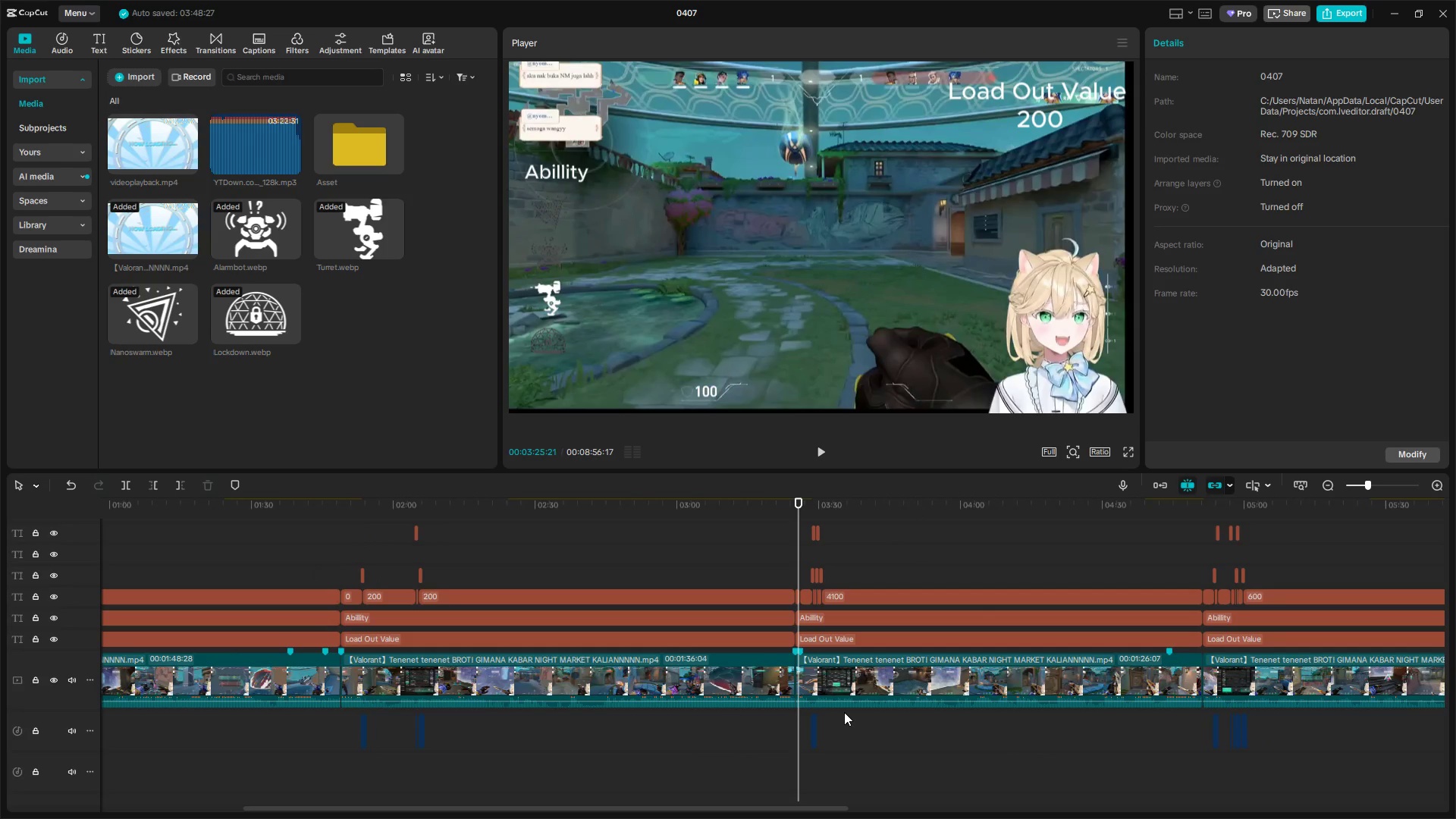 
key(Control+ControlLeft)
 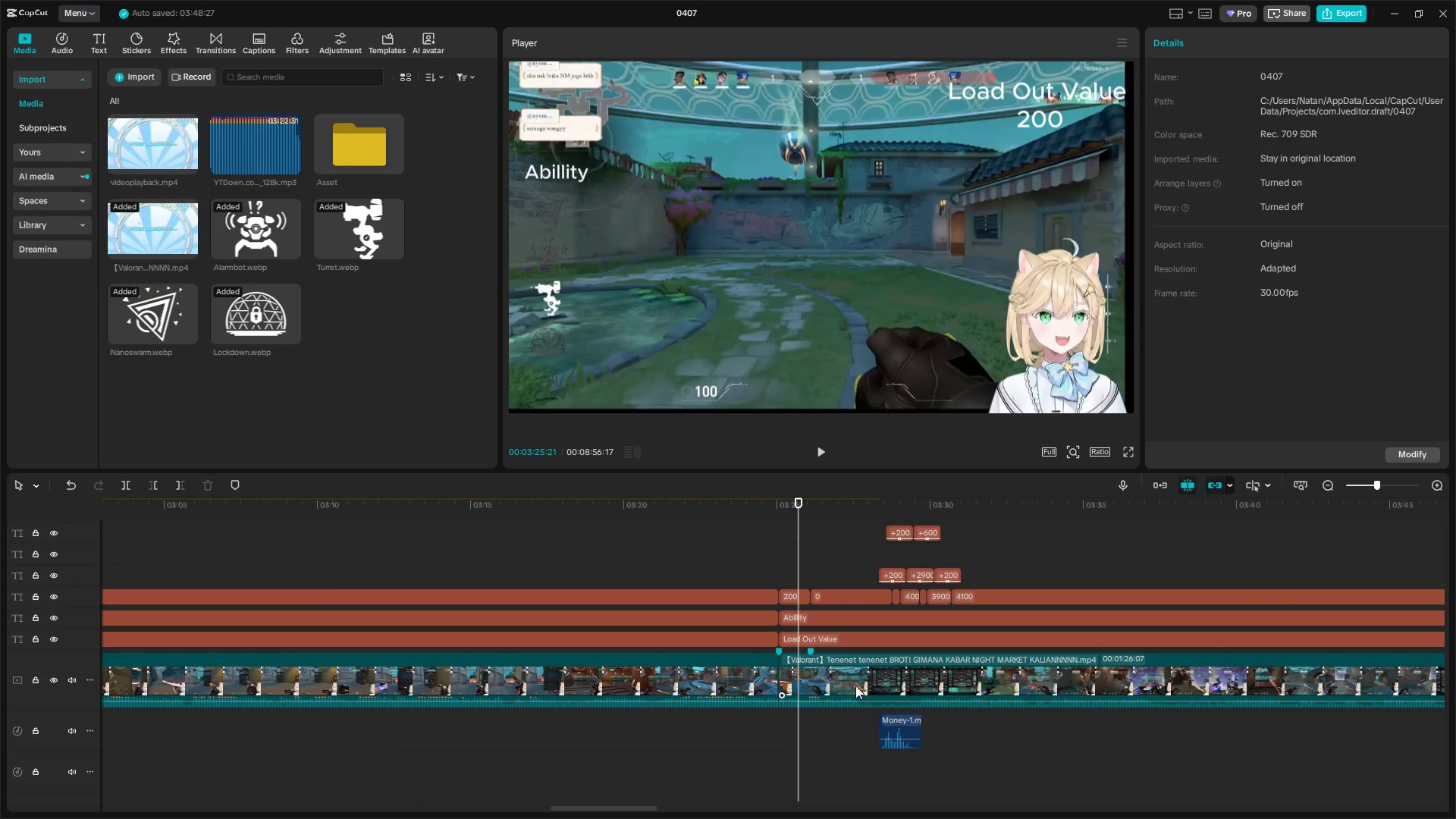 
key(Control+ControlLeft)
 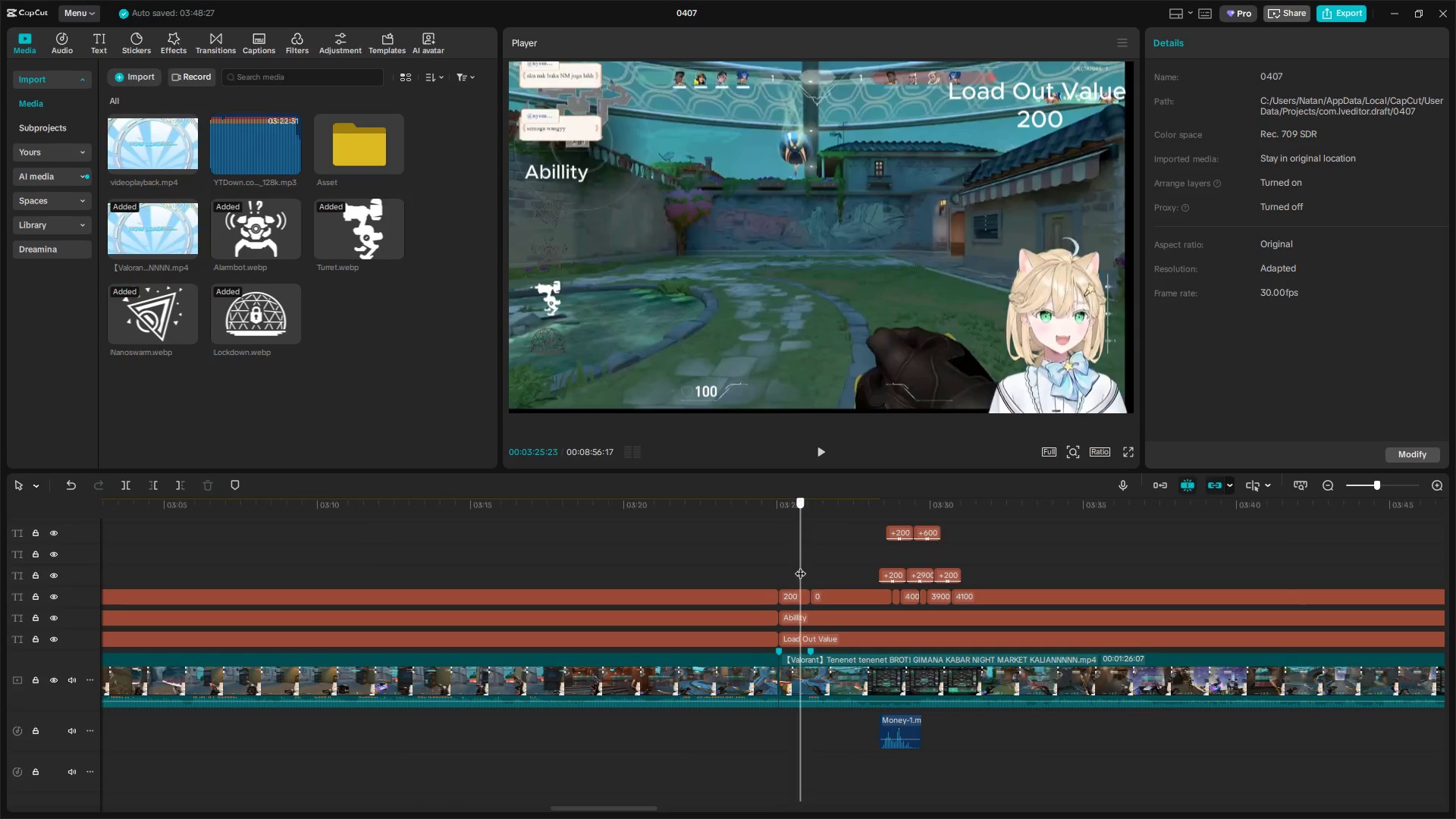 
scroll: coordinate [845, 711], scroll_direction: up, amount: 14.0
 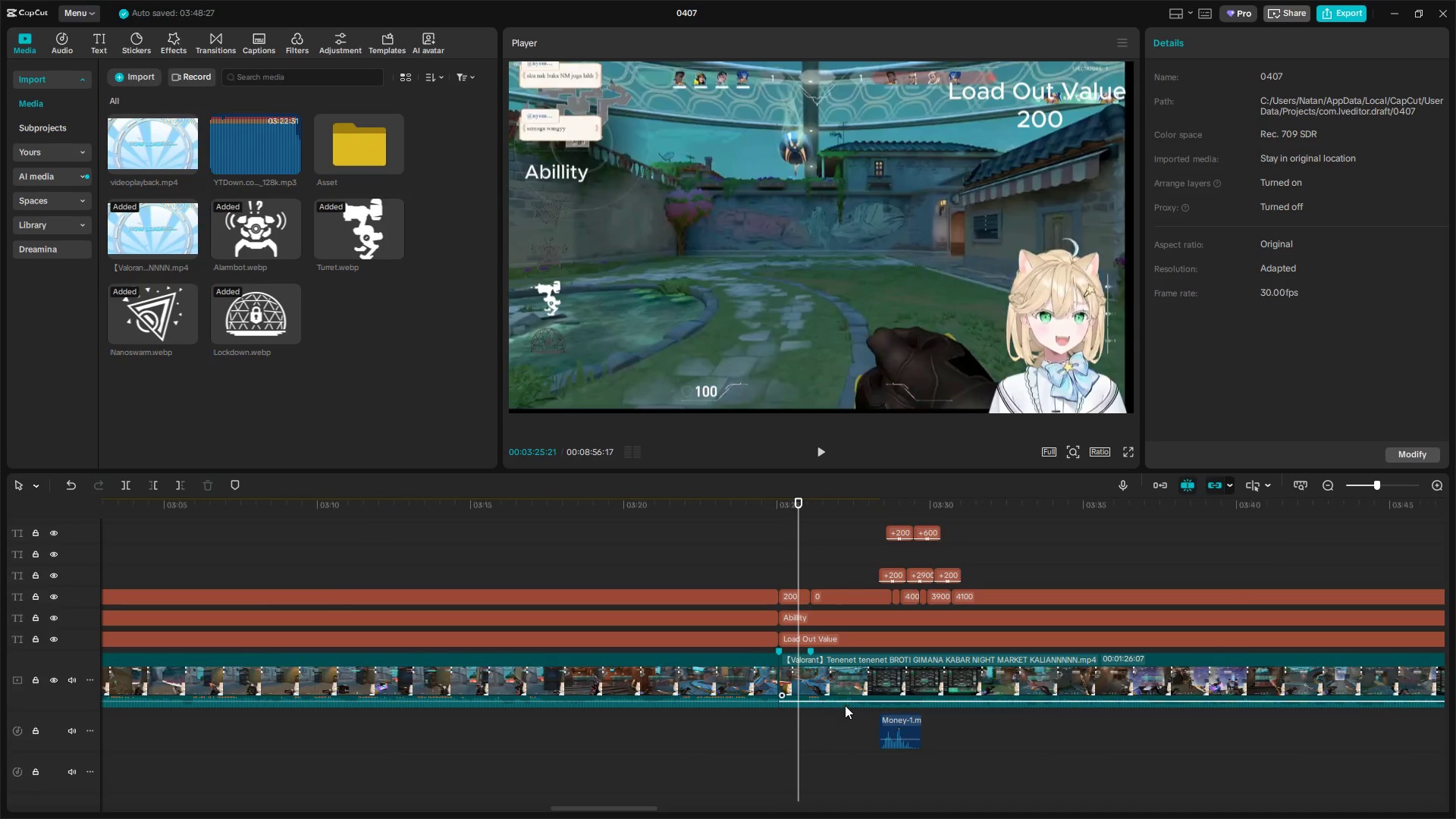 
left_click_drag(start_coordinate=[800, 566], to_coordinate=[807, 566])
 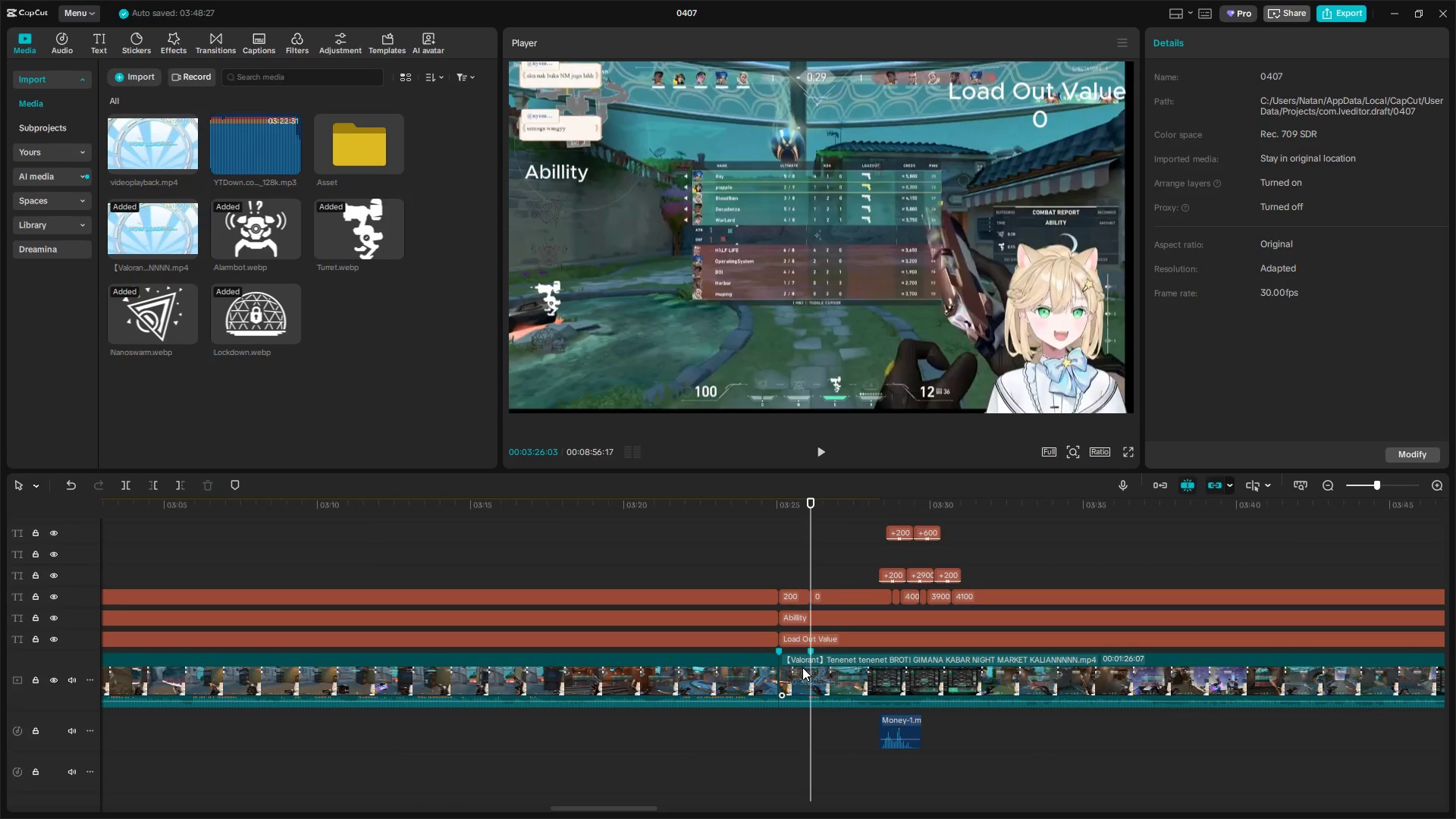 
left_click([803, 671])
 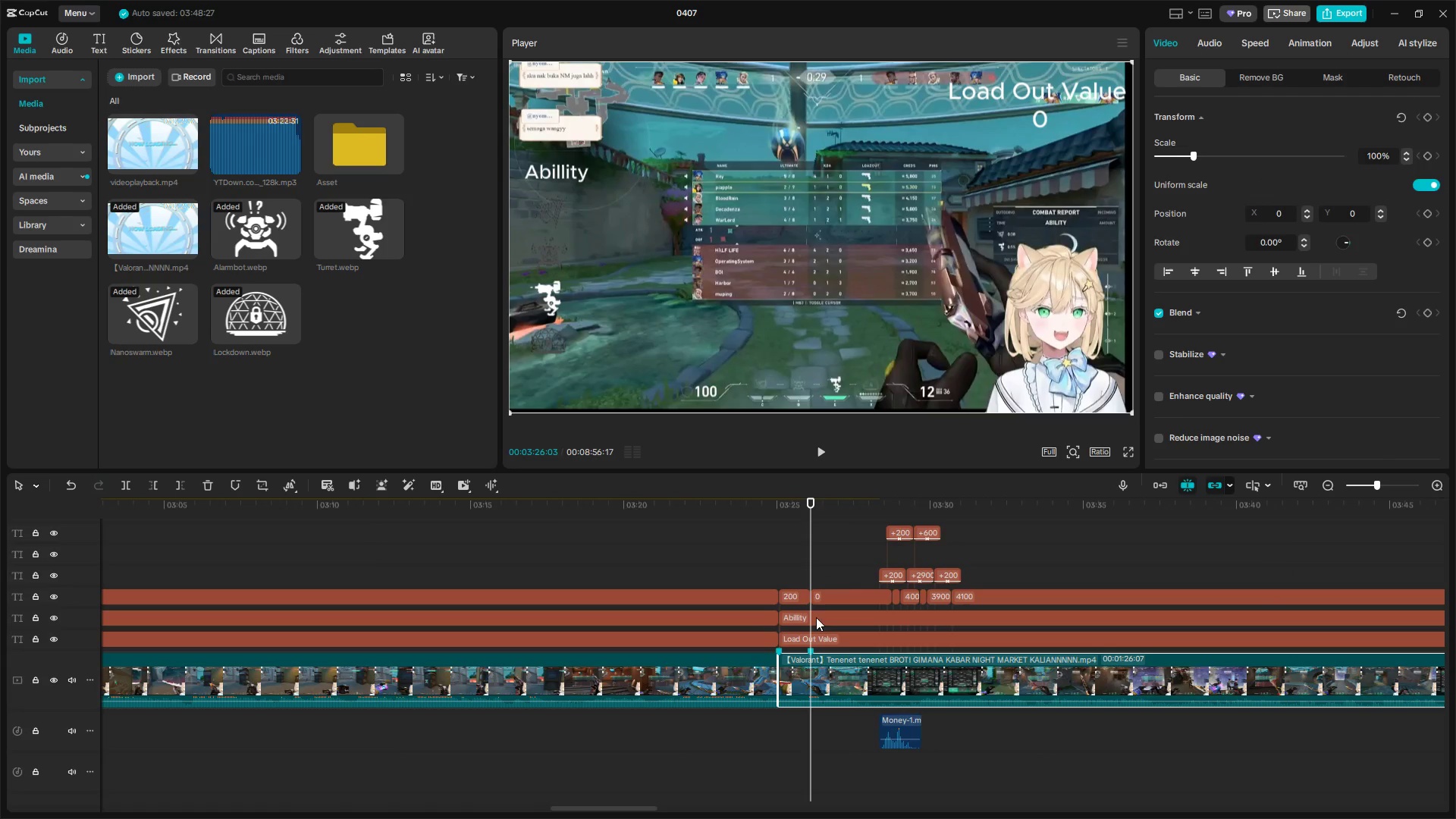 
key(Q)
 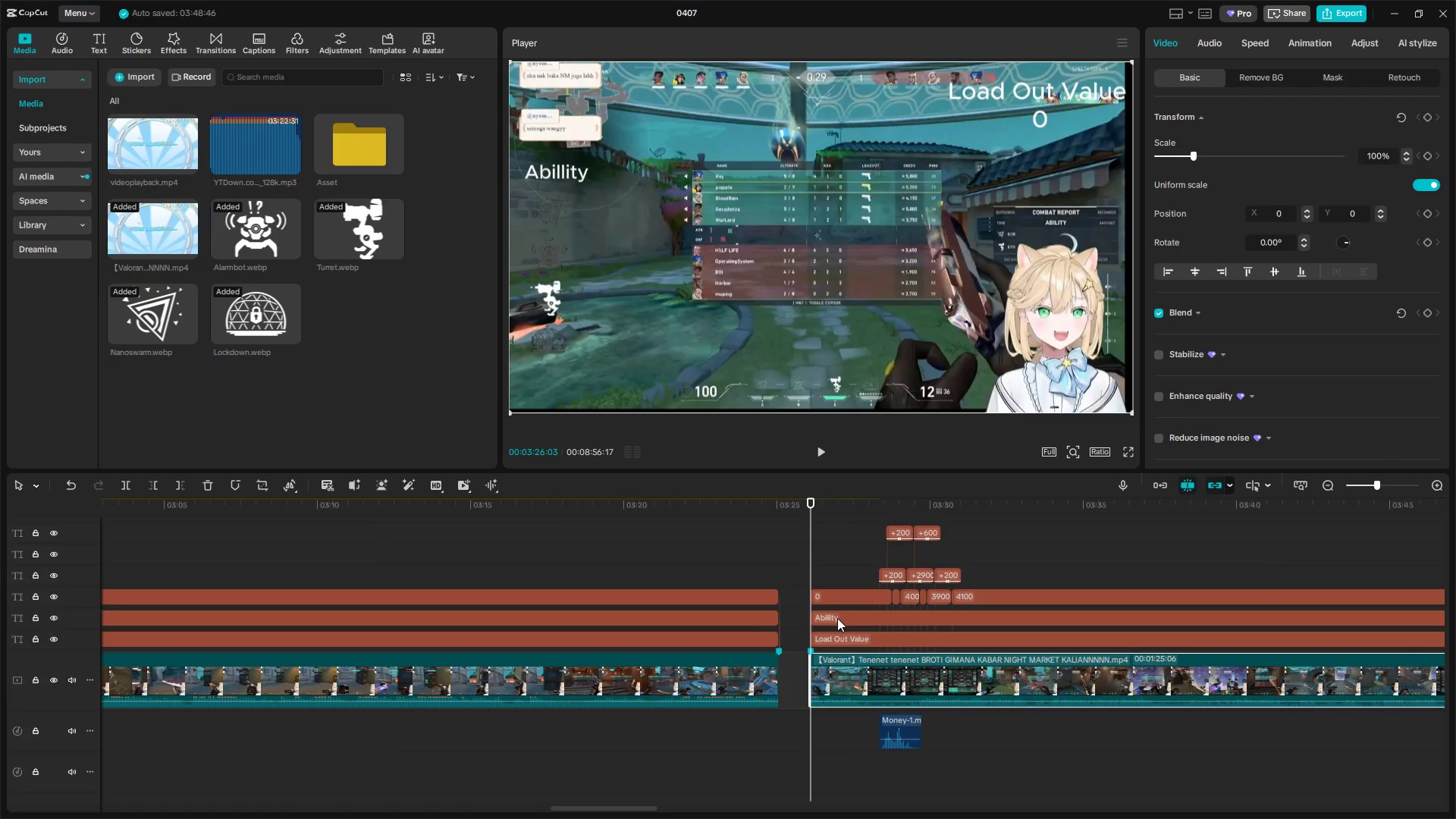 
left_click_drag(start_coordinate=[854, 669], to_coordinate=[825, 669])
 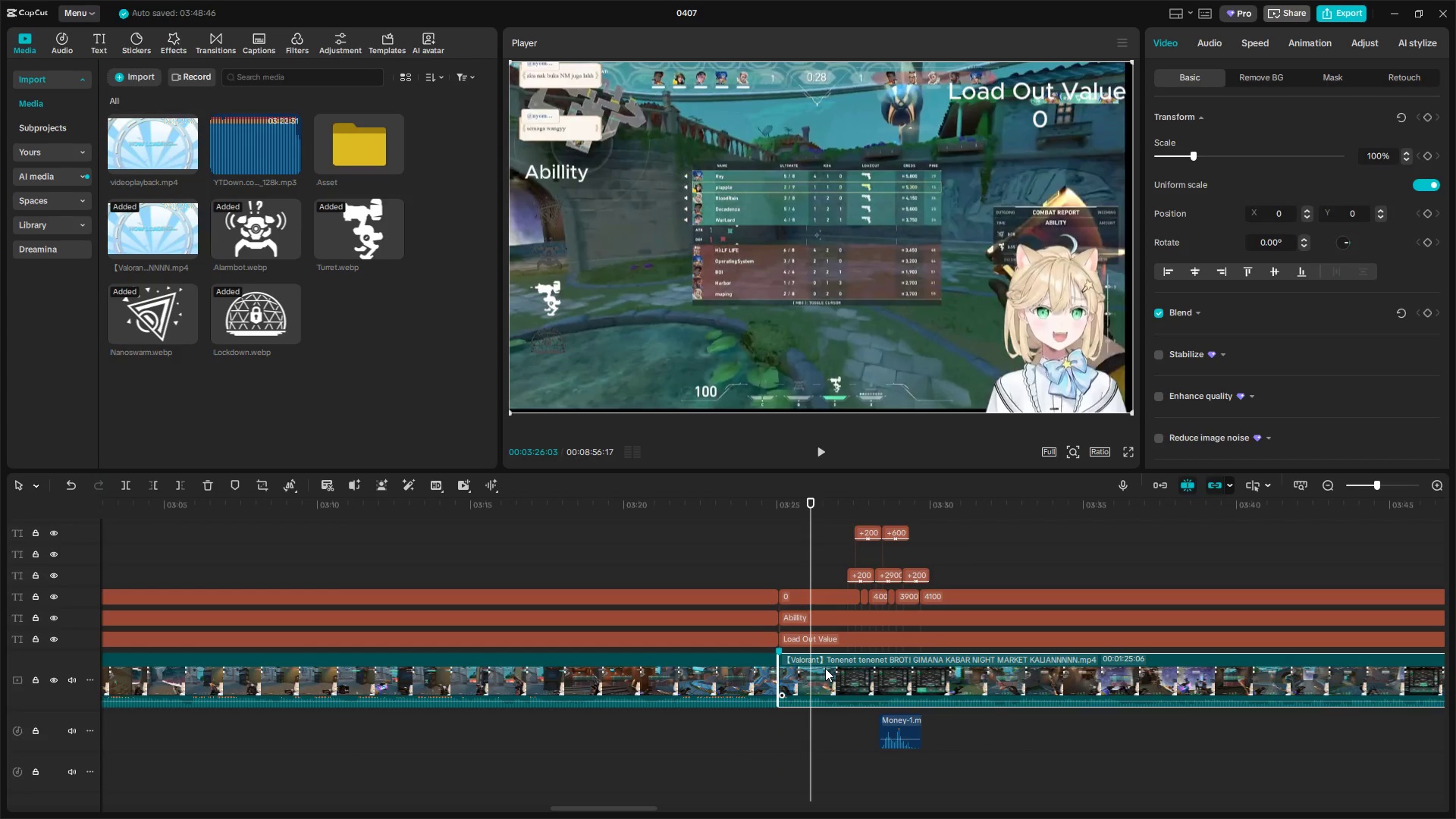 
scroll: coordinate [827, 667], scroll_direction: up, amount: 5.0
 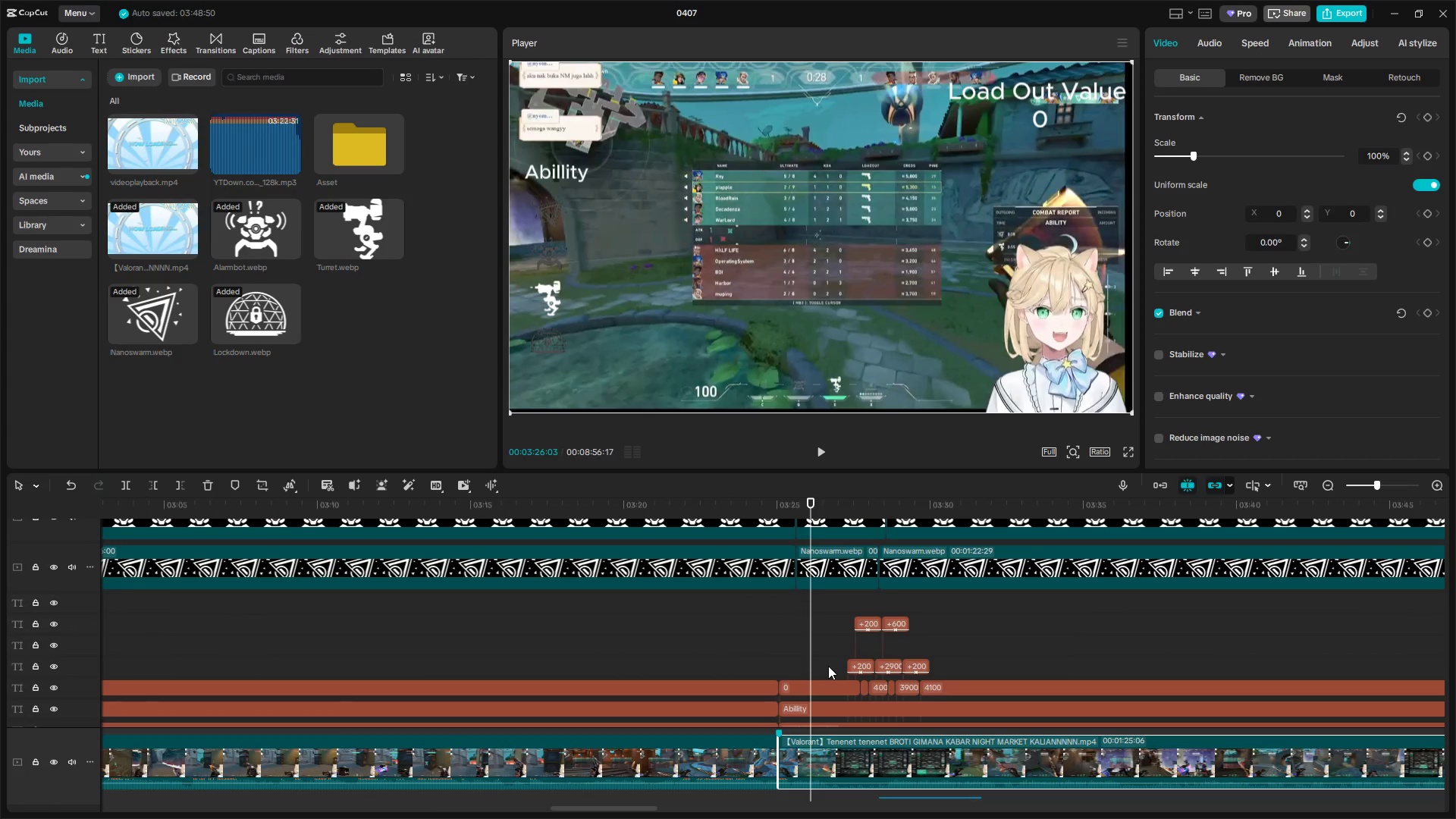 
key(Control+Z)
 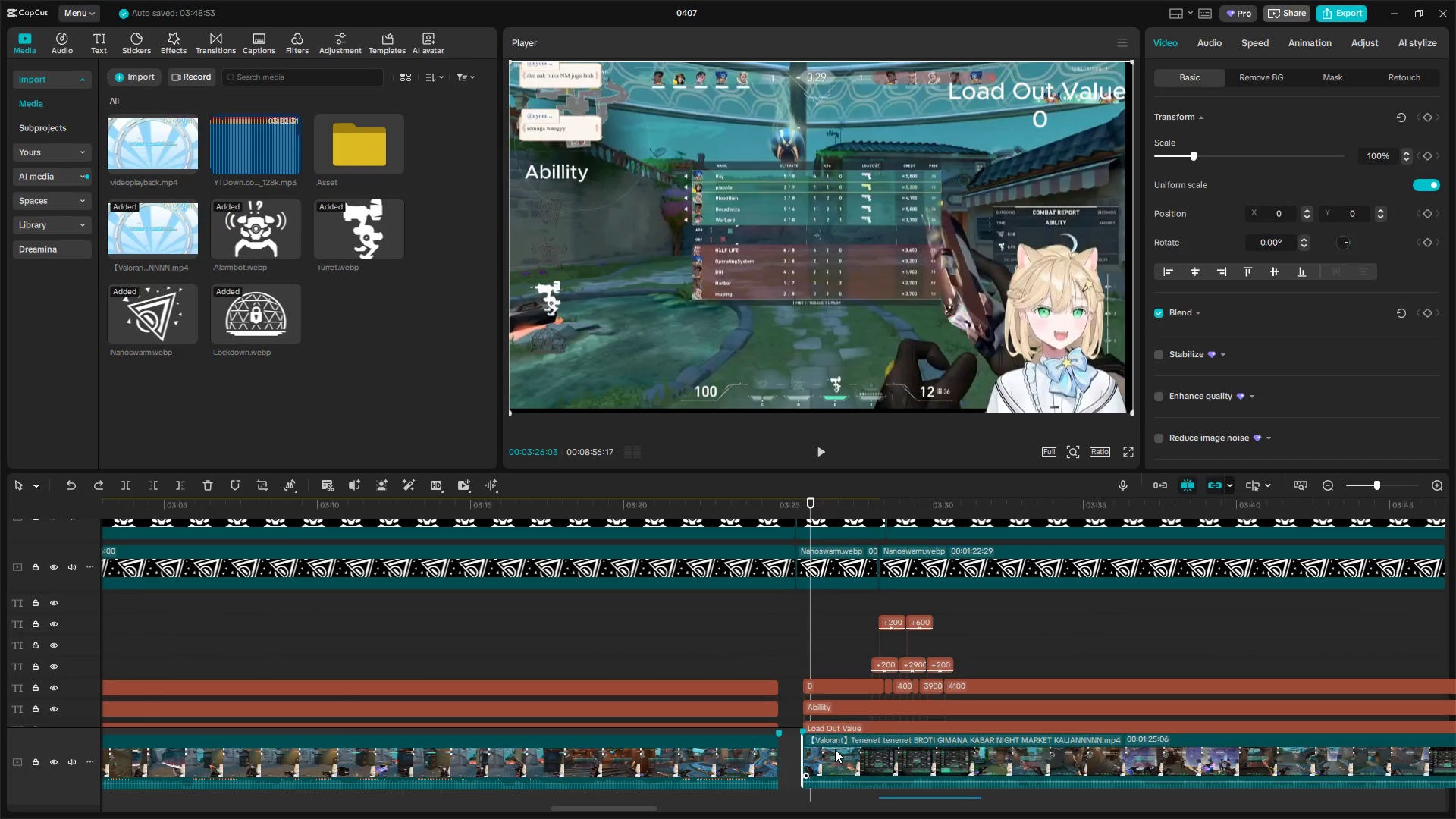 
wait(5.47)
 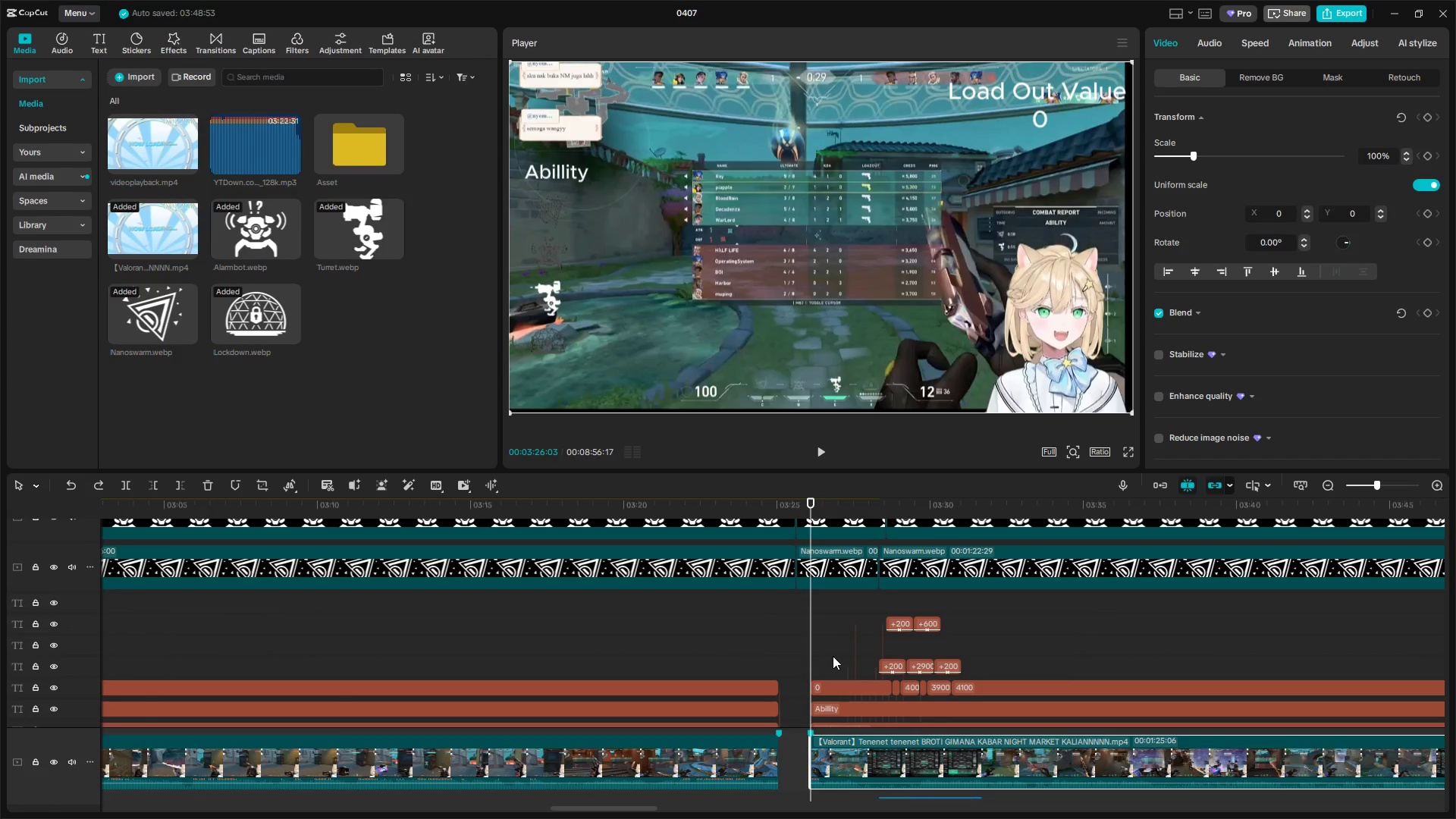 
key(Control+Z)
 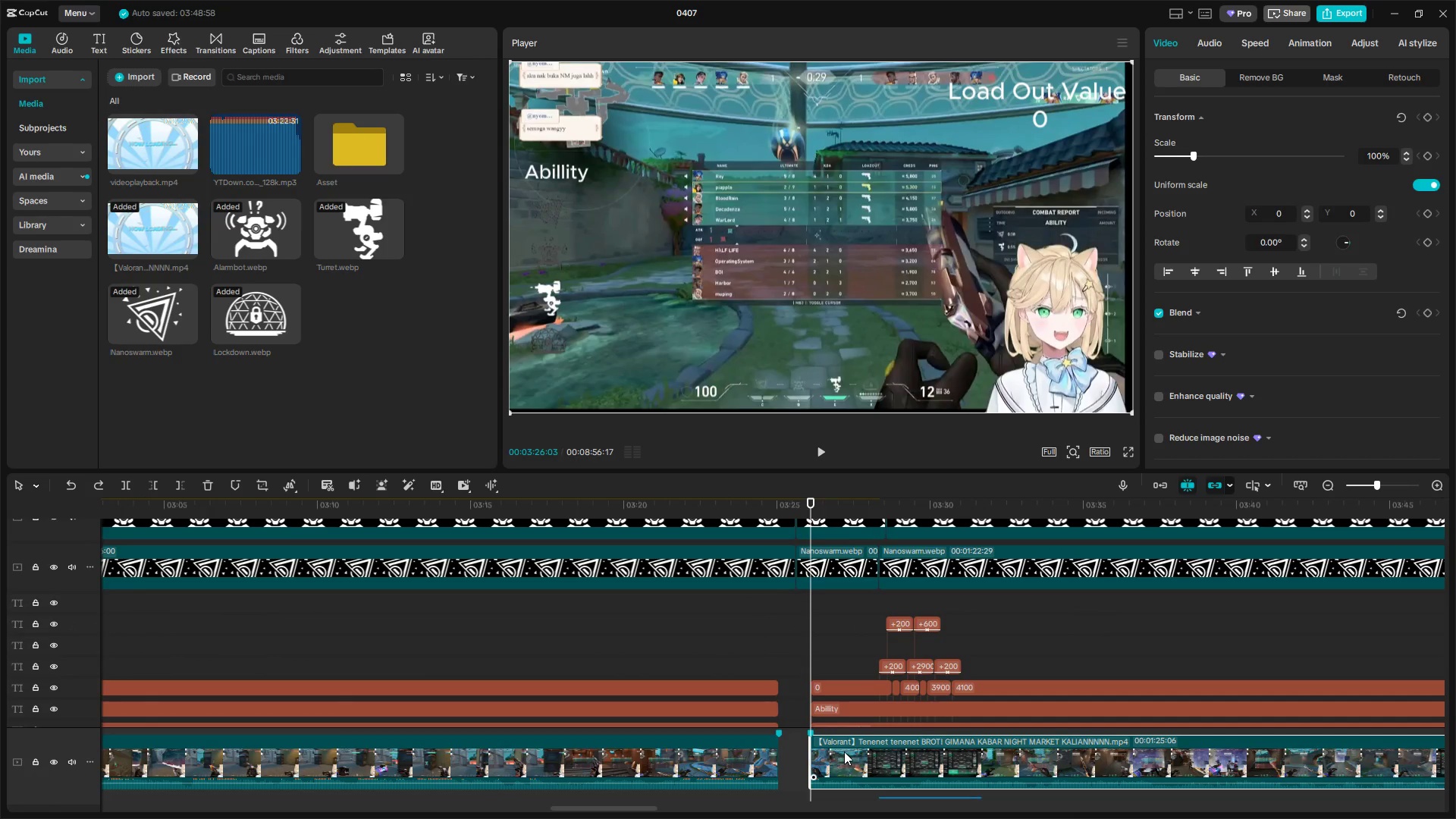 
key(Control+Z)
 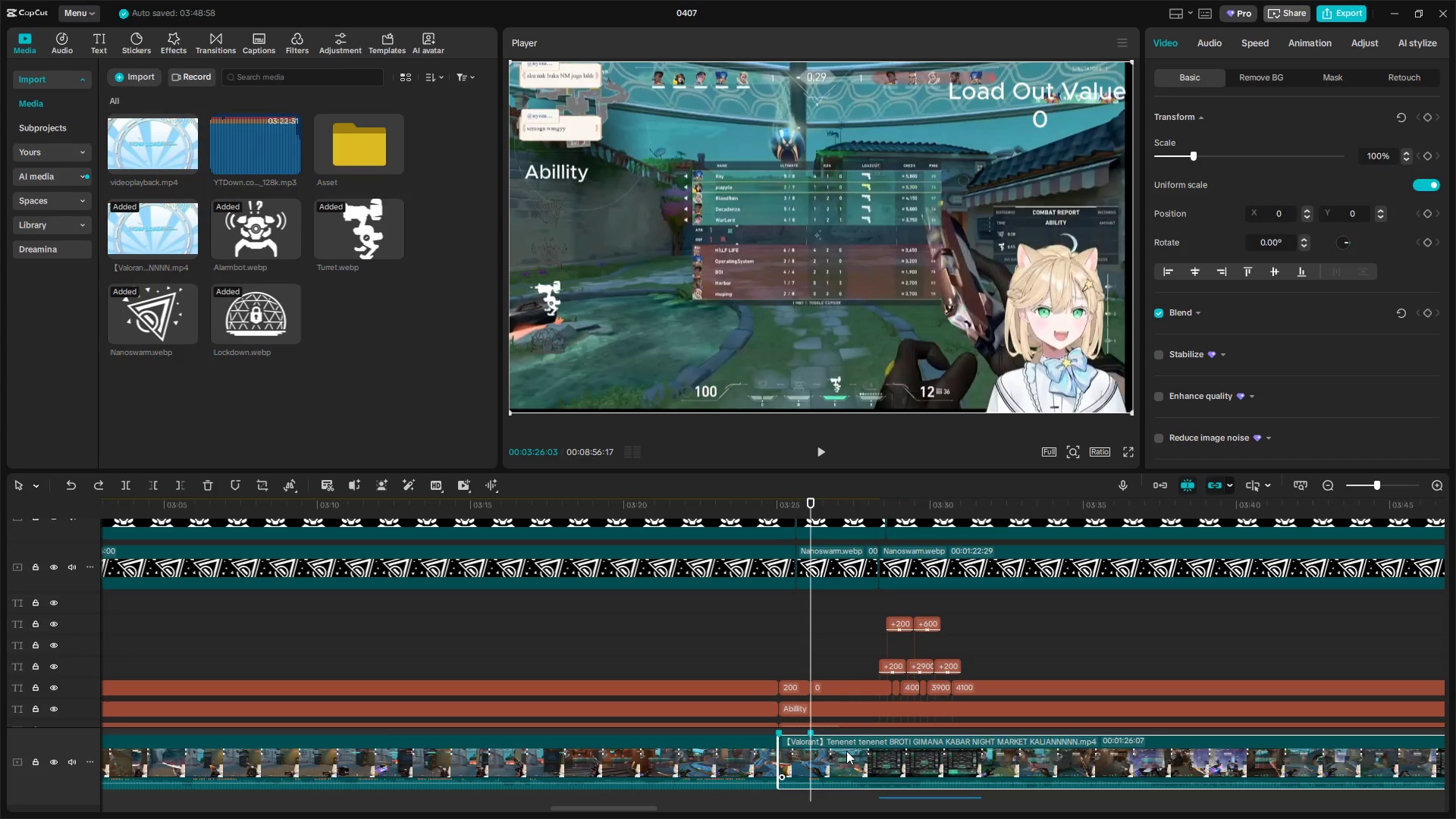 
hold_key(key=ControlLeft, duration=1.11)
scroll: coordinate [865, 736], scroll_direction: down, amount: 10.0
 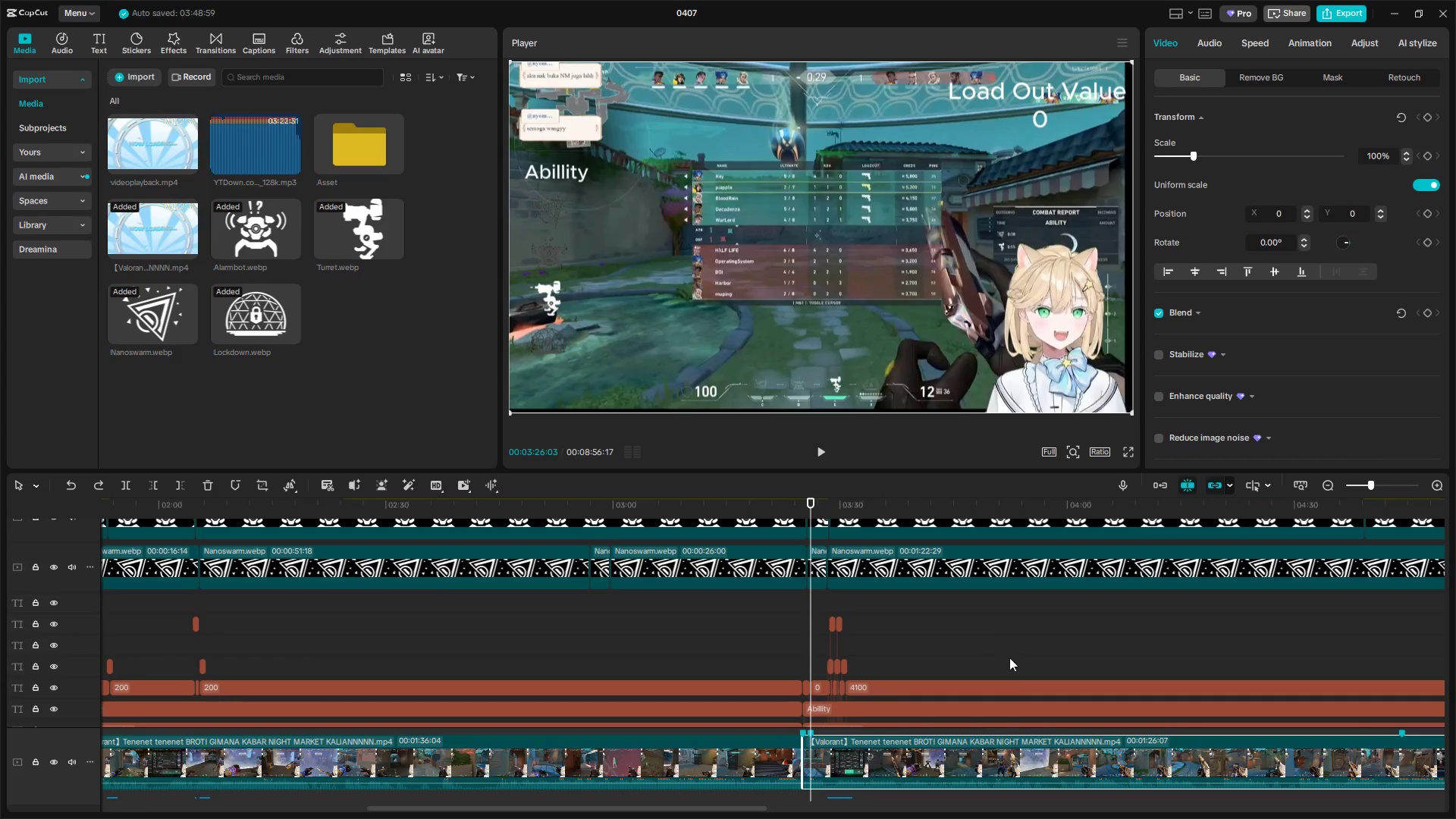 
hold_key(key=AltLeft, duration=1.17)
scroll: coordinate [1016, 672], scroll_direction: down, amount: 5.0
 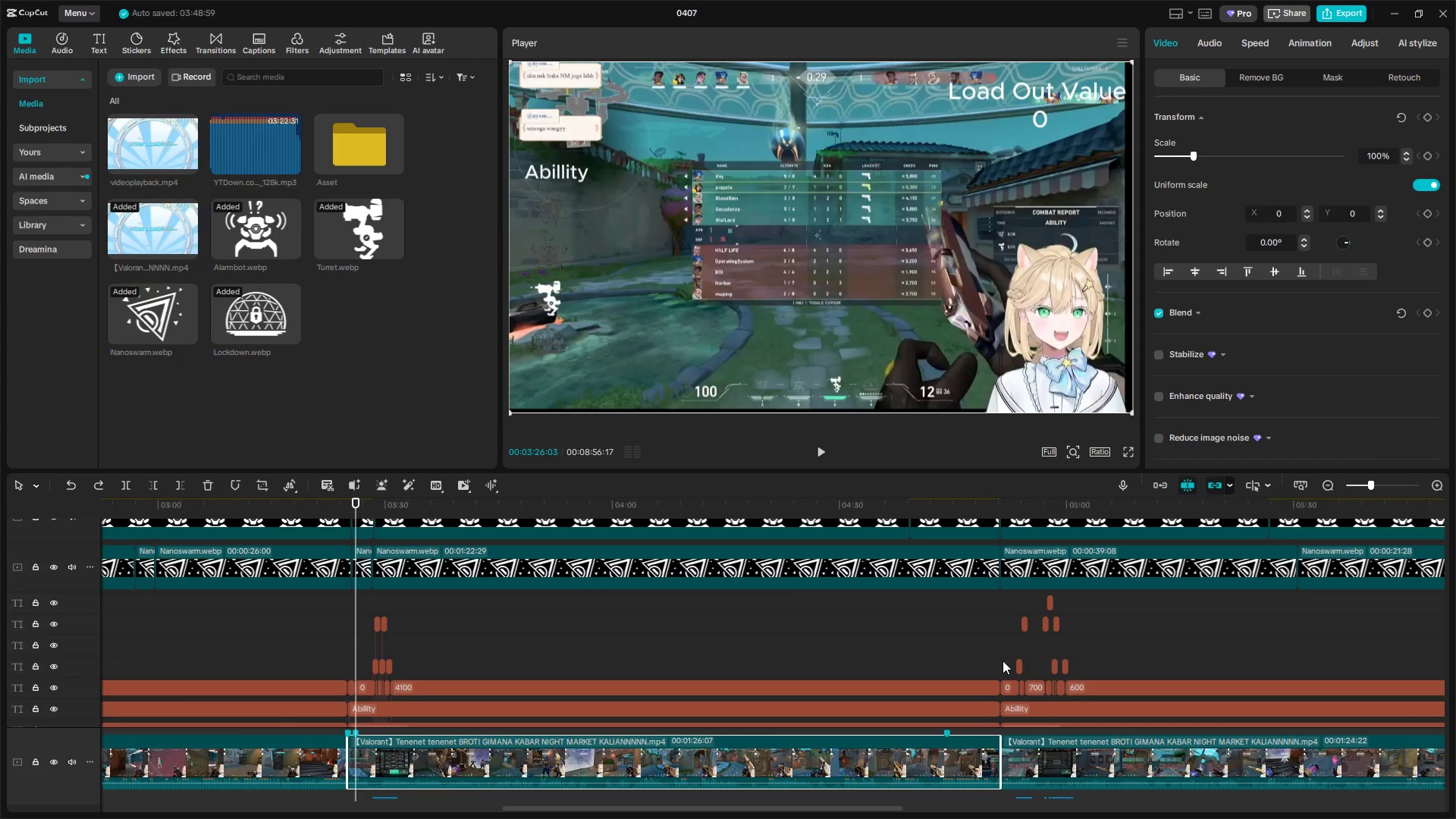 
hold_key(key=AltLeft, duration=0.69)
hold_key(key=ControlLeft, duration=1.5)
scroll: coordinate [1008, 661], scroll_direction: down, amount: 17.0
 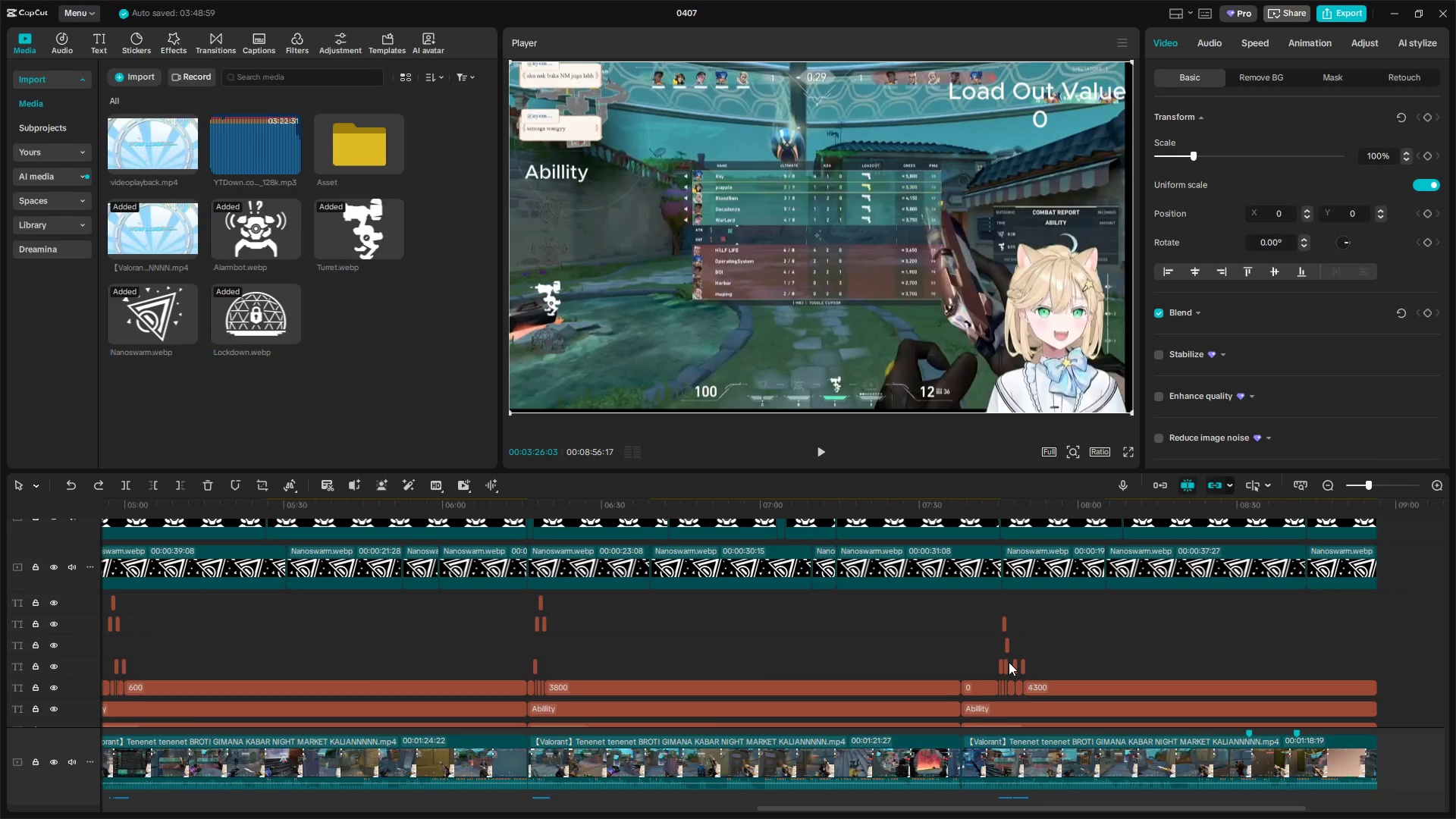 
hold_key(key=ControlLeft, duration=1.52)
 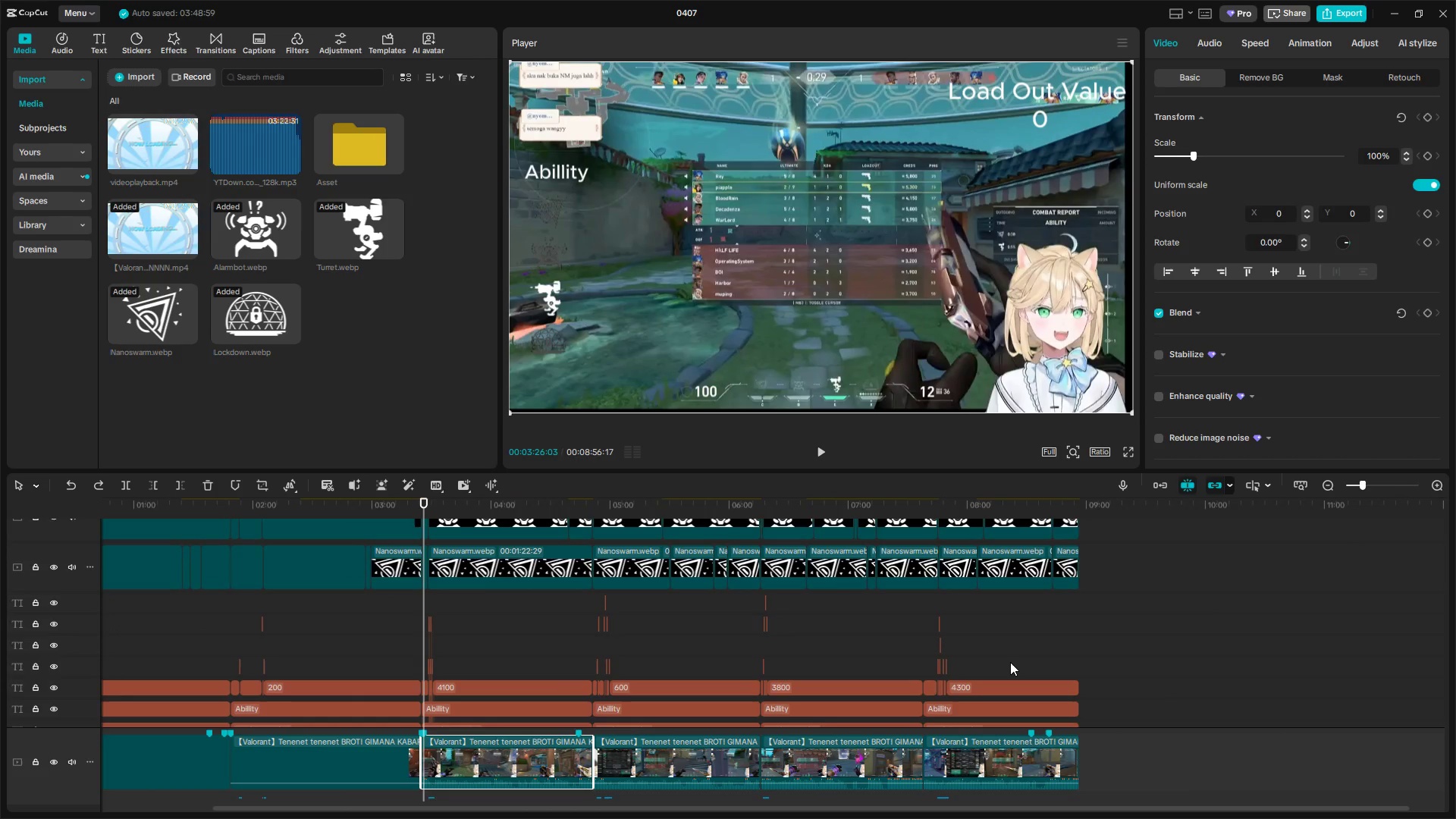 
scroll: coordinate [1009, 662], scroll_direction: down, amount: 5.0
 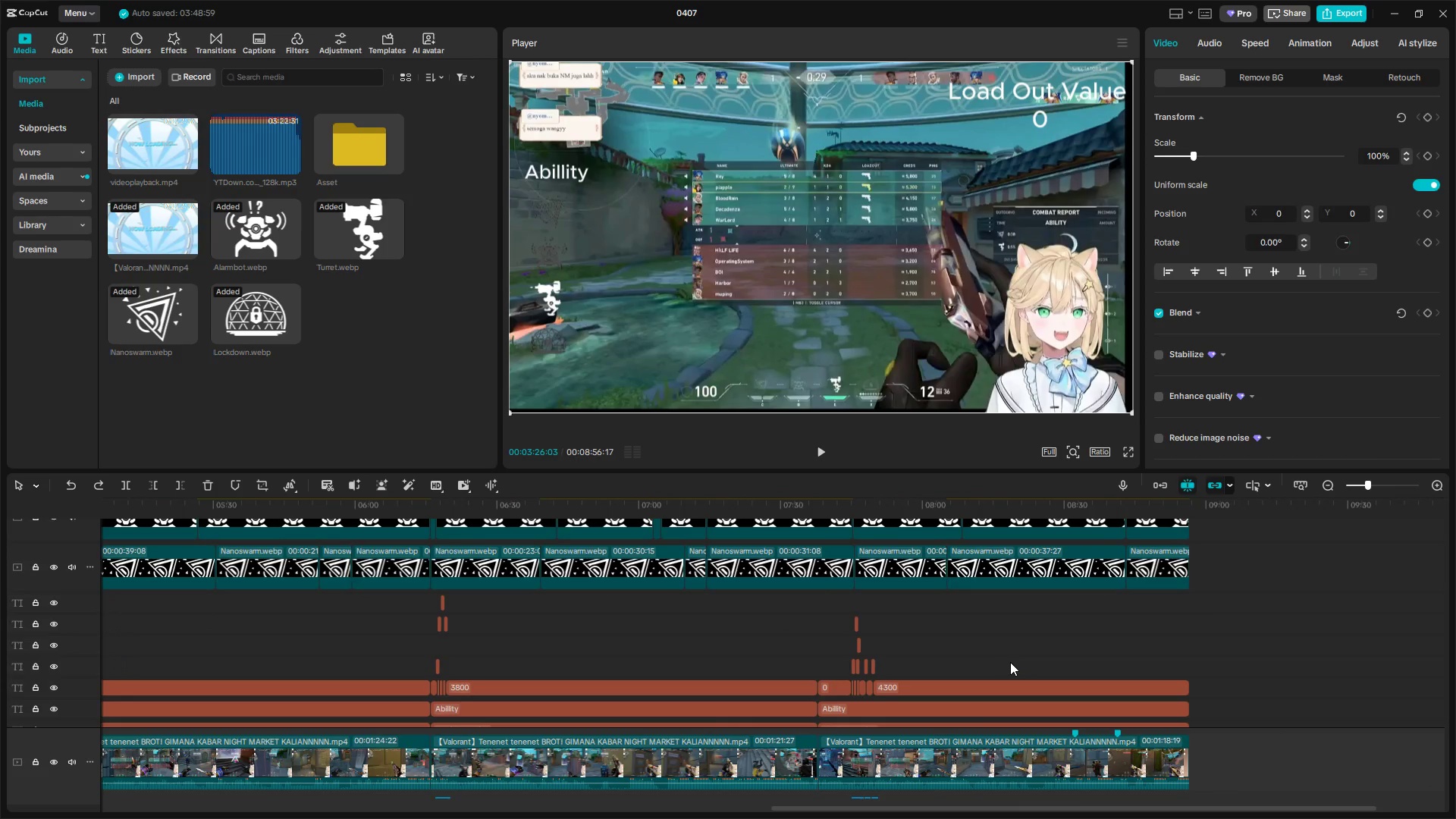 
hold_key(key=ControlLeft, duration=1.52)
 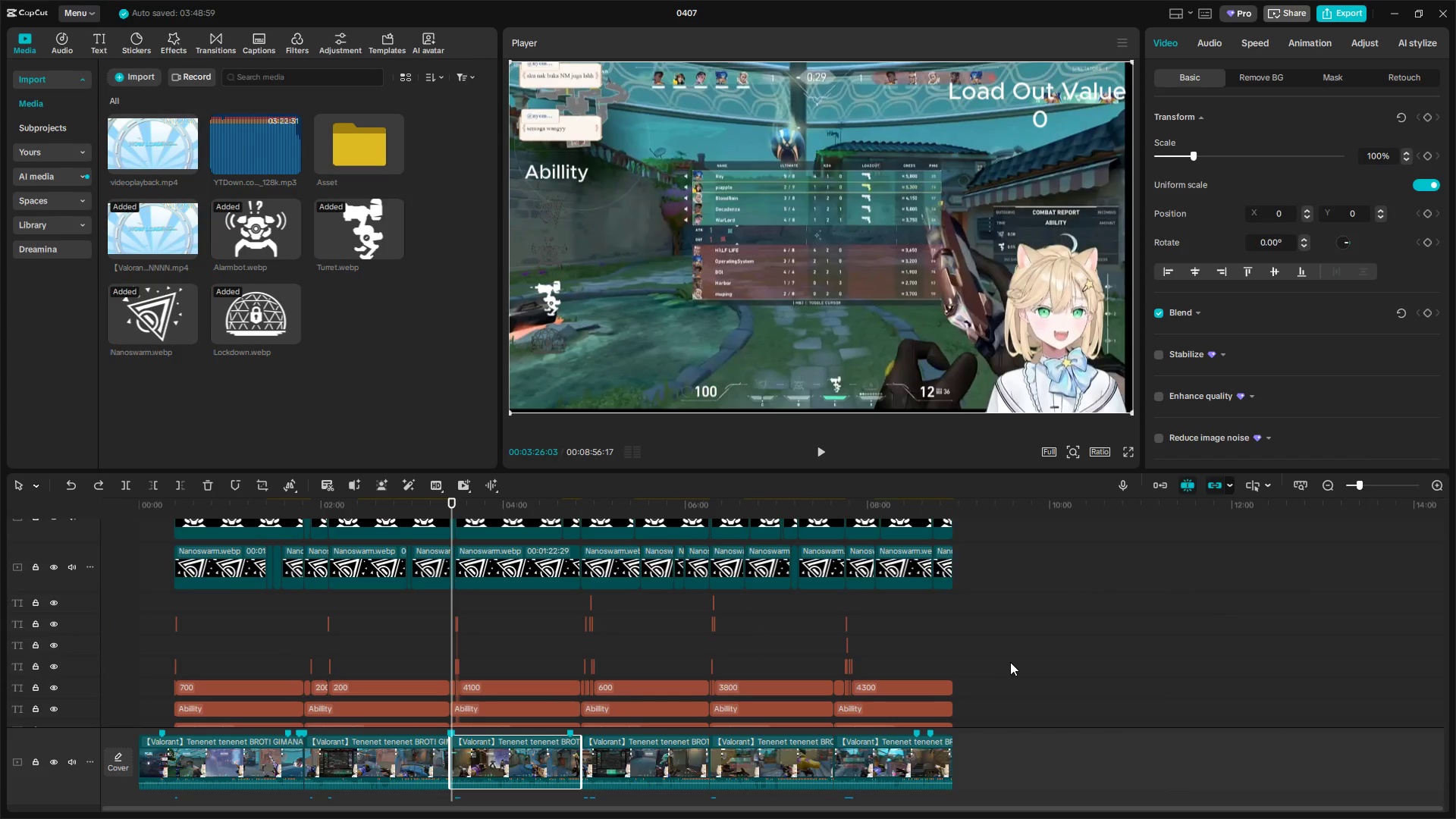 
scroll: coordinate [1010, 662], scroll_direction: down, amount: 4.0
 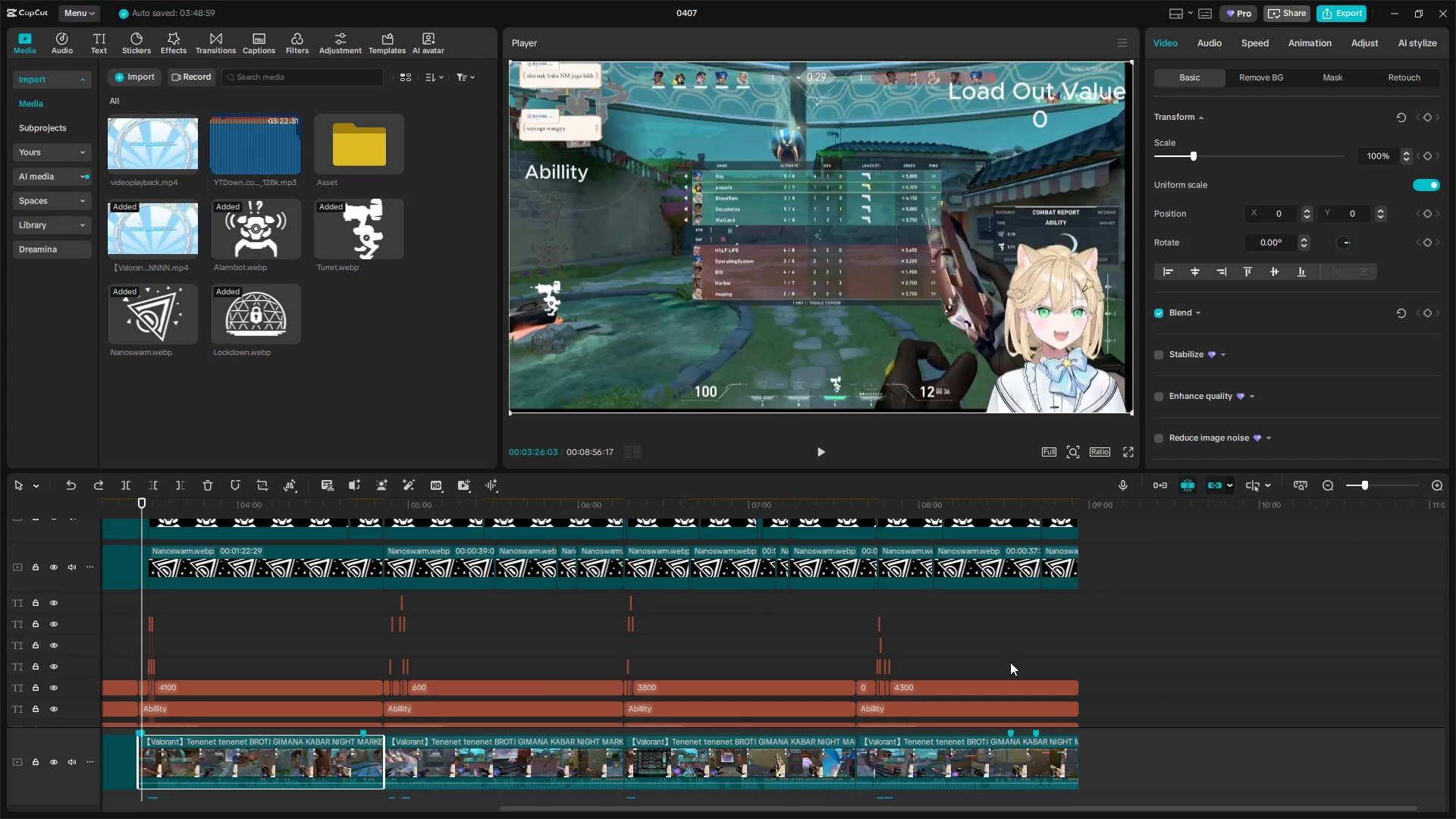 
hold_key(key=ControlLeft, duration=0.86)
 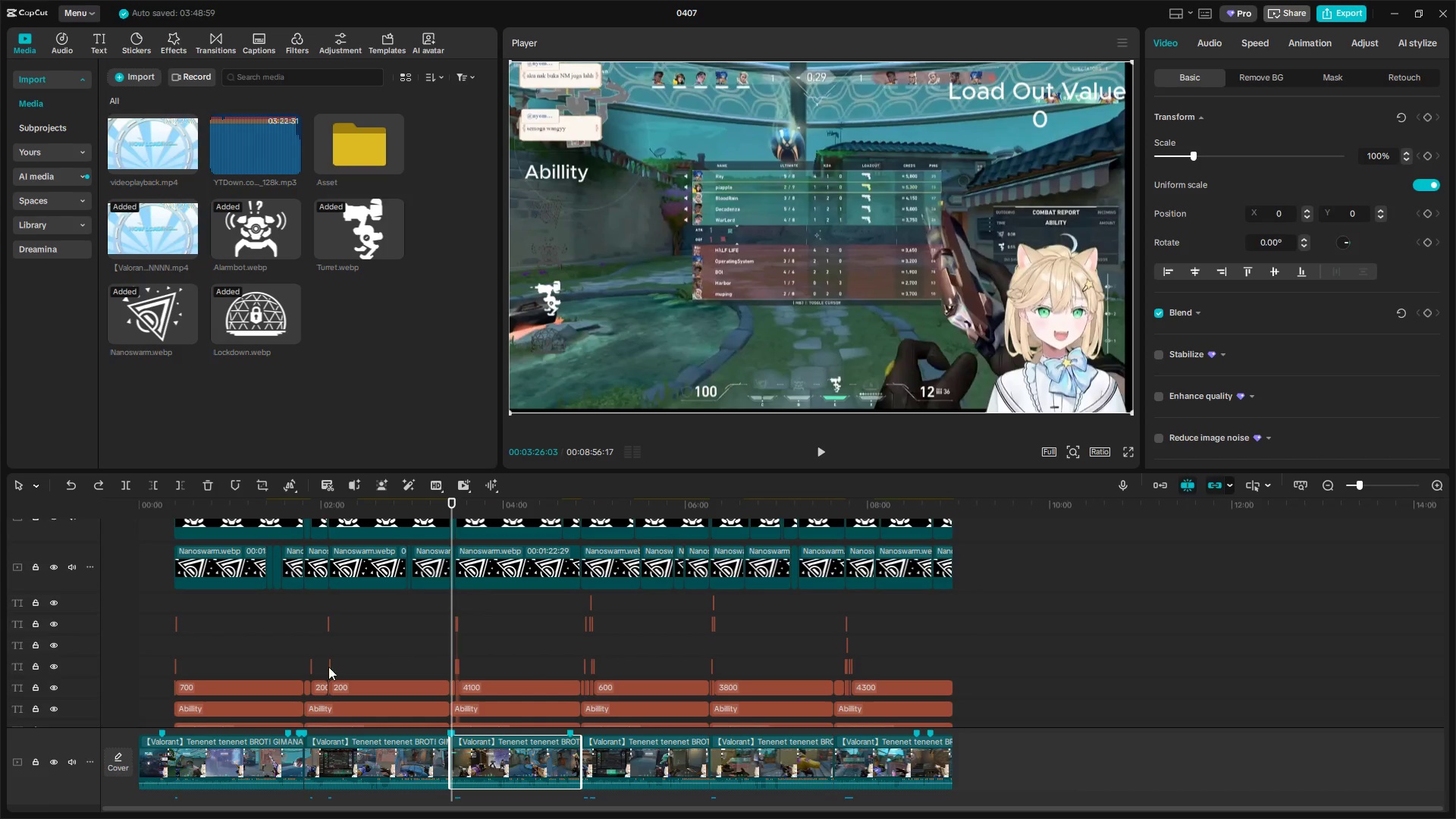 
scroll: coordinate [278, 730], scroll_direction: down, amount: 11.0
 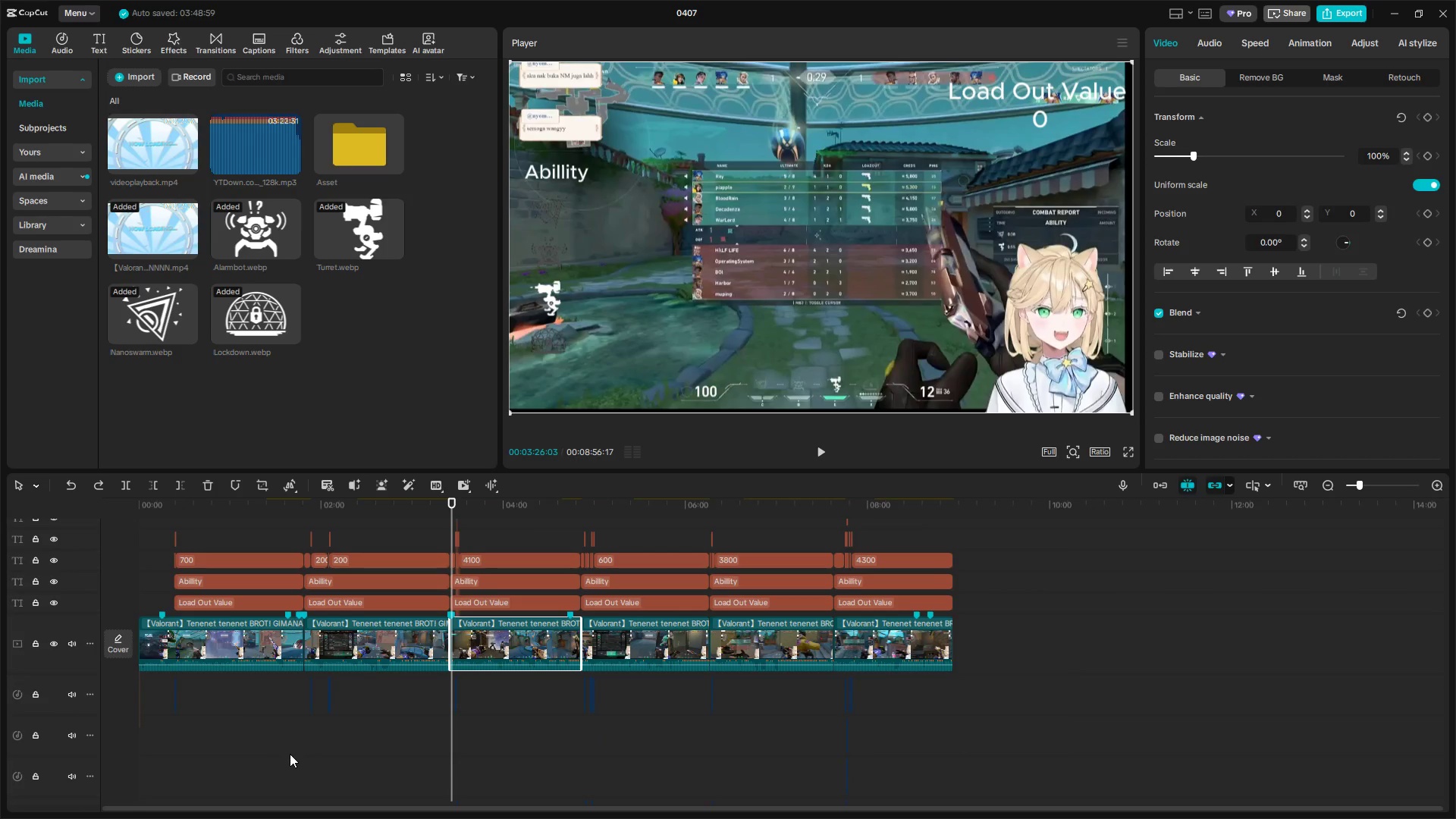 
left_click_drag(start_coordinate=[290, 736], to_coordinate=[135, 468])
 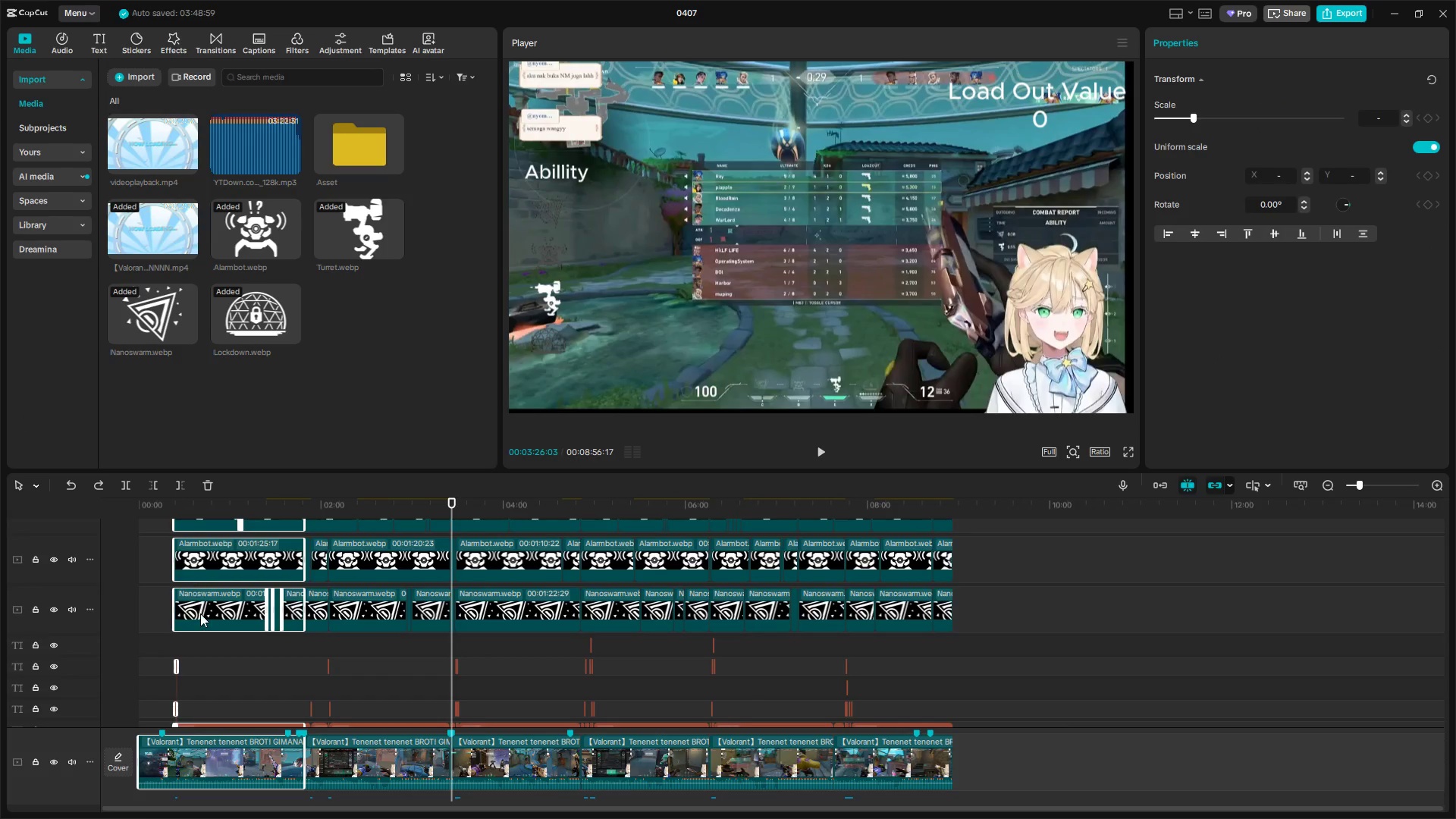 
scroll: coordinate [209, 604], scroll_direction: up, amount: 14.0
 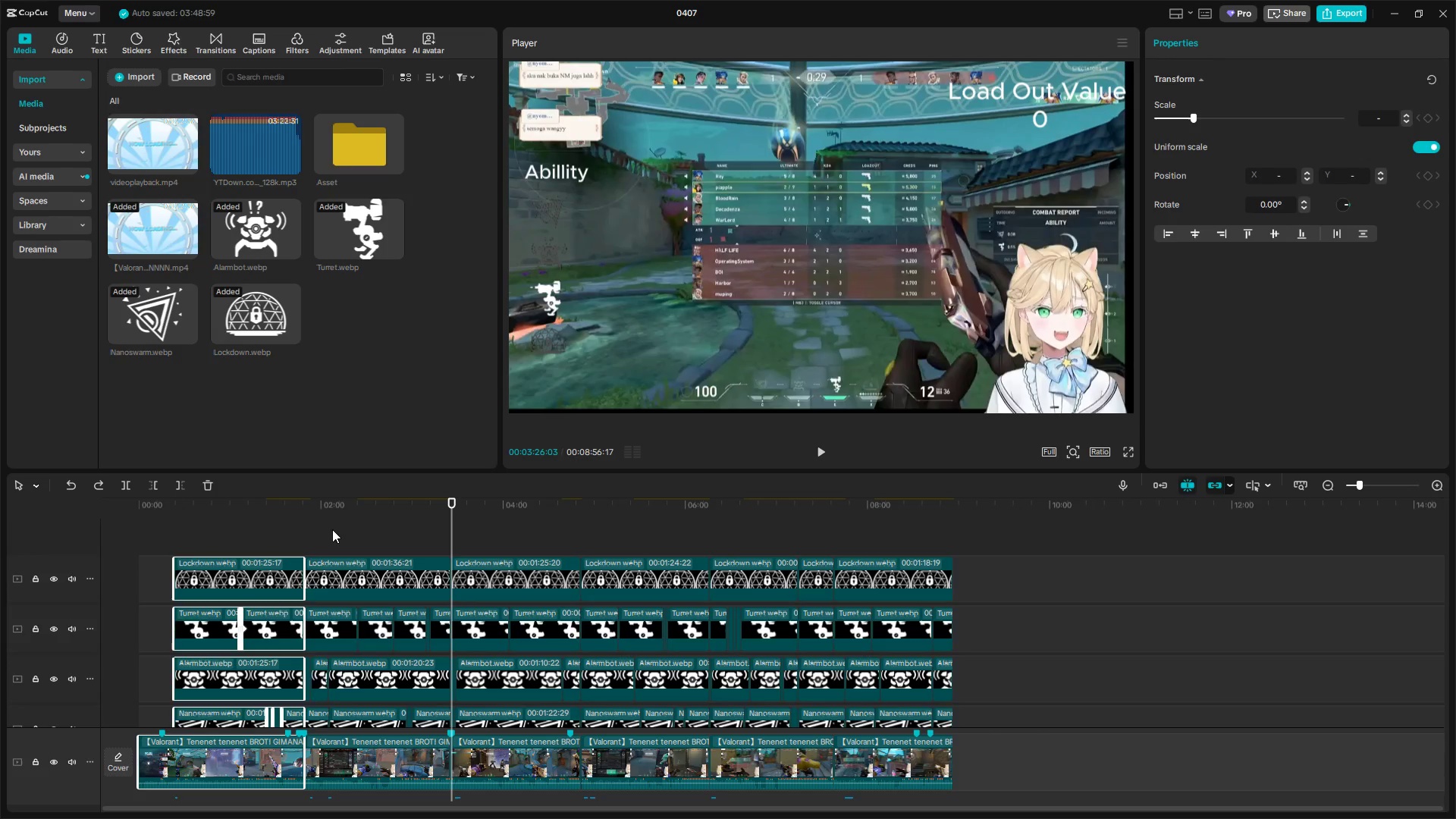 
left_click([314, 529])
 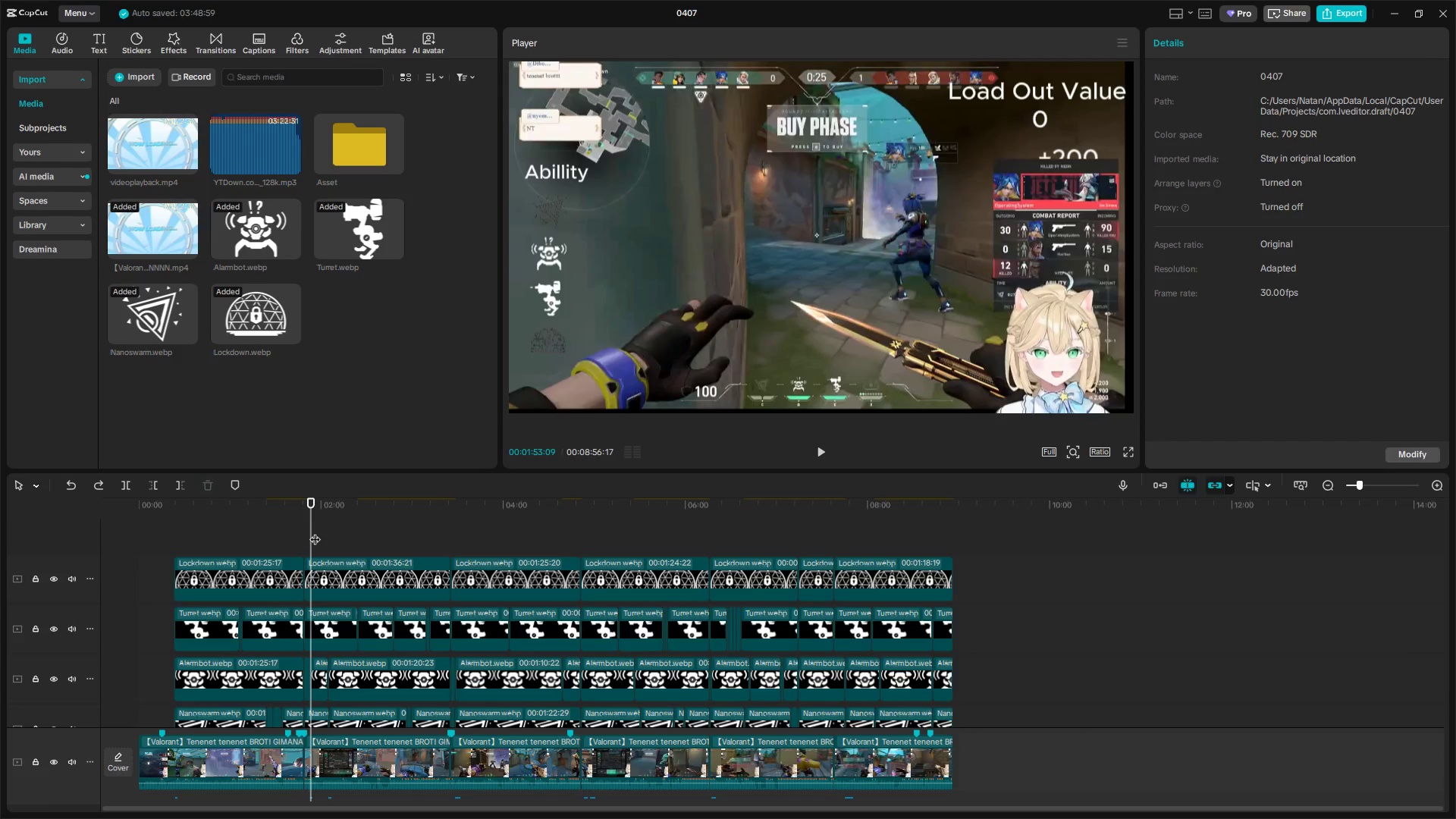 
left_click_drag(start_coordinate=[312, 532], to_coordinate=[307, 532])
 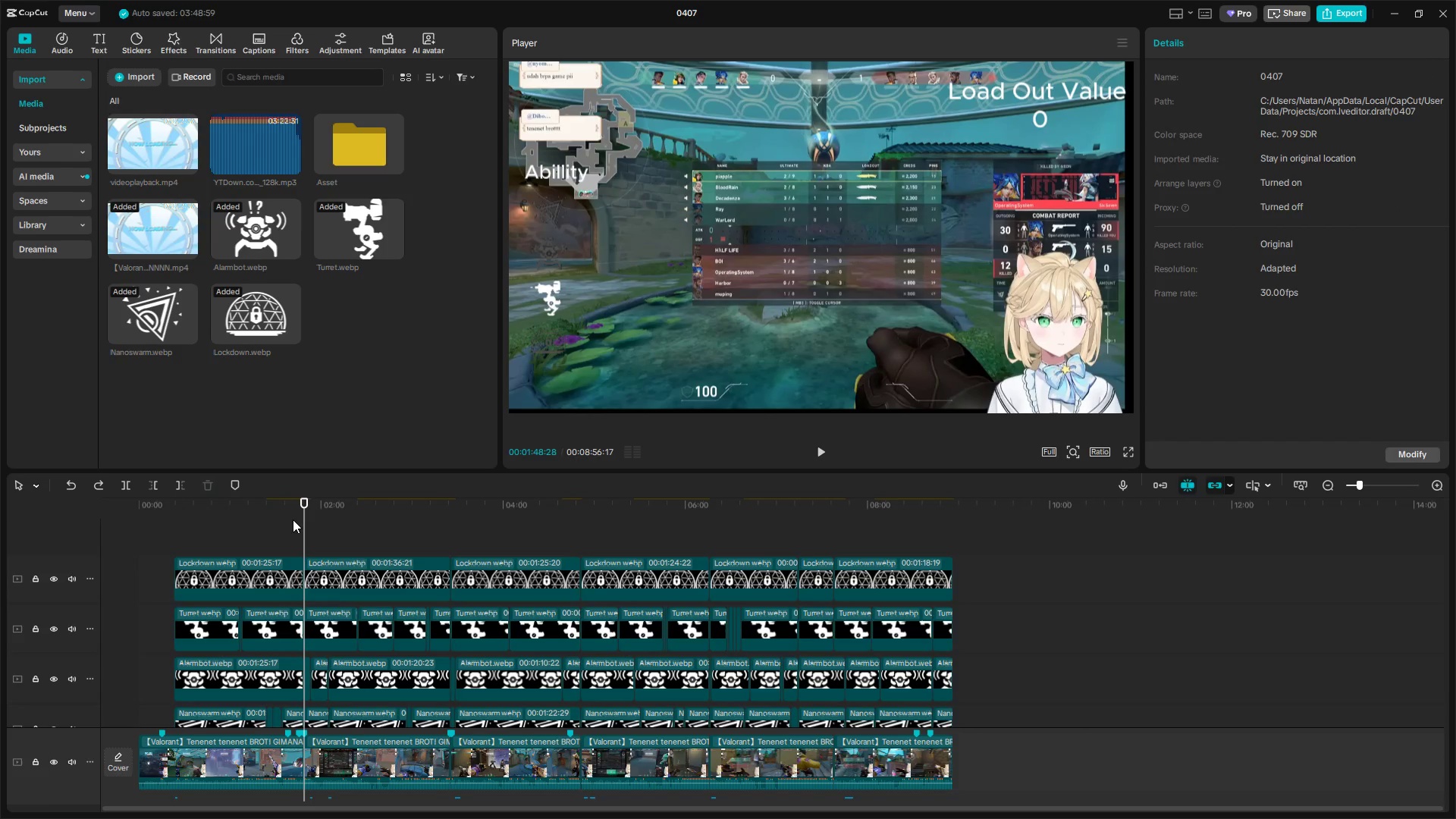 
left_click_drag(start_coordinate=[293, 519], to_coordinate=[297, 524])
 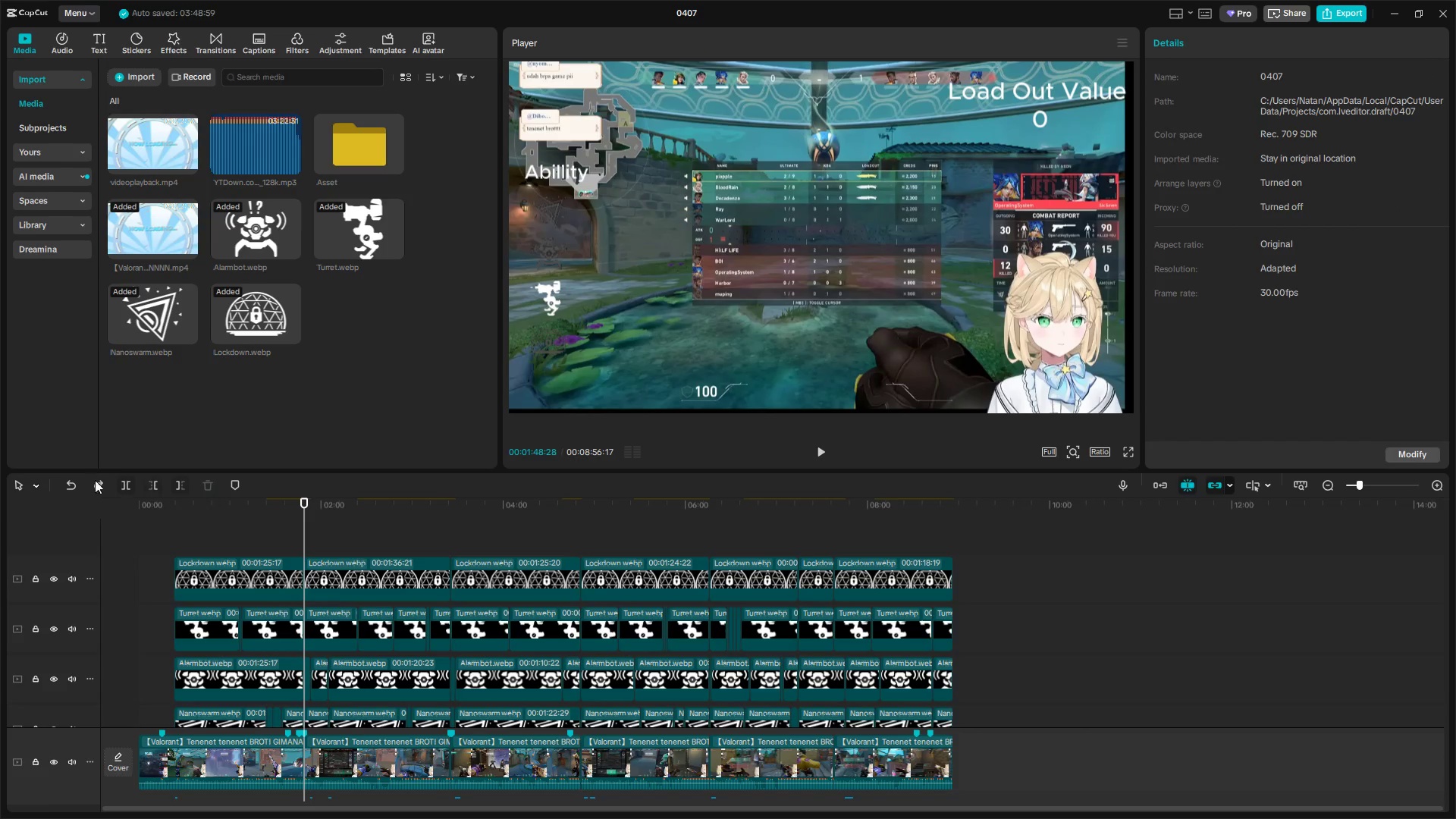 
mouse_move([1259, 460])
 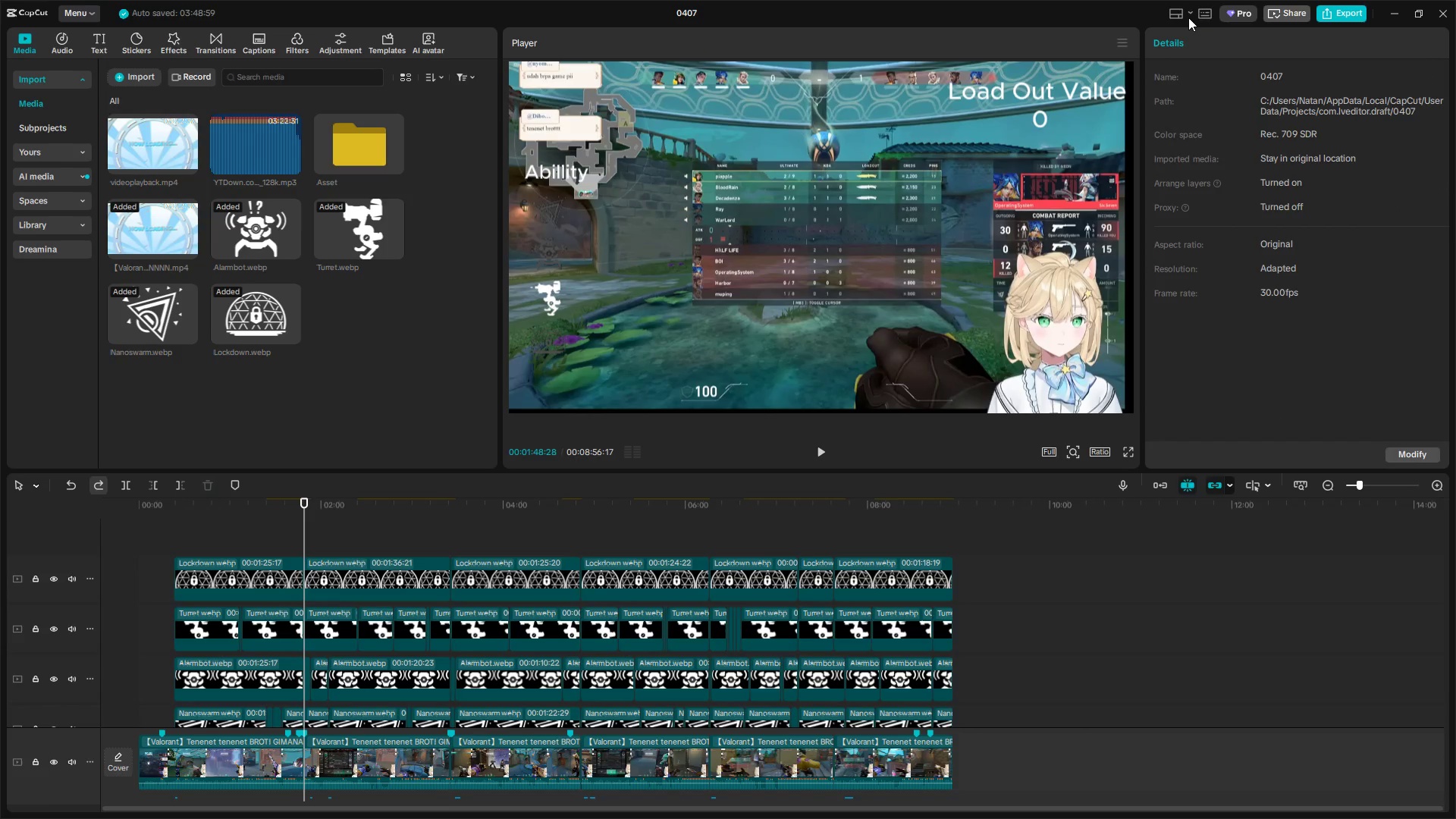 
left_click([1182, 18])
 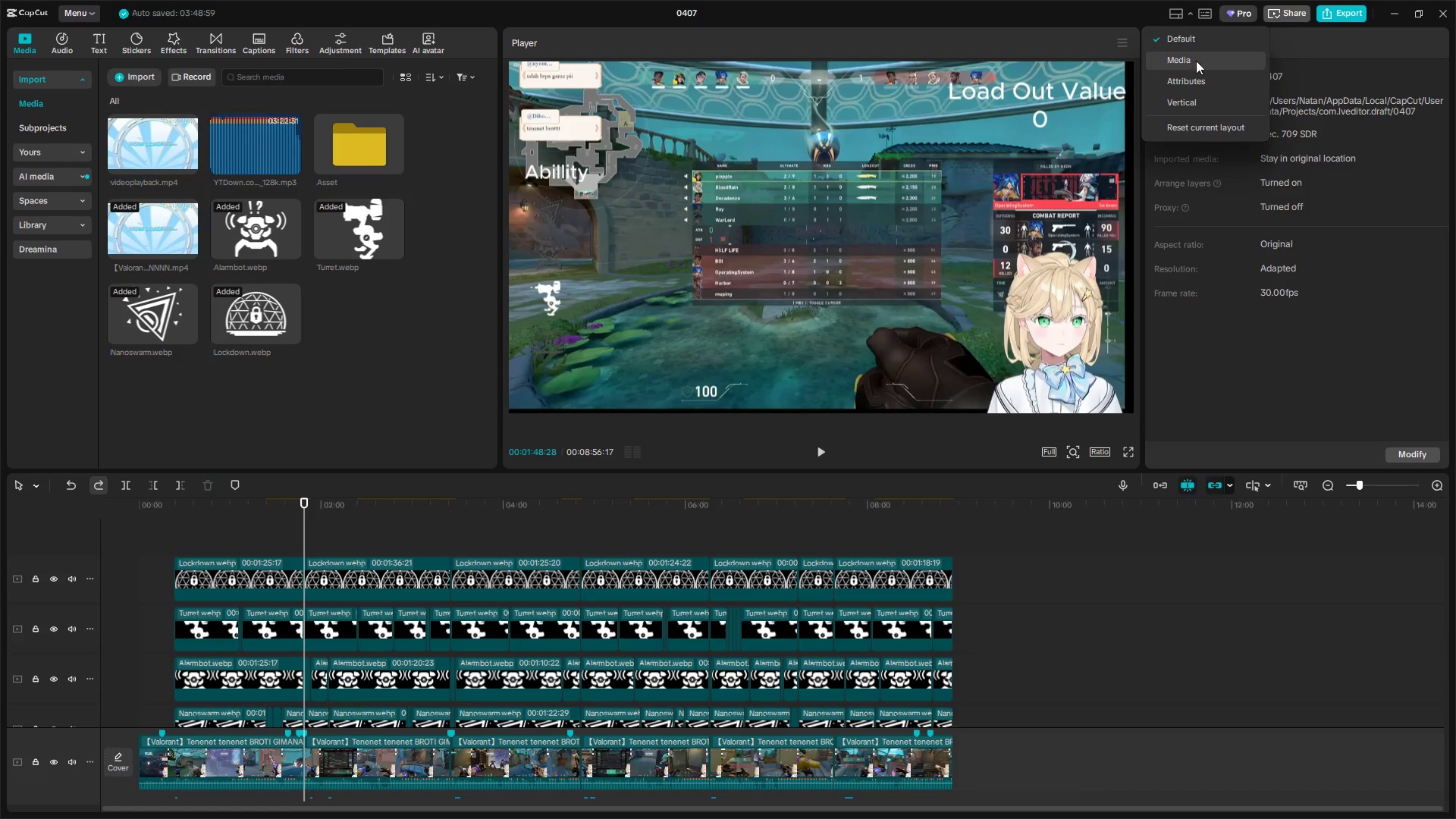 
double_click([1207, 17])
 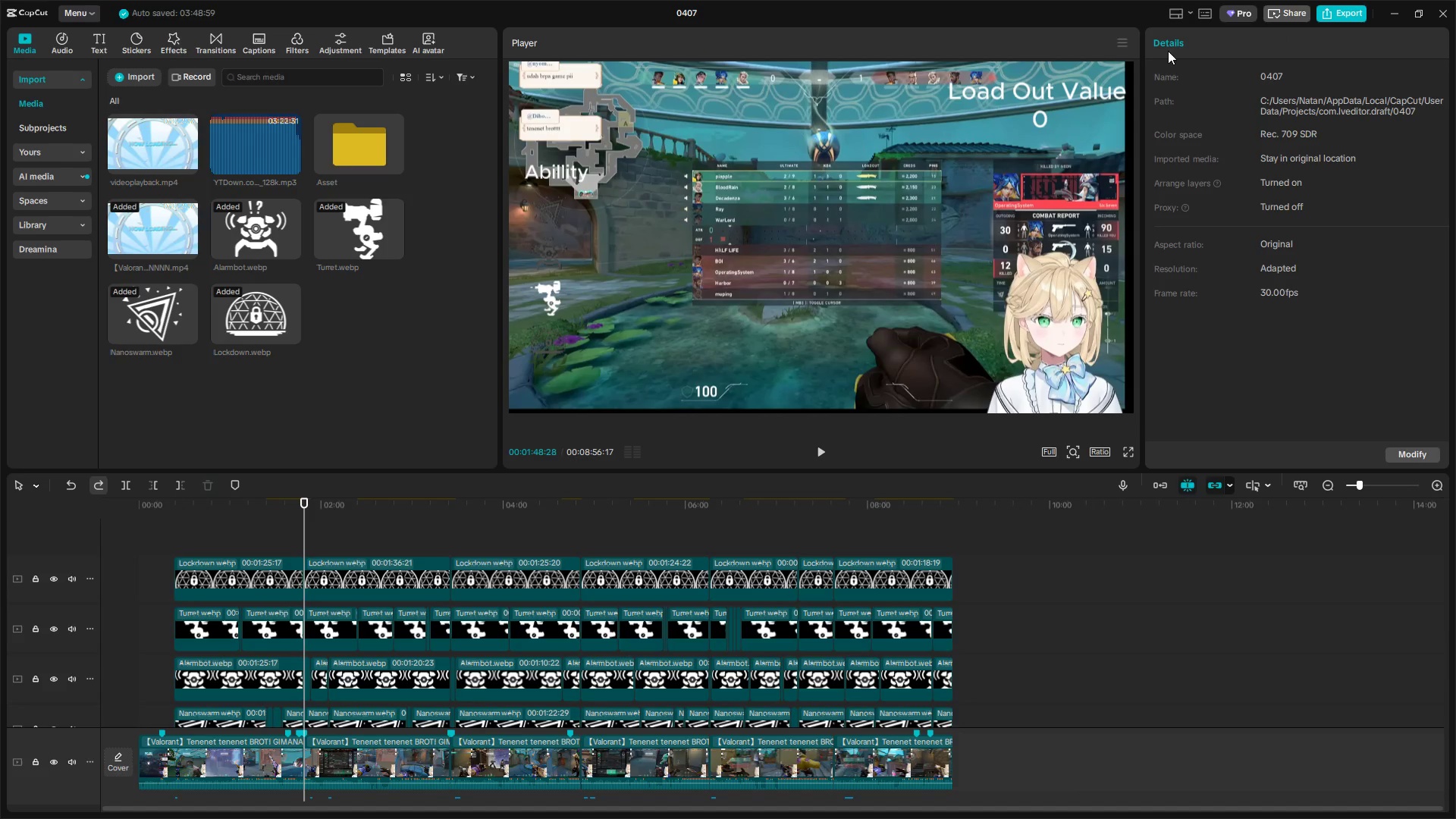 
left_click([1205, 14])
 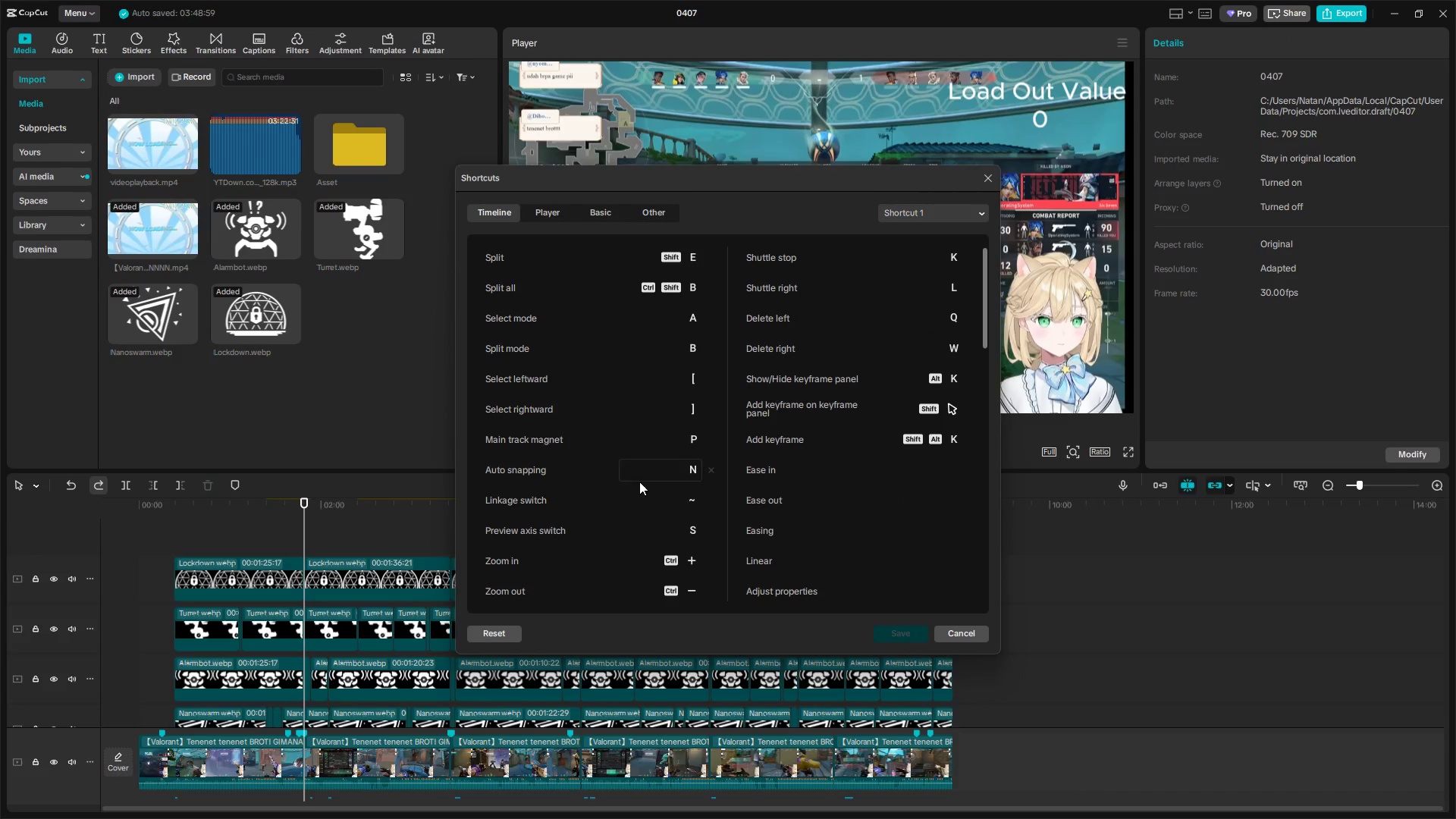 
scroll: coordinate [660, 563], scroll_direction: down, amount: 9.0
 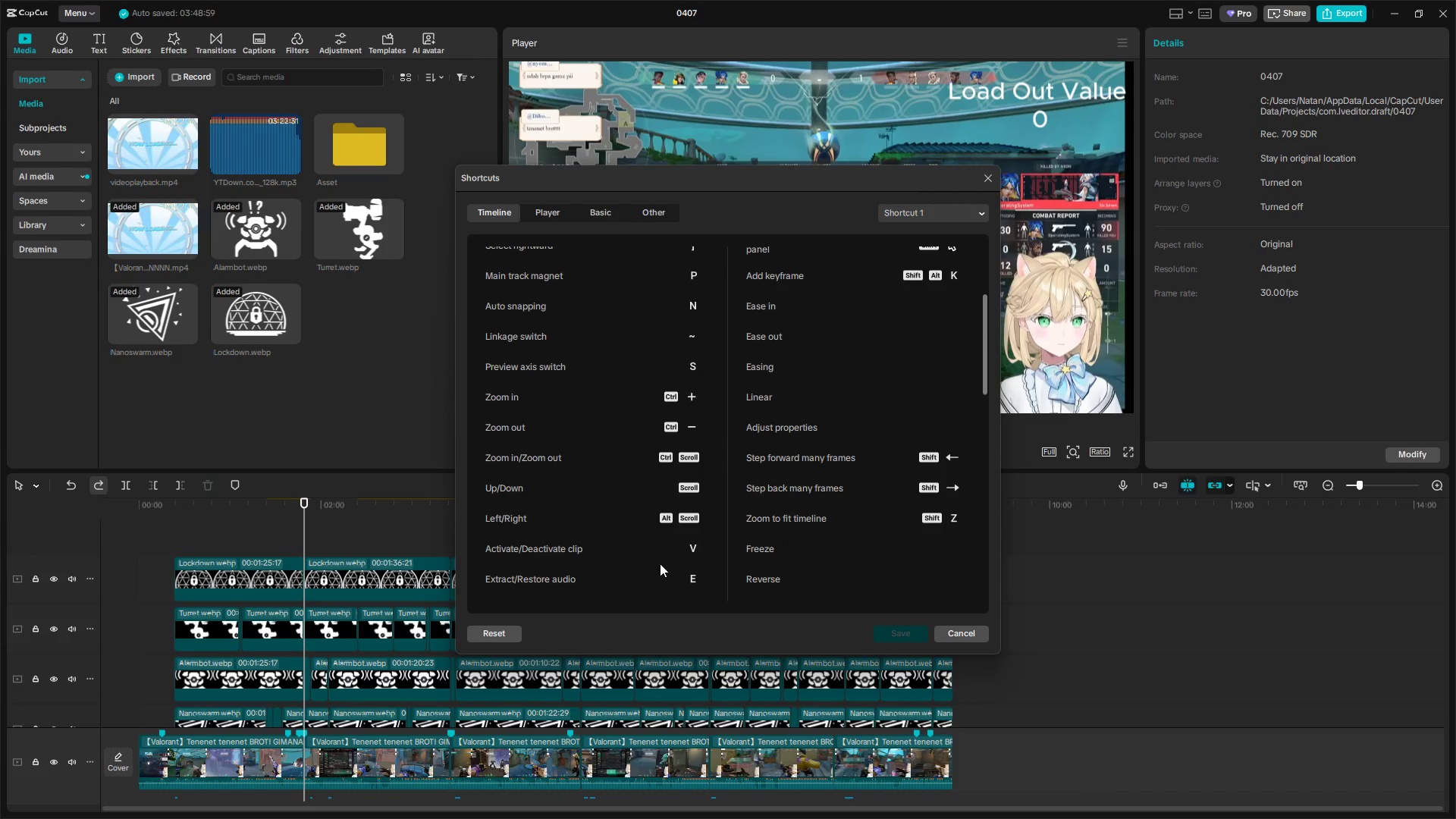 
scroll: coordinate [660, 563], scroll_direction: up, amount: 12.0
 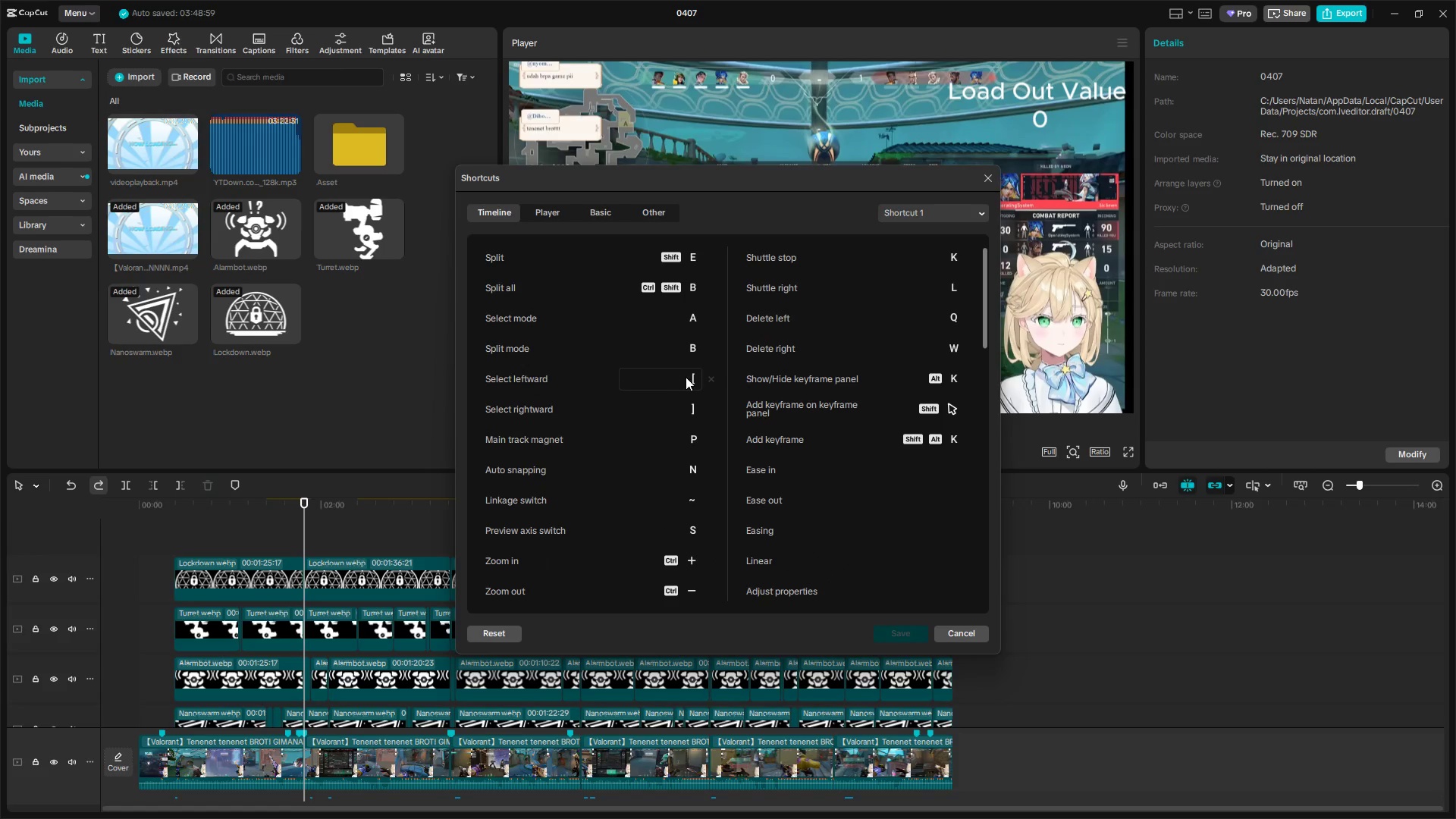 
left_click([686, 377])
 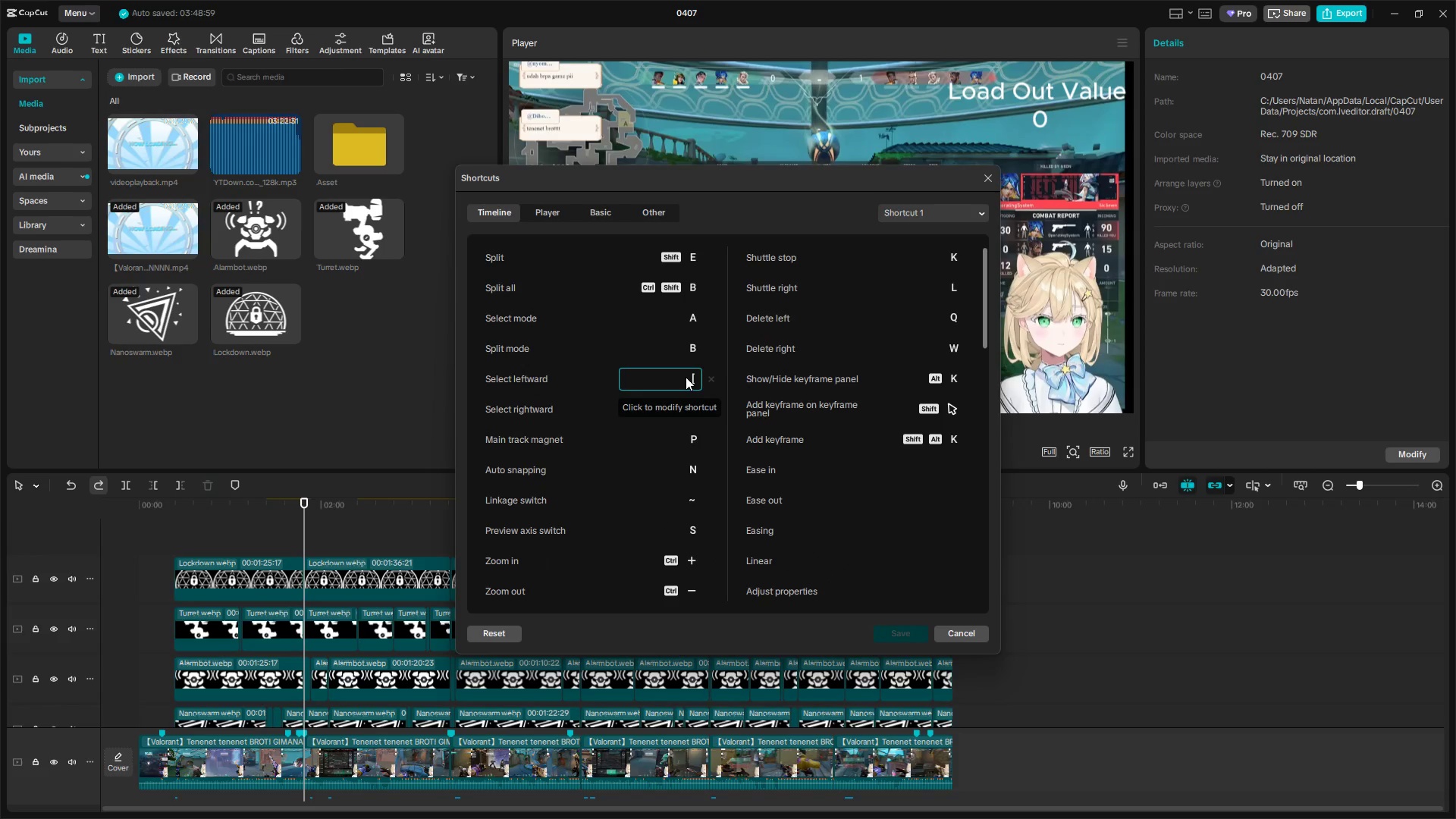 
key(A)
 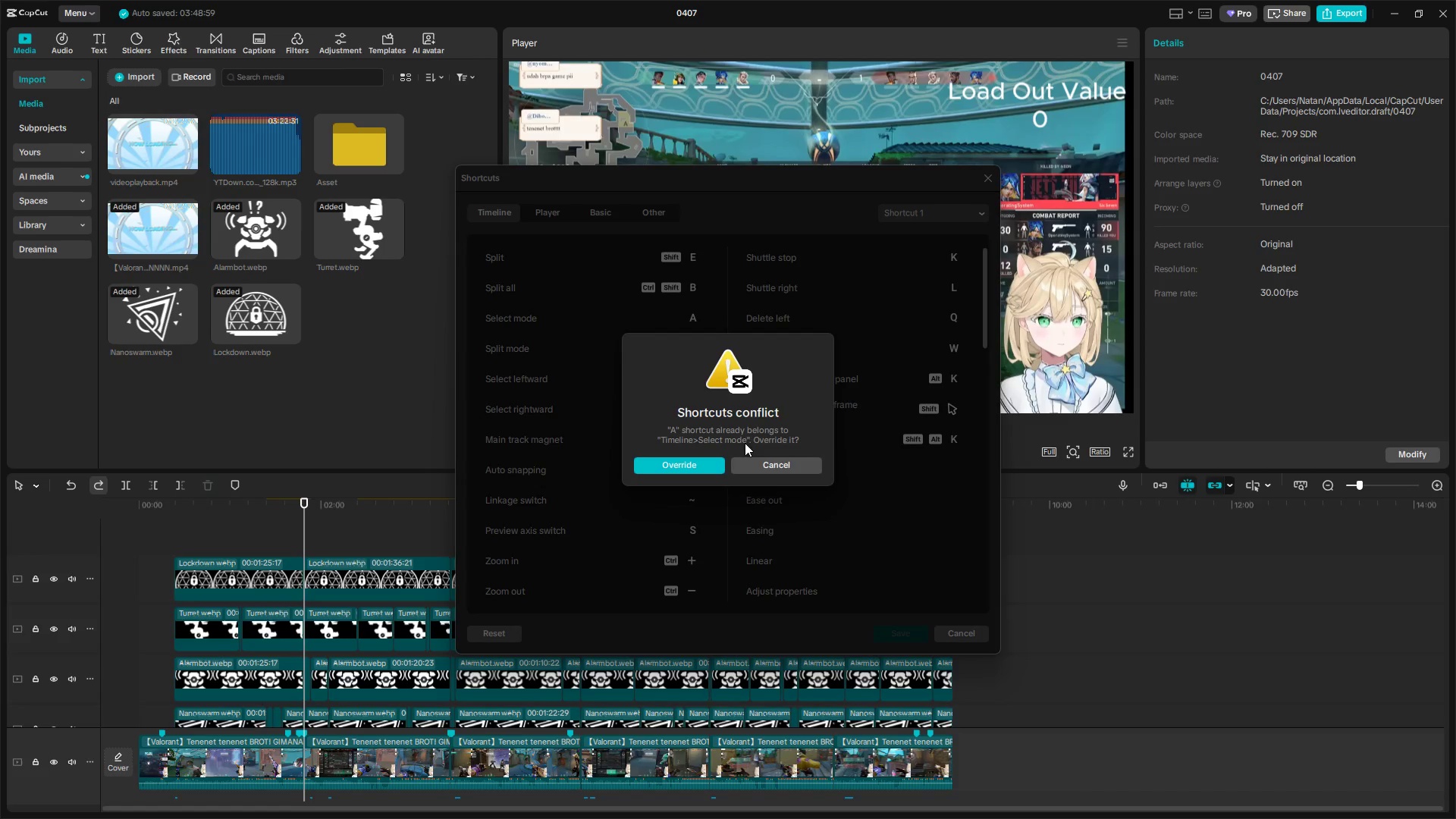 
left_click([774, 461])
 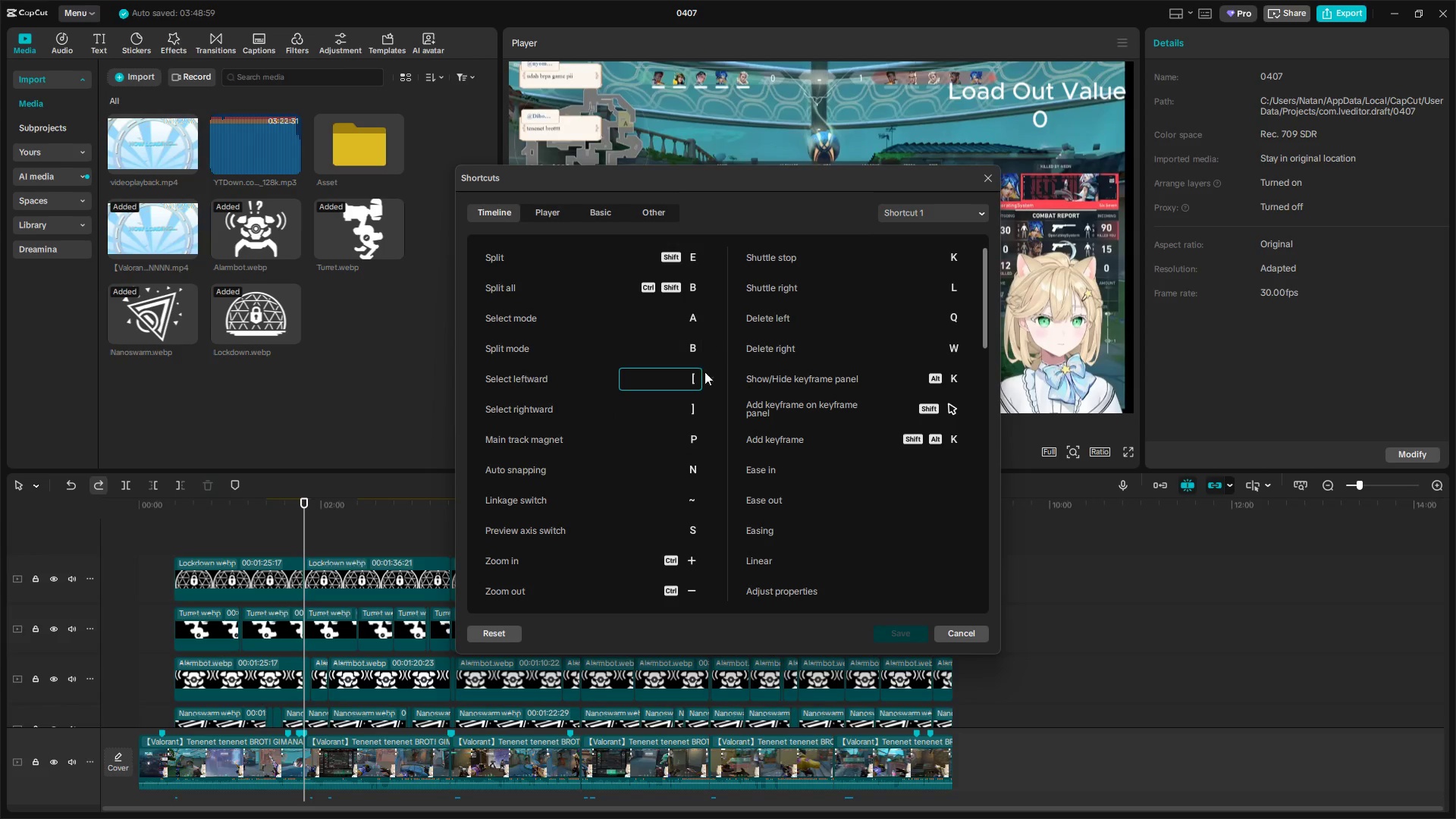 
left_click([708, 381])
 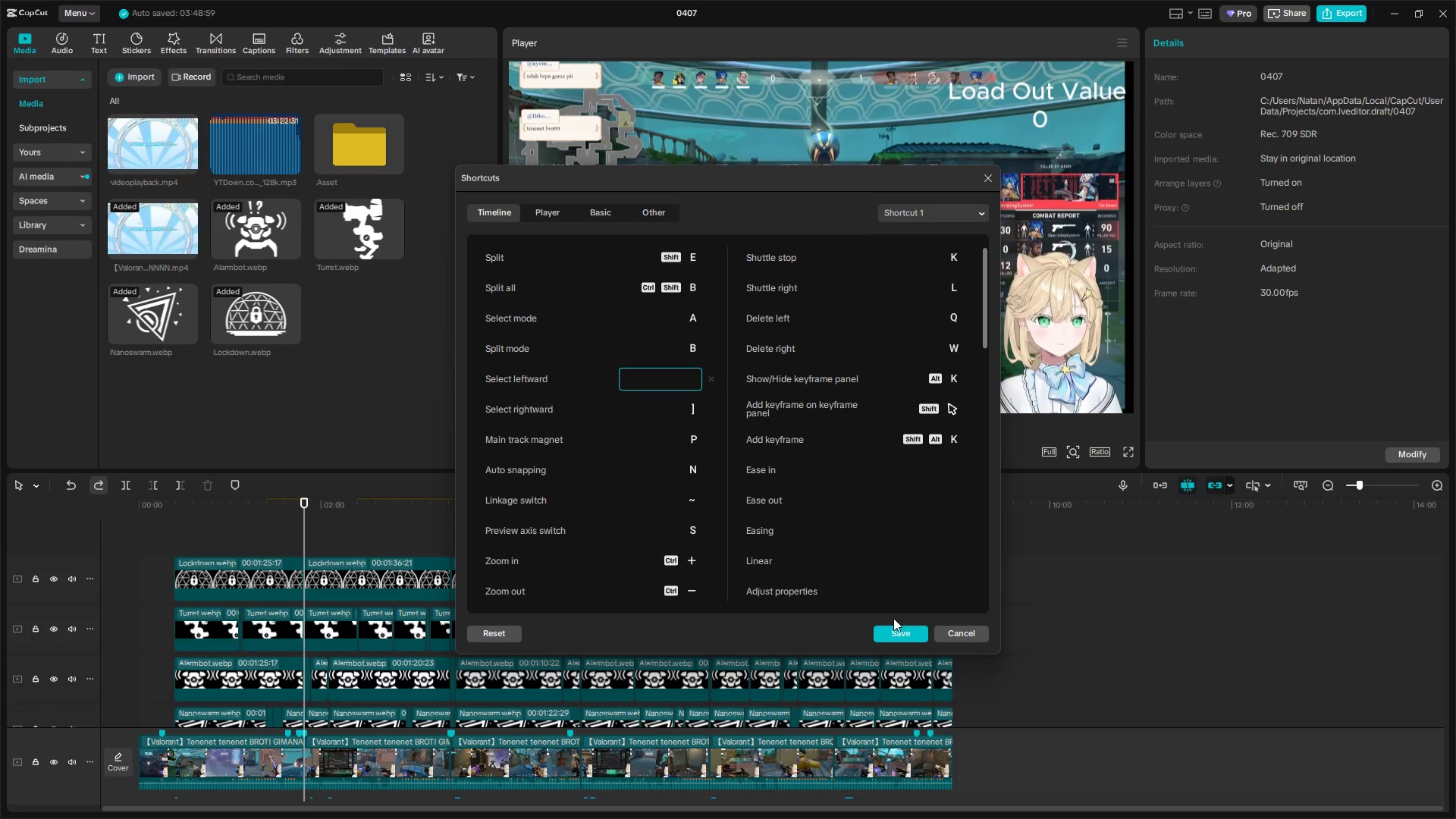 
wait(5.27)
 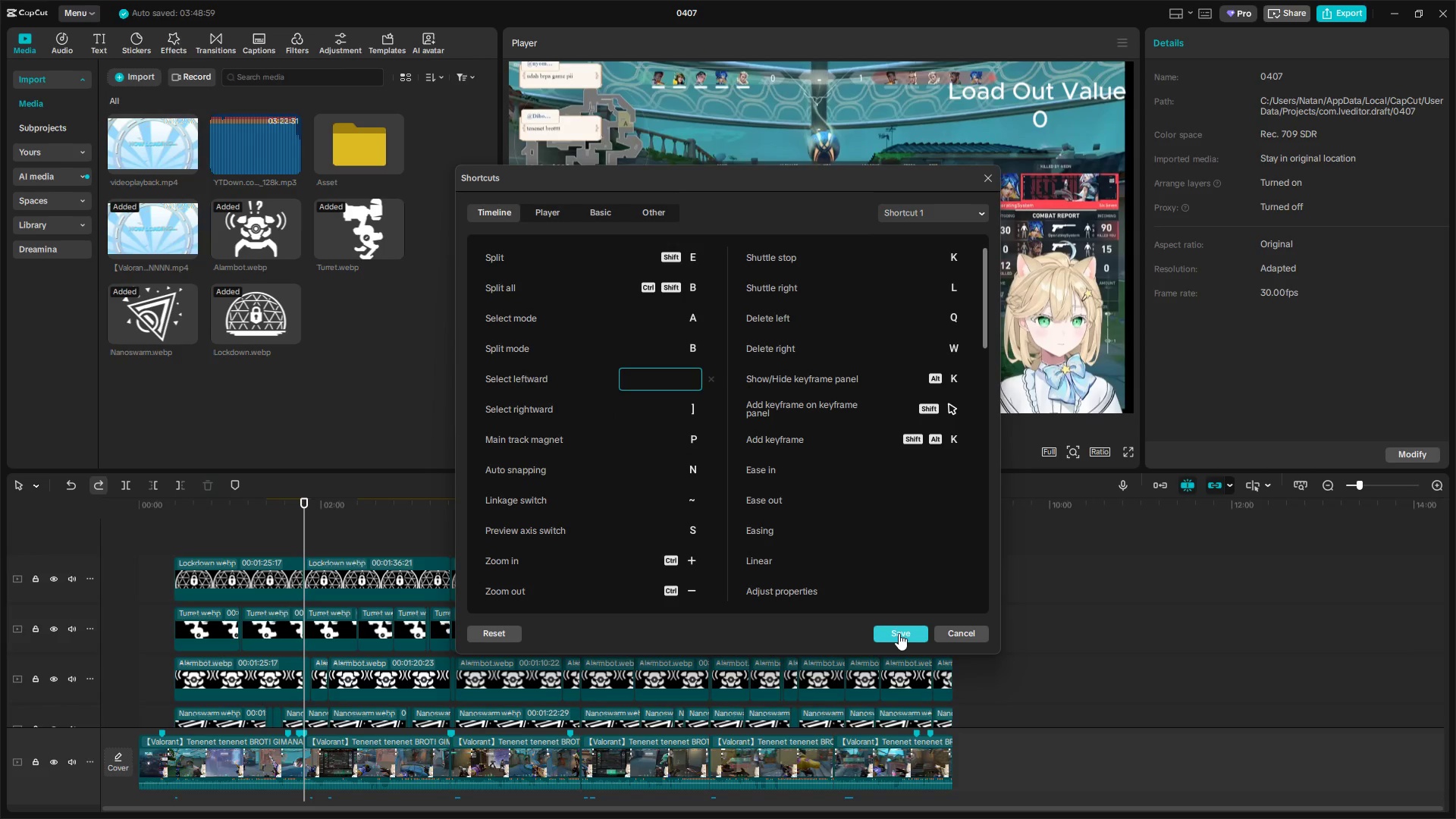 
key(BracketRight)
 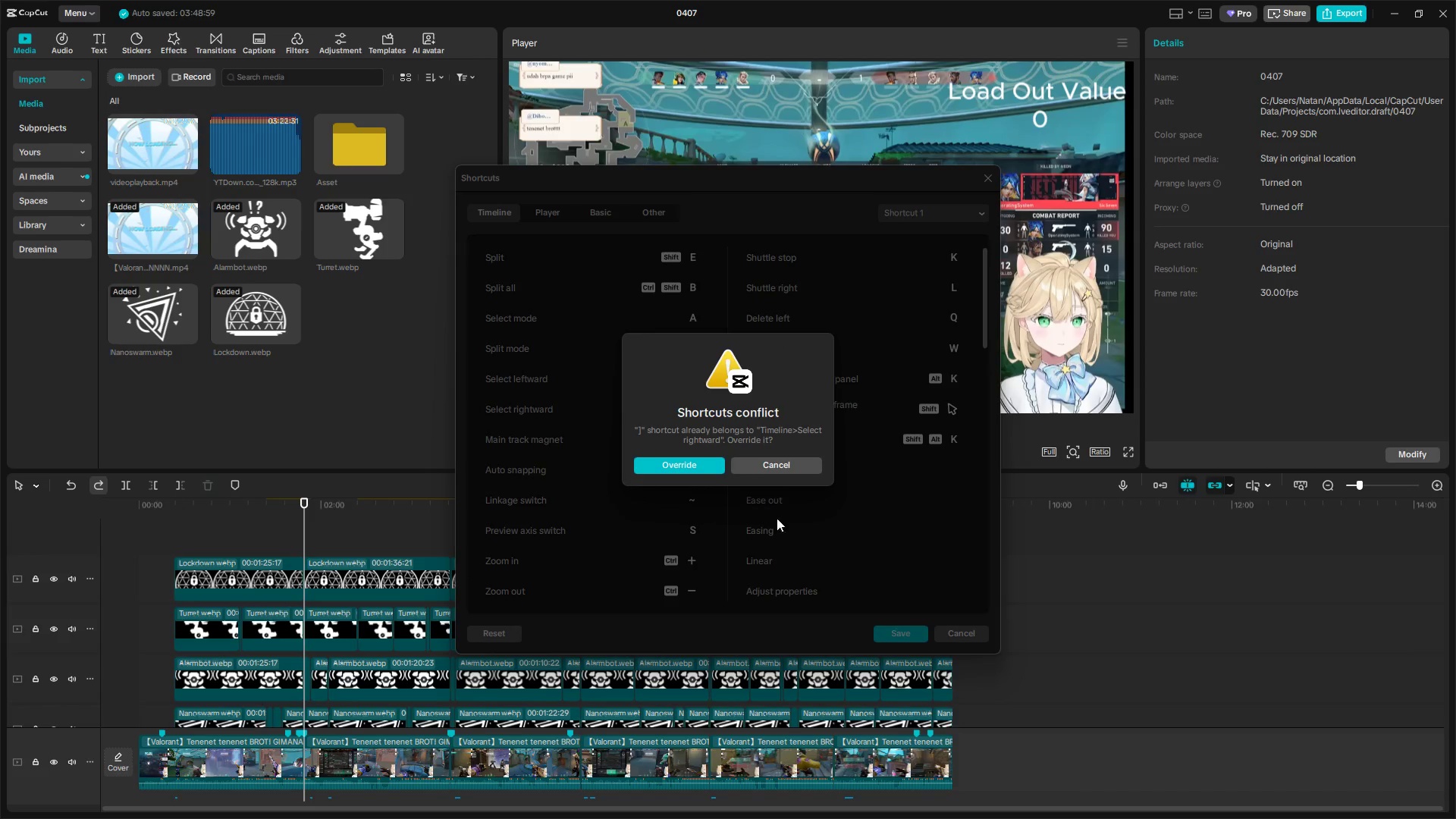 
left_click([781, 463])
 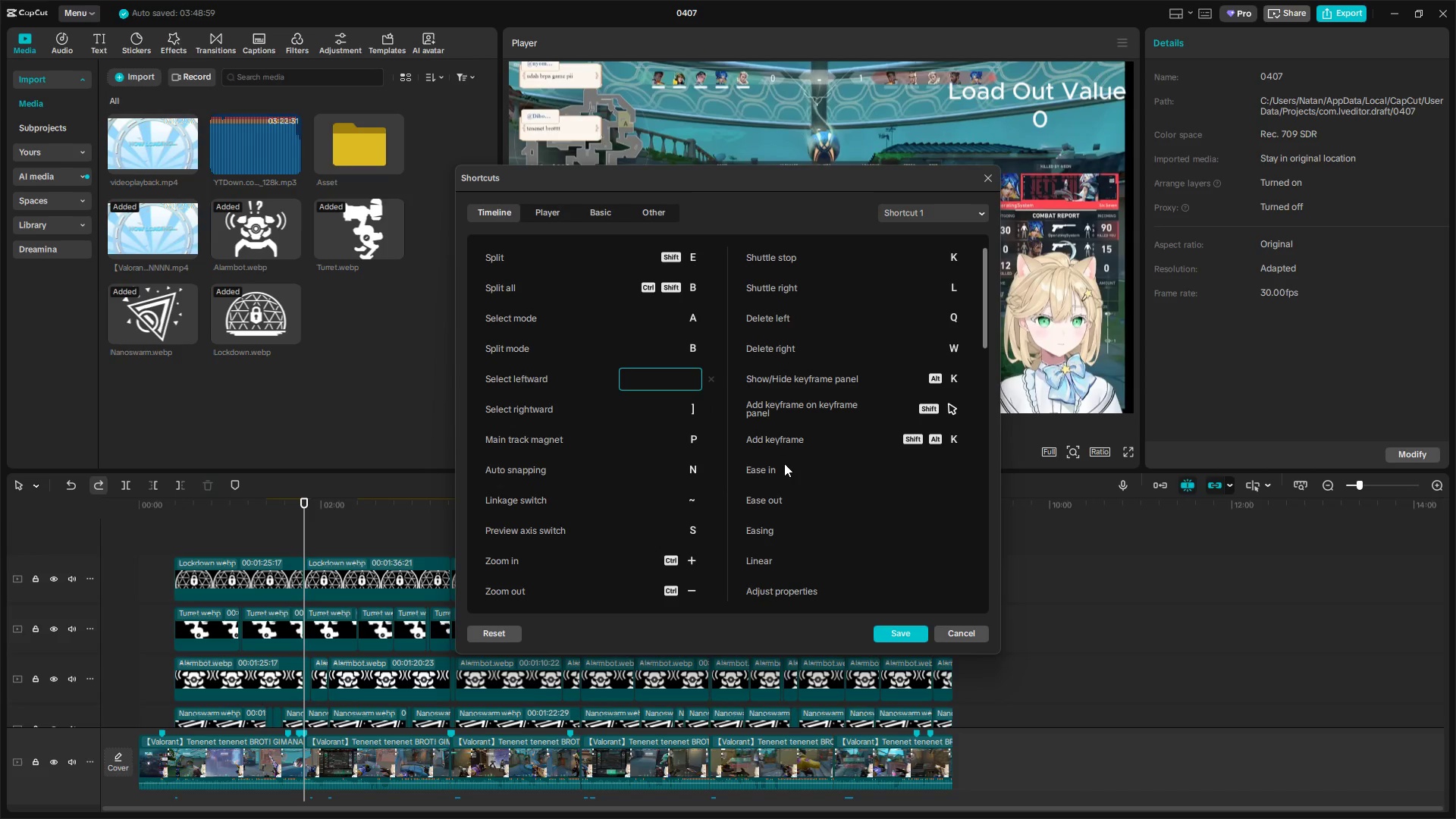 
key(BracketLeft)
 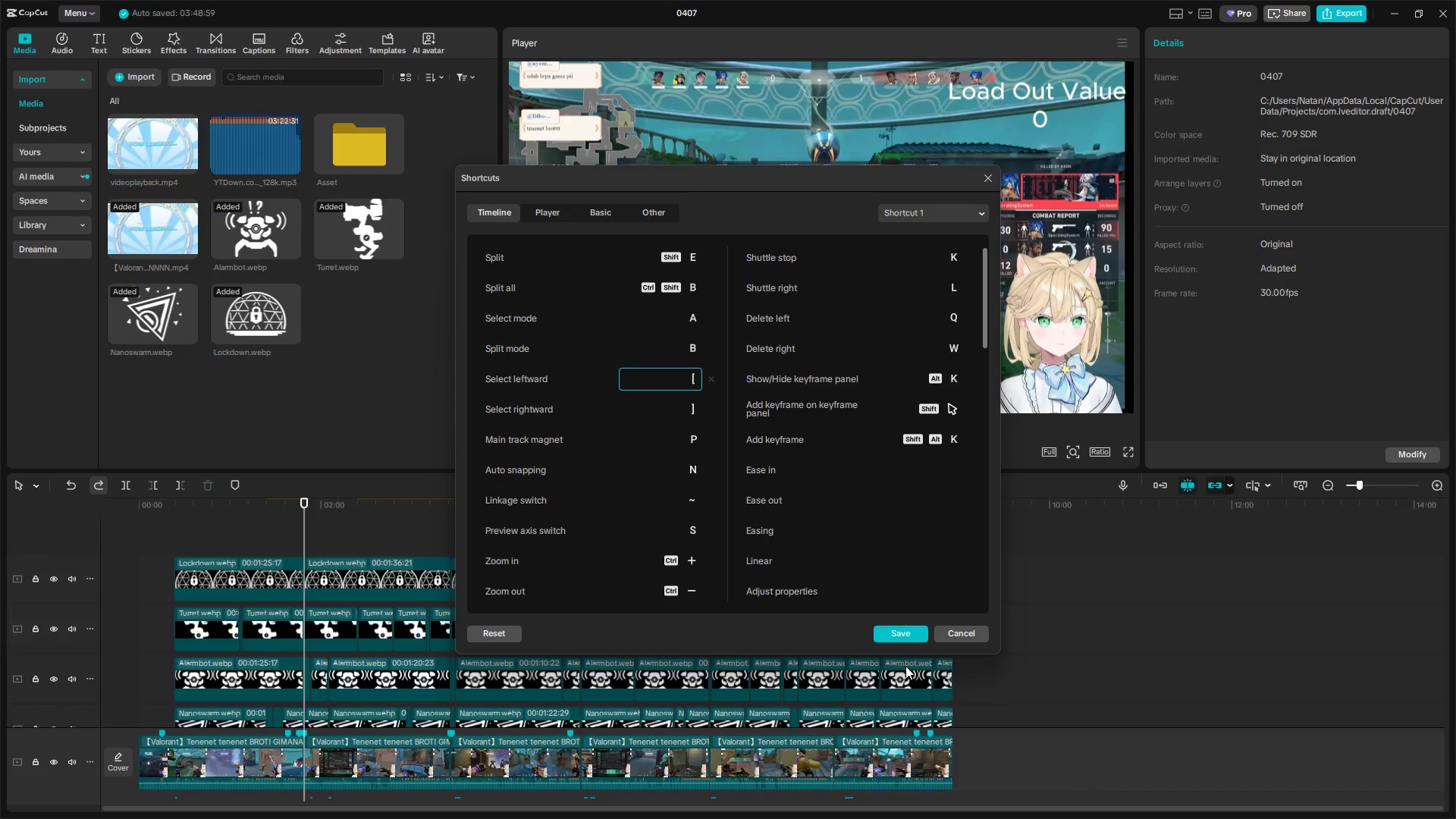 
left_click([909, 629])
 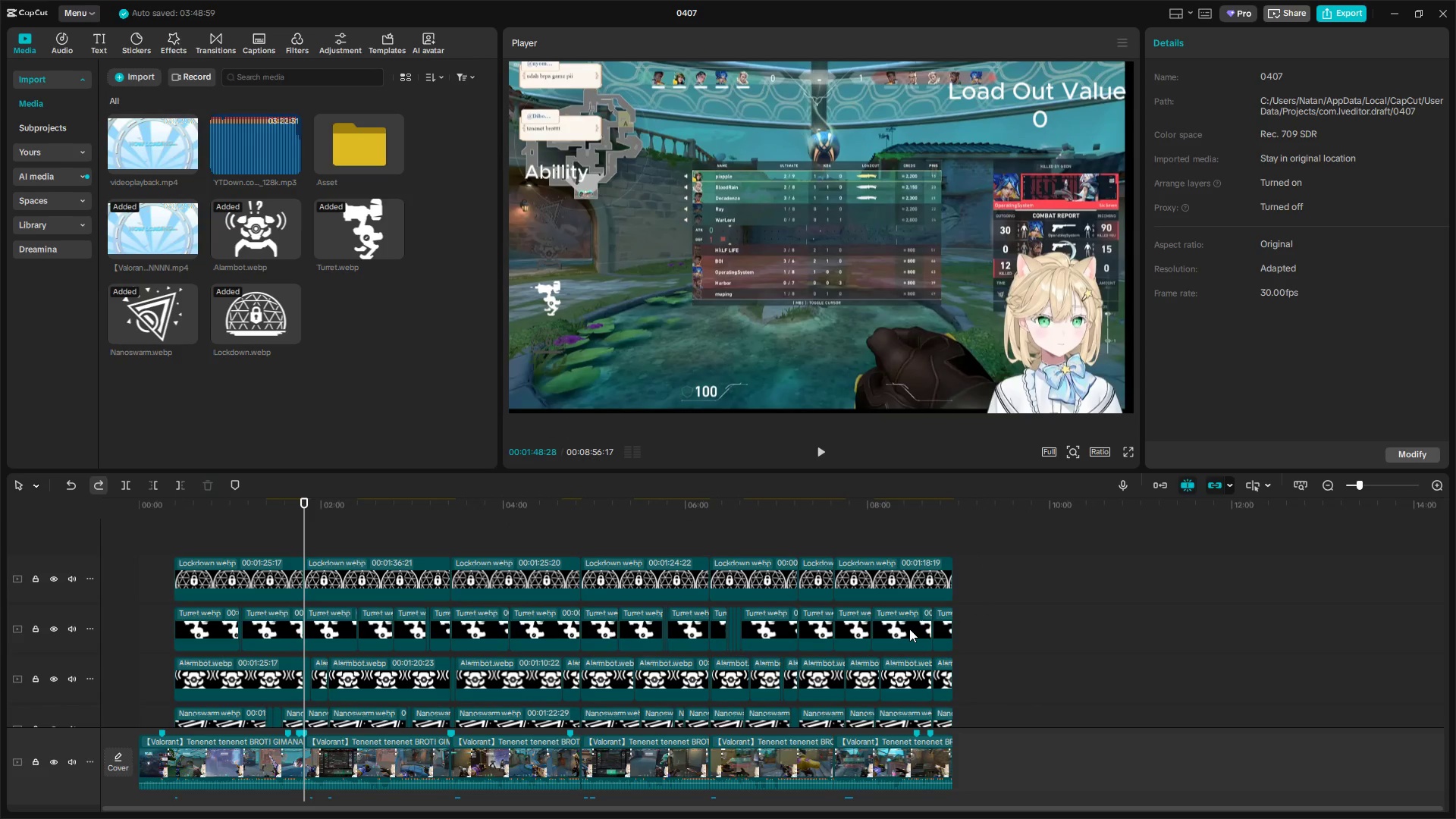 
key(BracketLeft)
 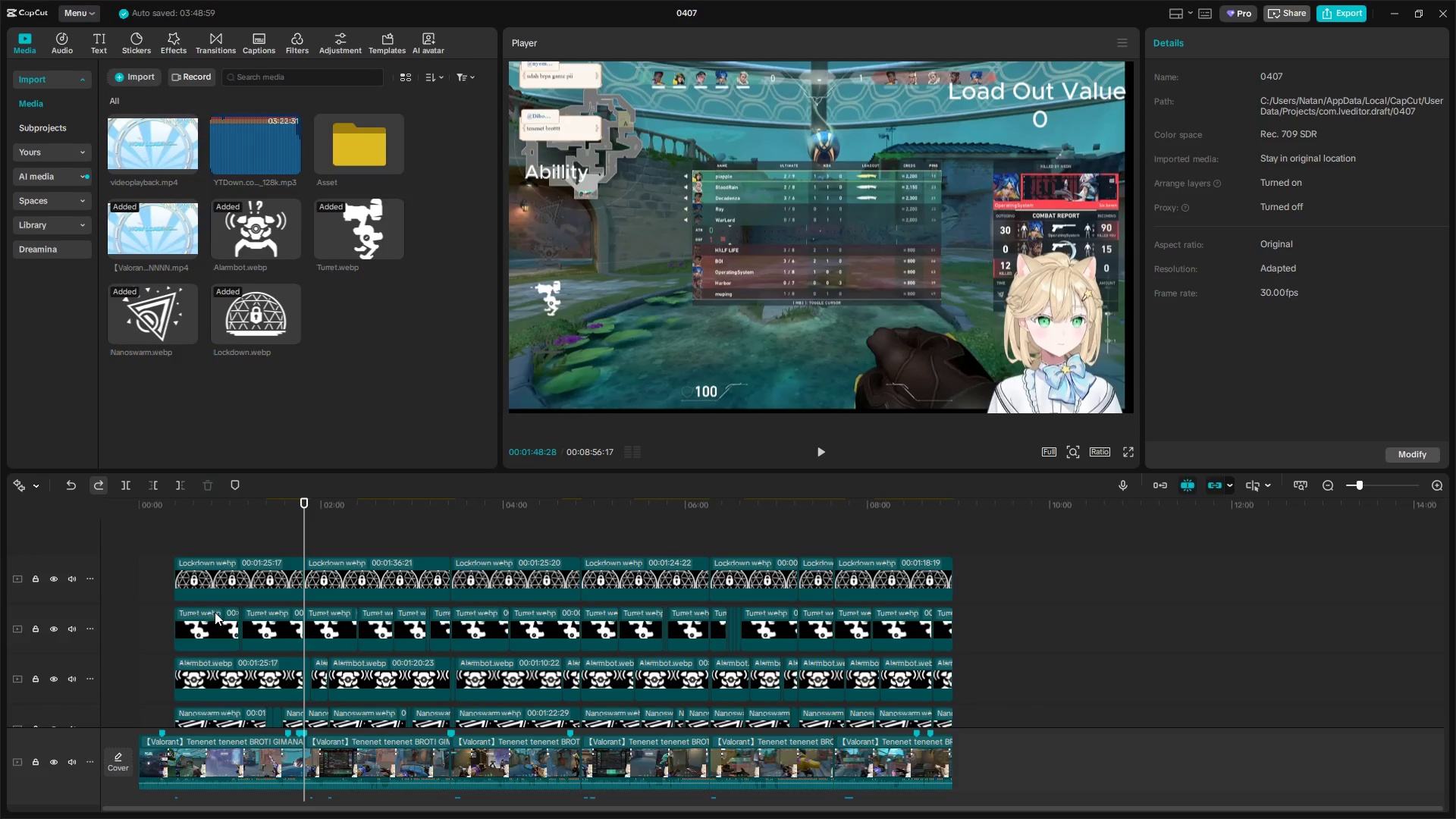 
left_click_drag(start_coordinate=[147, 543], to_coordinate=[159, 542])
 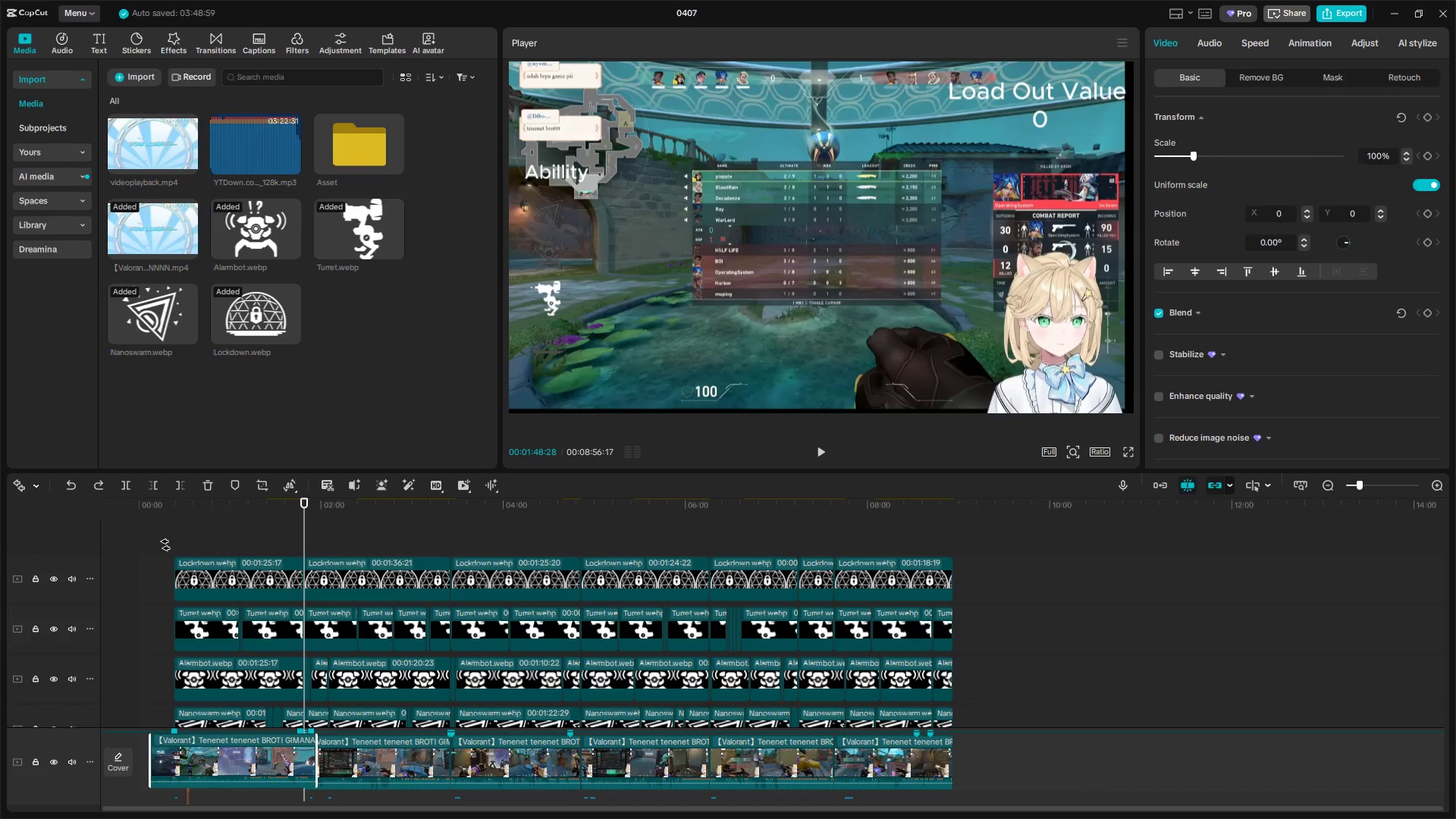 
key(Control+Z)
 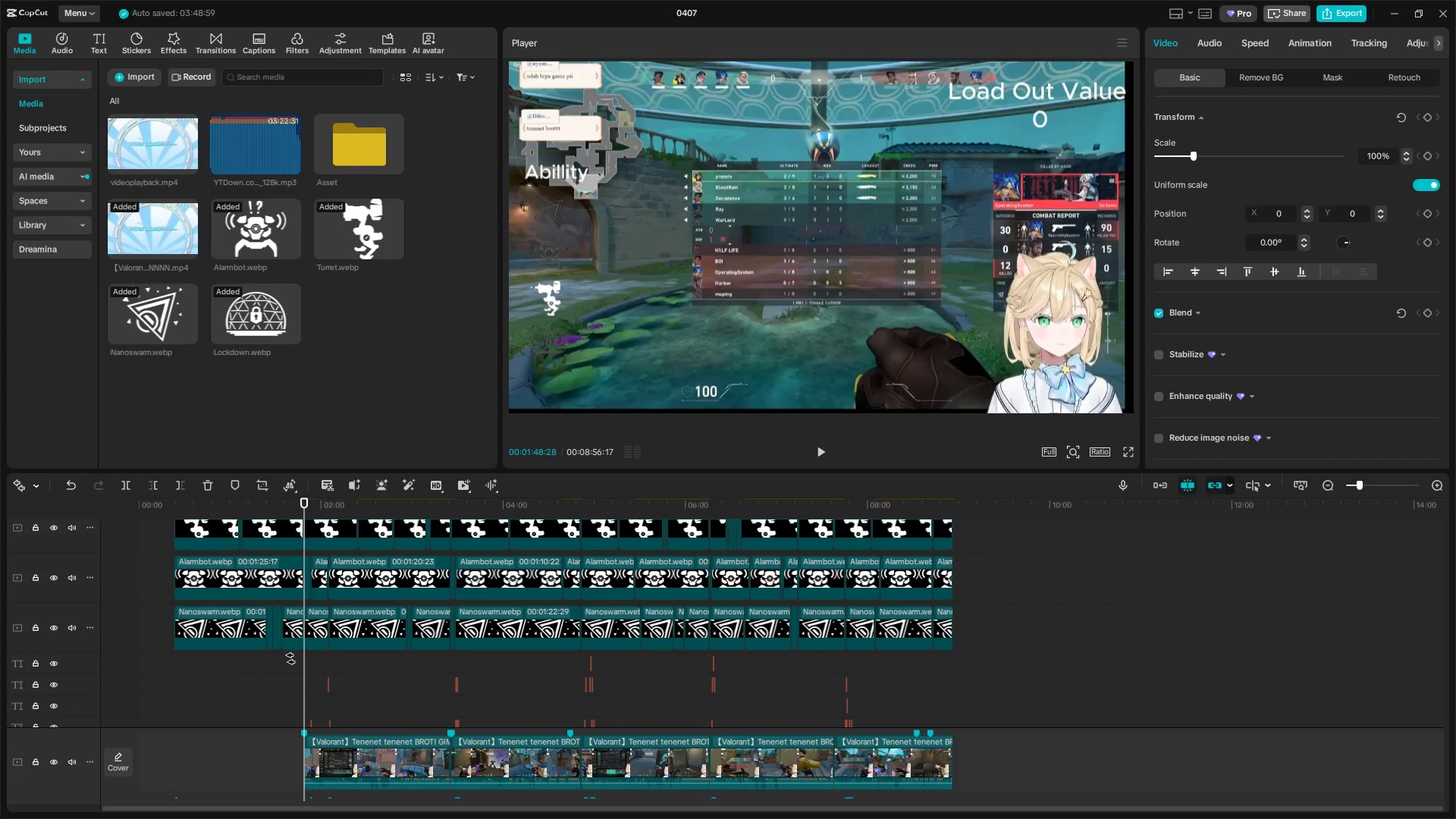 
hold_key(key=ControlLeft, duration=0.73)
 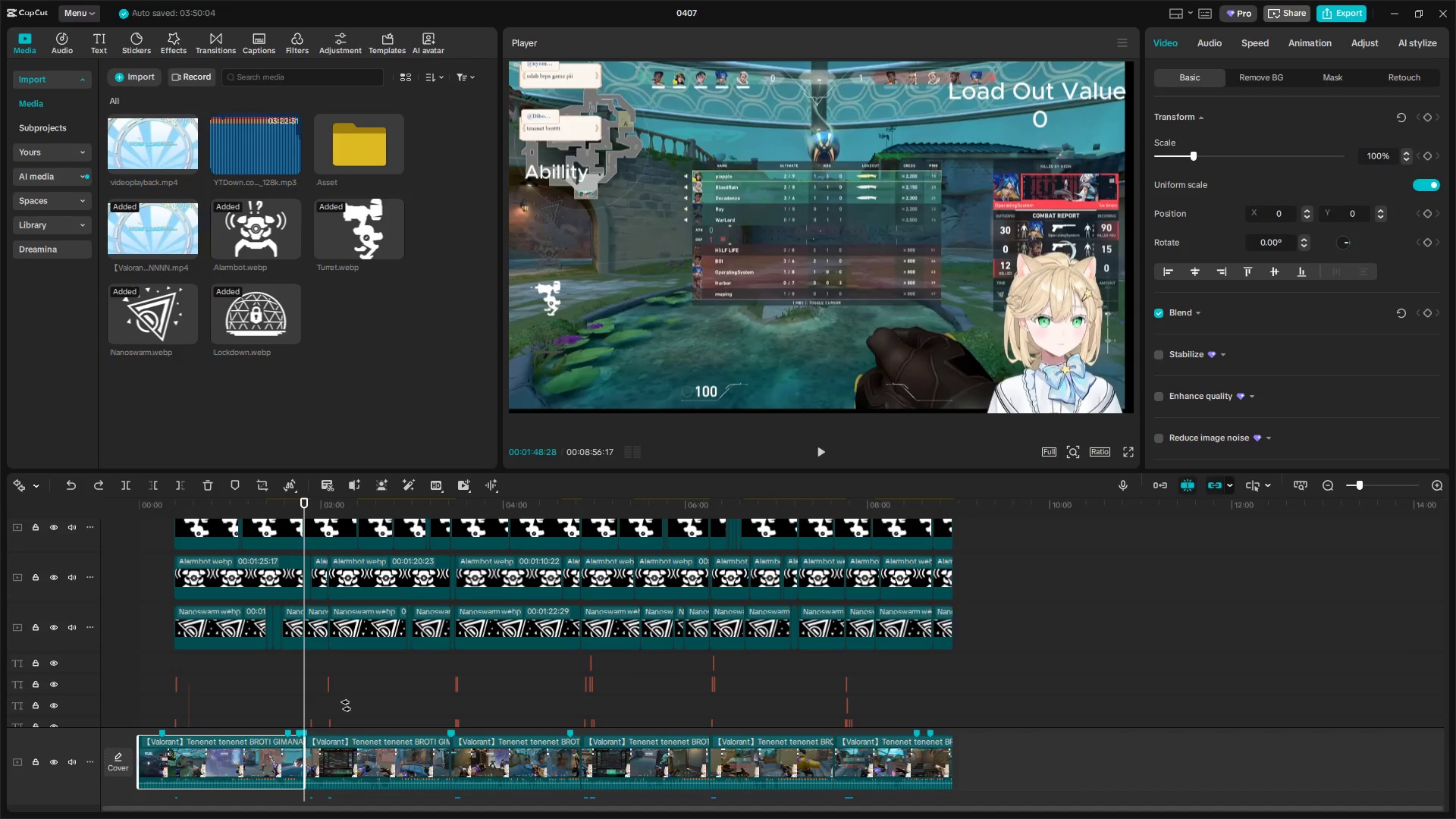 
scroll: coordinate [343, 703], scroll_direction: up, amount: 5.0
 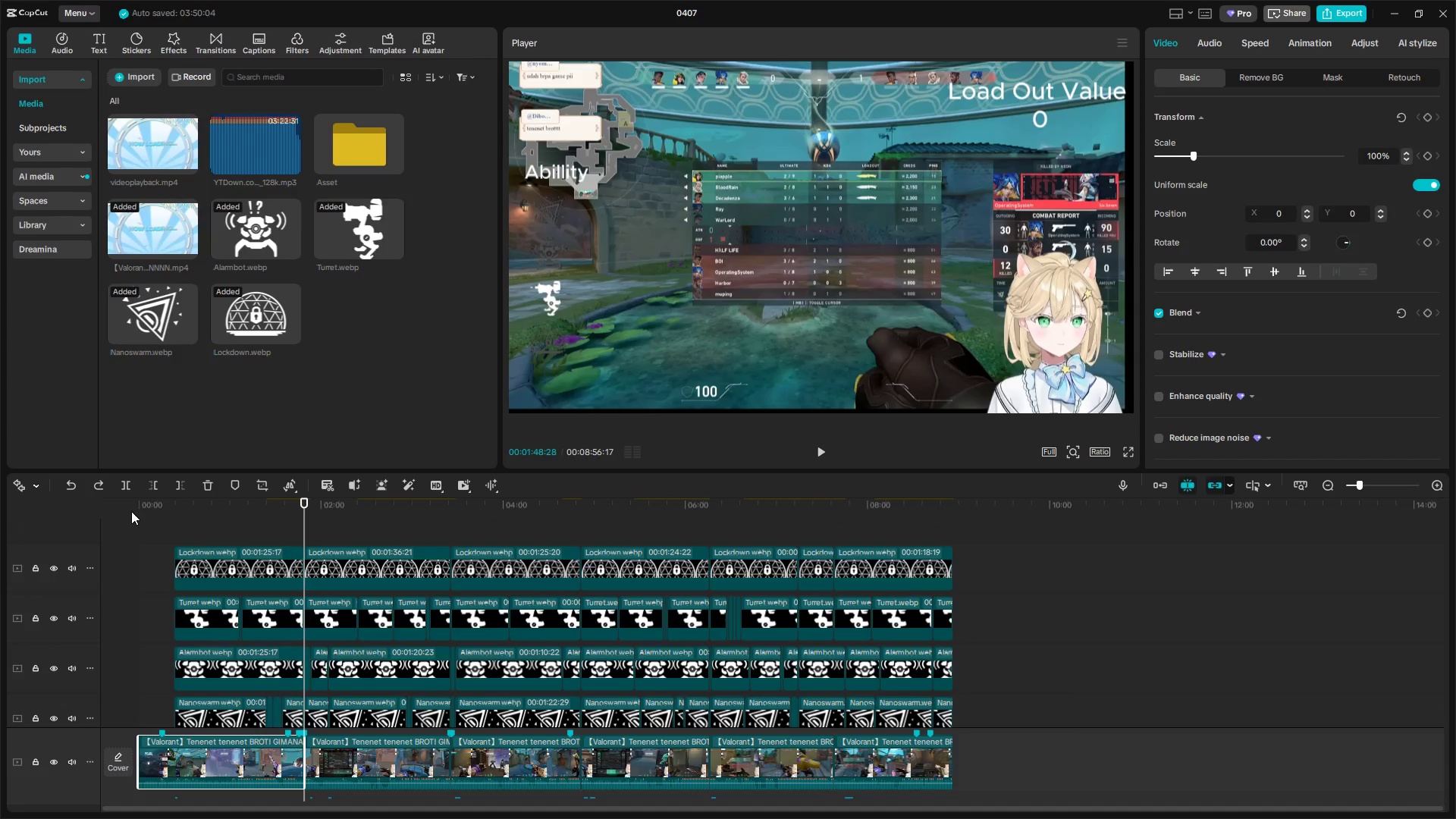 
key(A)
 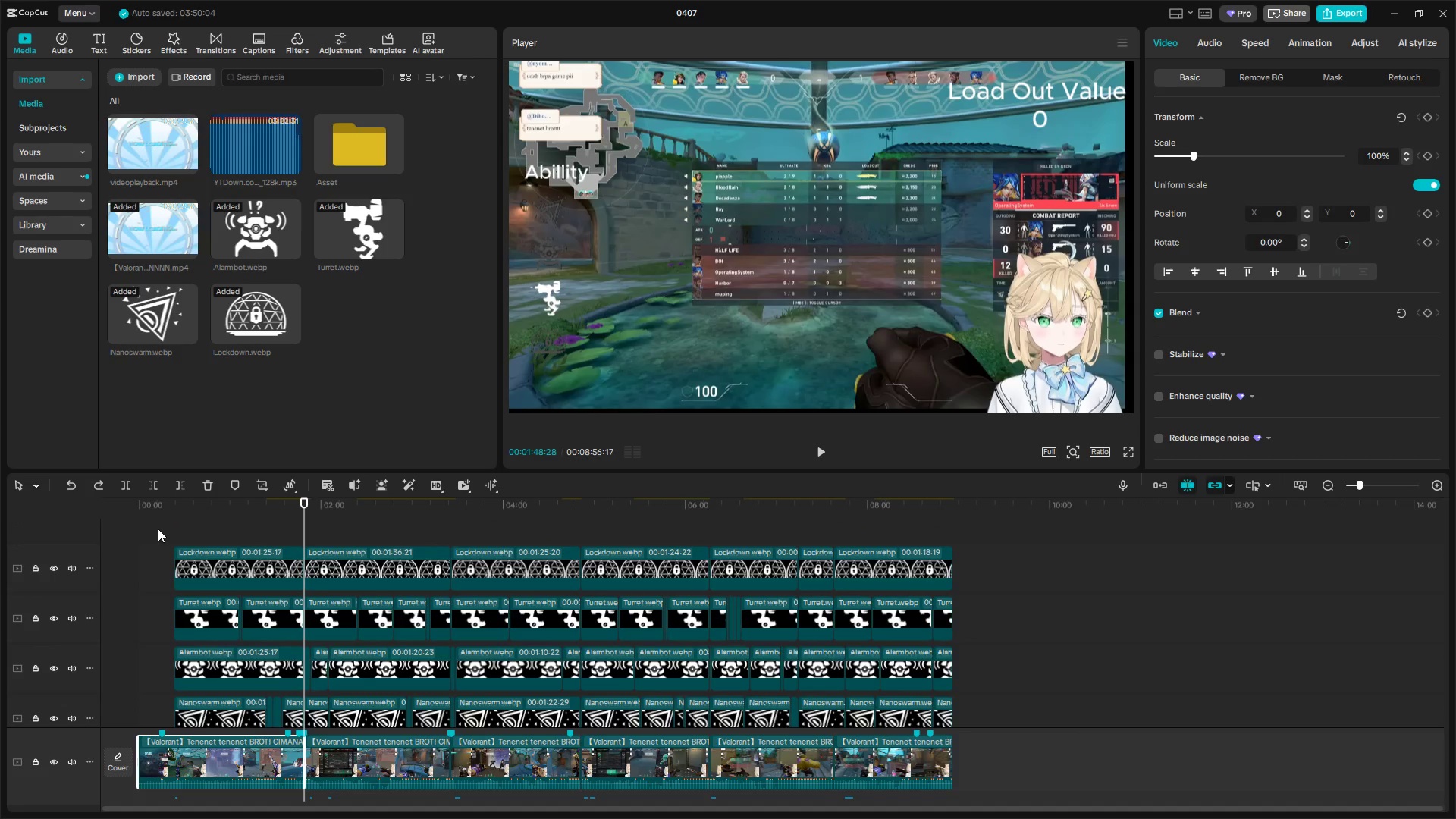 
left_click_drag(start_coordinate=[157, 526], to_coordinate=[299, 778])
 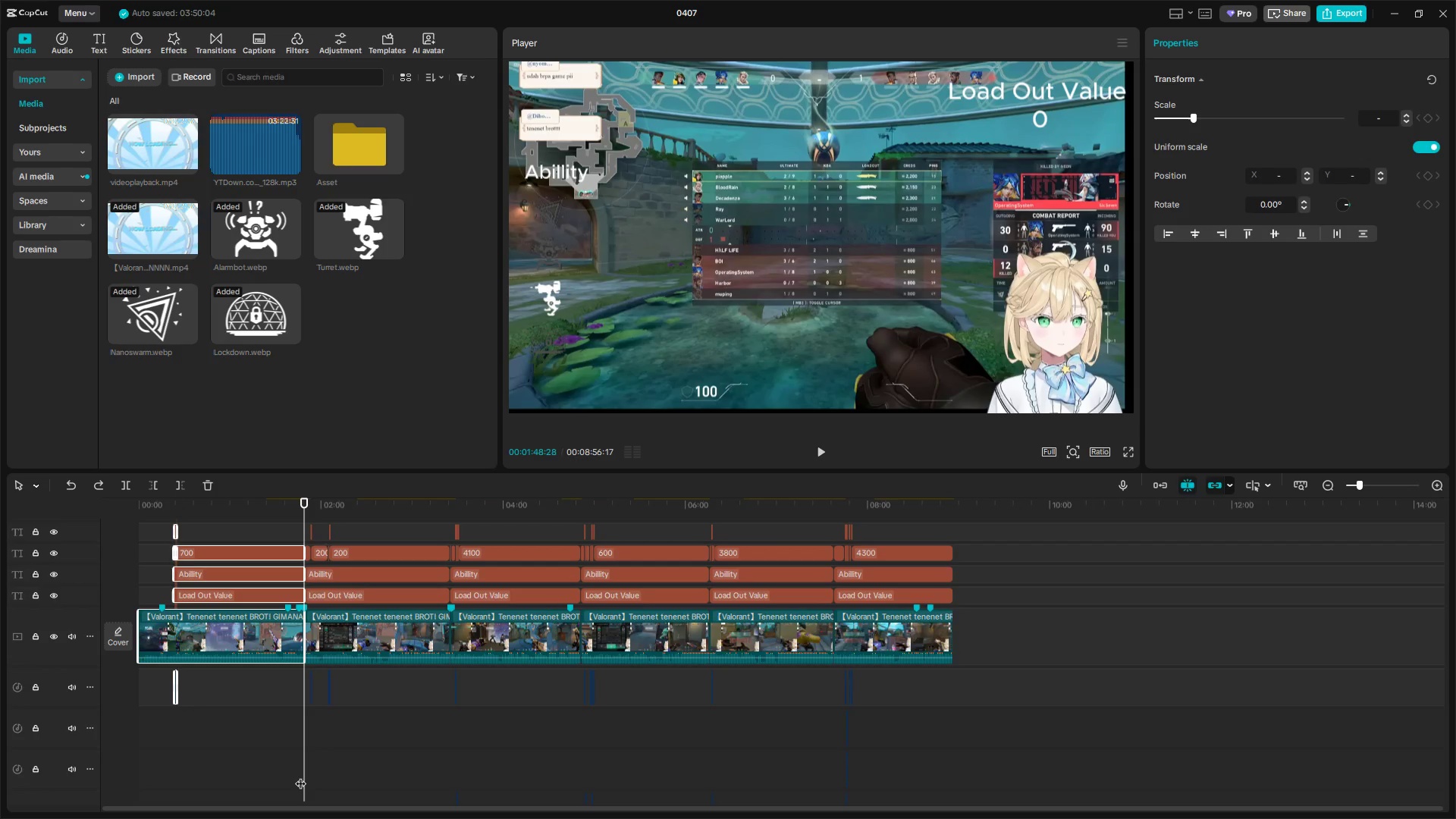 
scroll: coordinate [295, 796], scroll_direction: down, amount: 13.0
 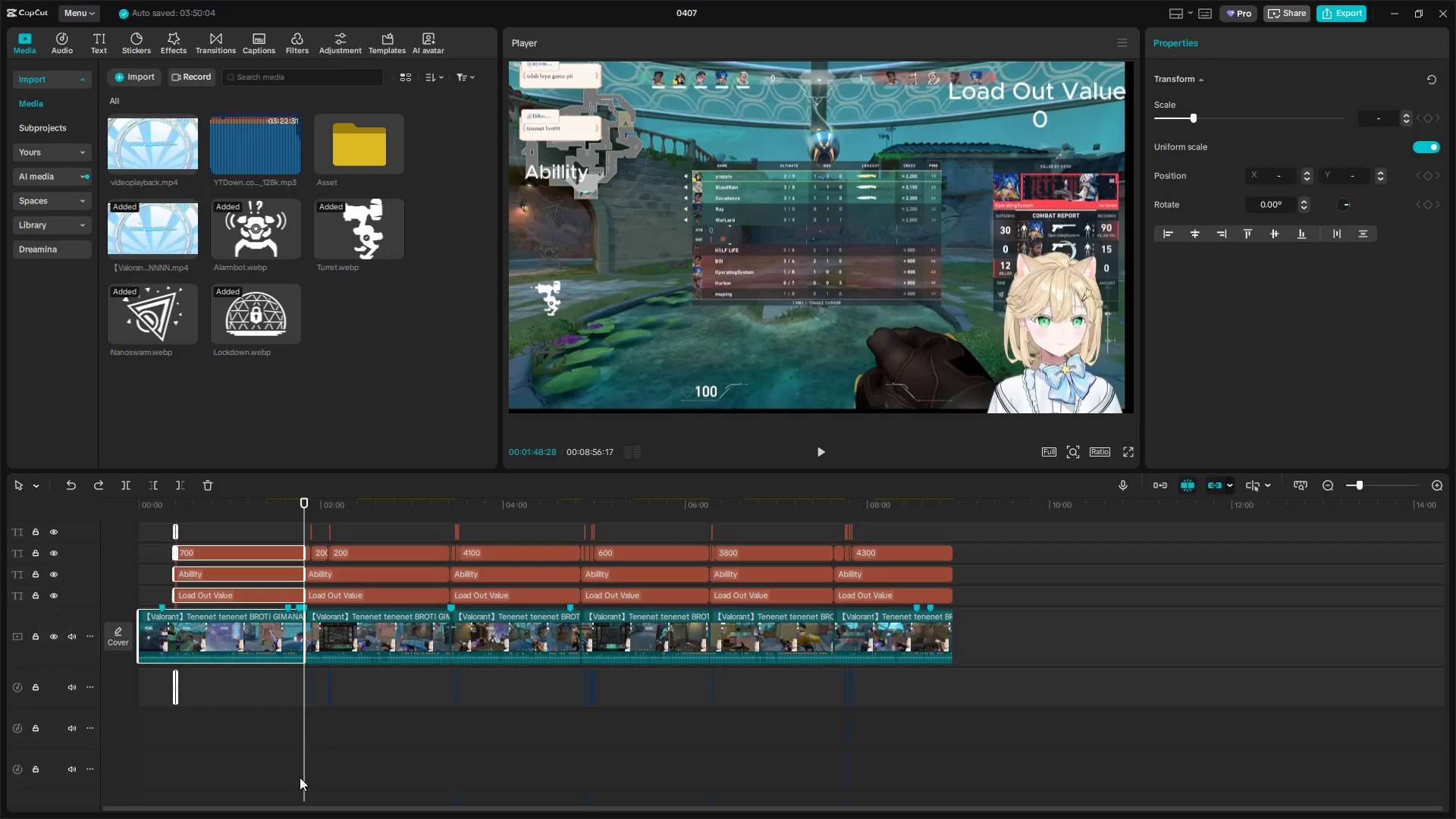 
key(Alt+G)
 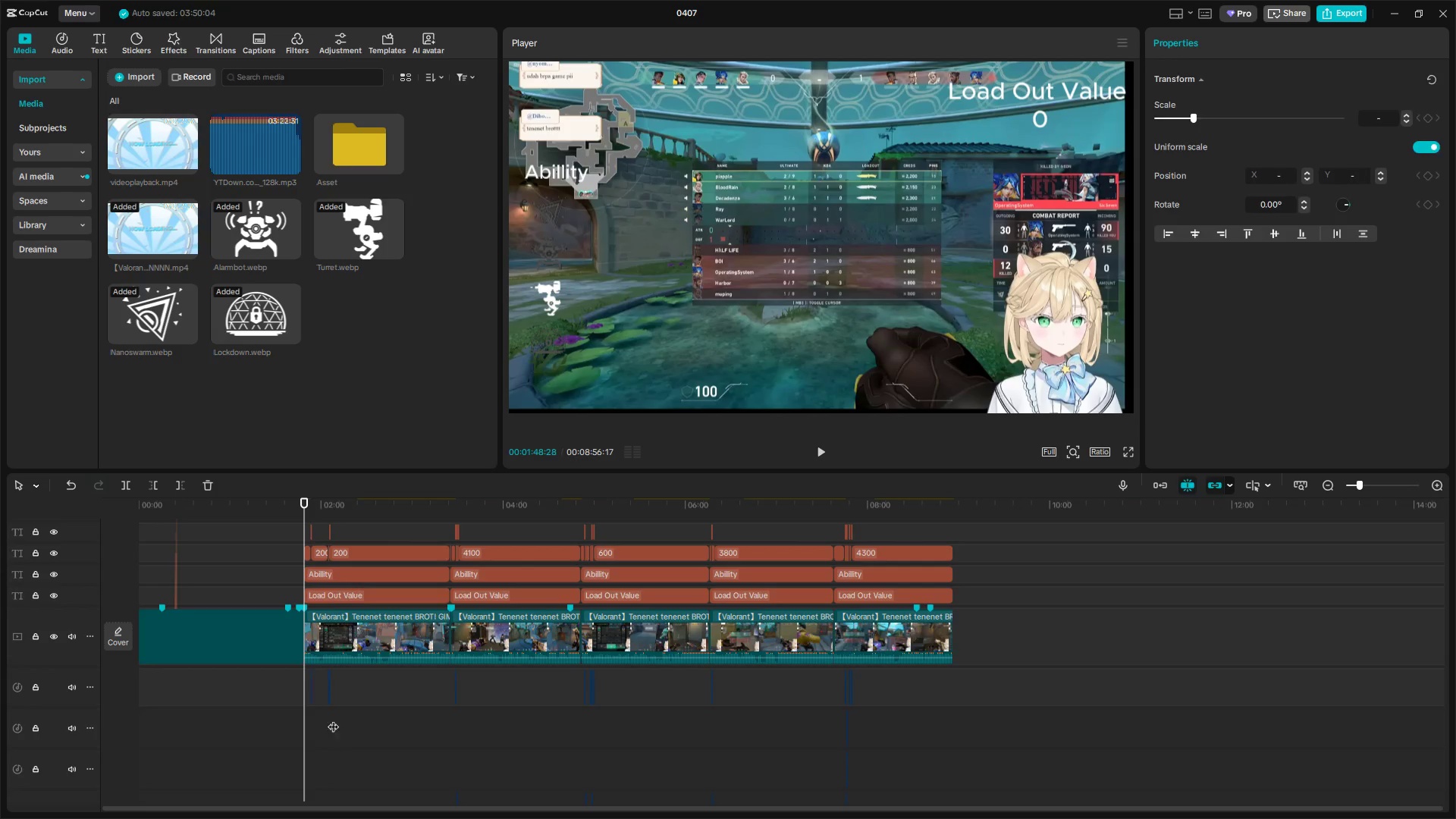 
scroll: coordinate [243, 652], scroll_direction: up, amount: 18.0
 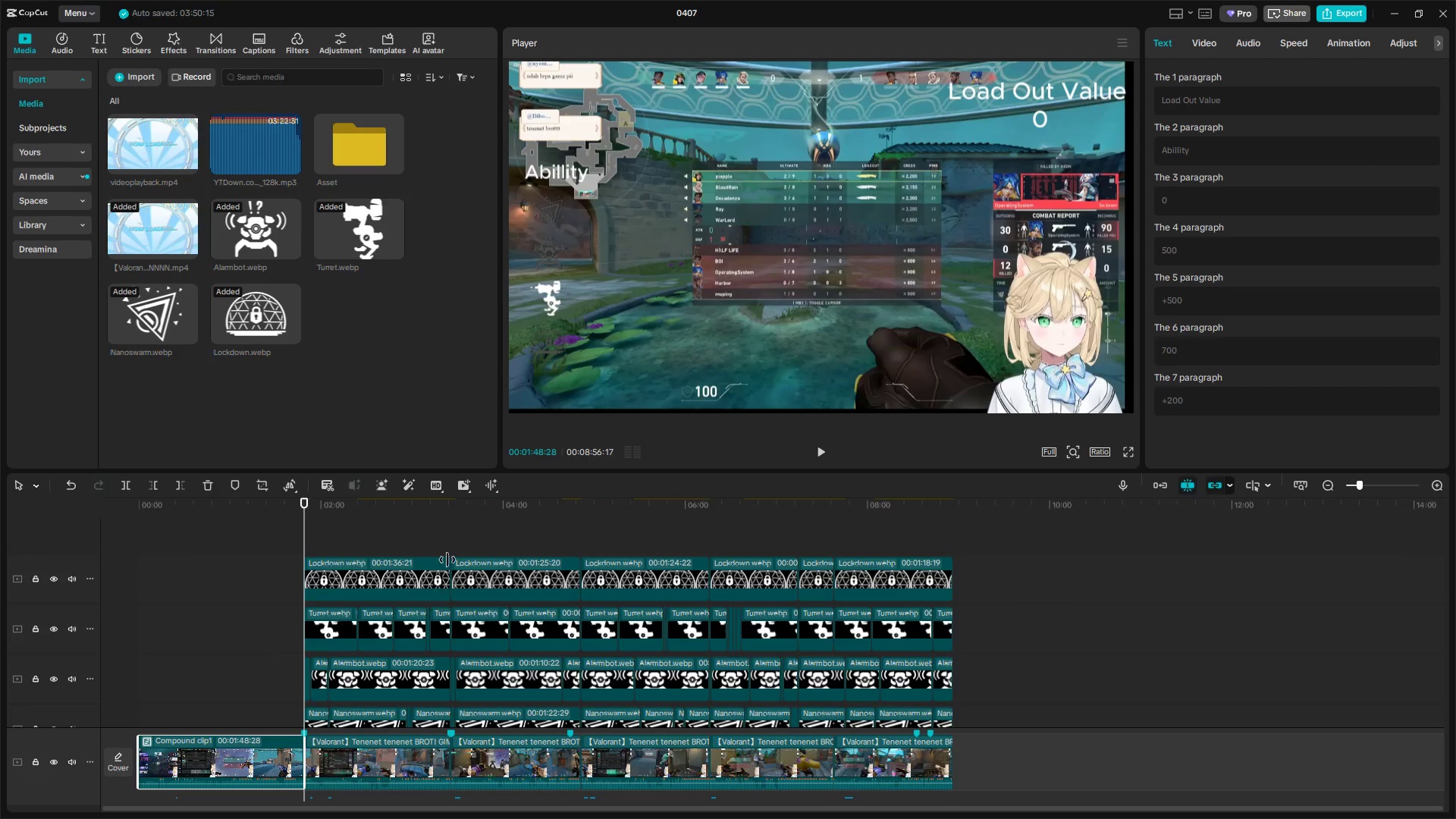 
left_click_drag(start_coordinate=[450, 532], to_coordinate=[309, 756])
 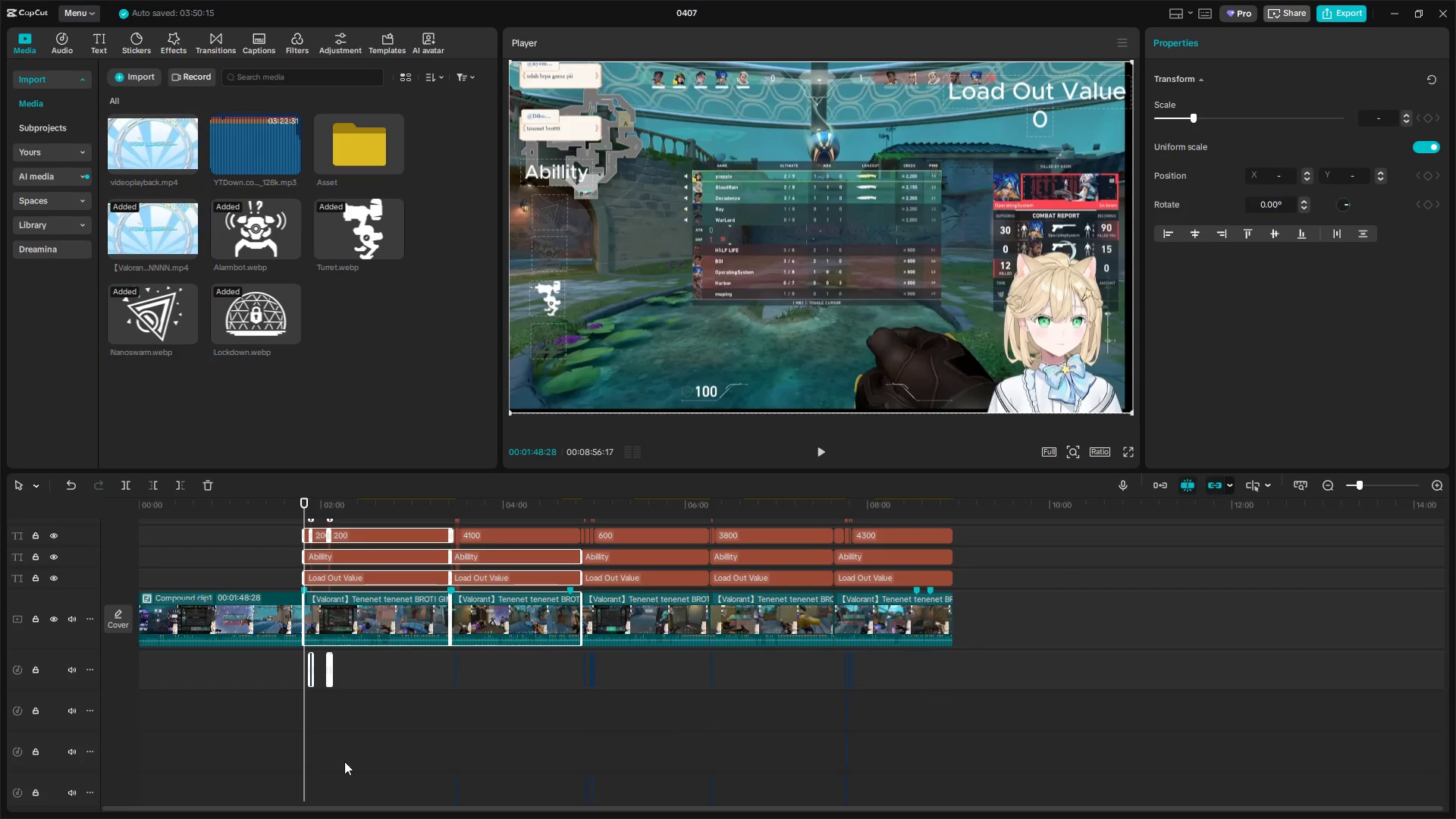 
scroll: coordinate [301, 798], scroll_direction: down, amount: 28.0
 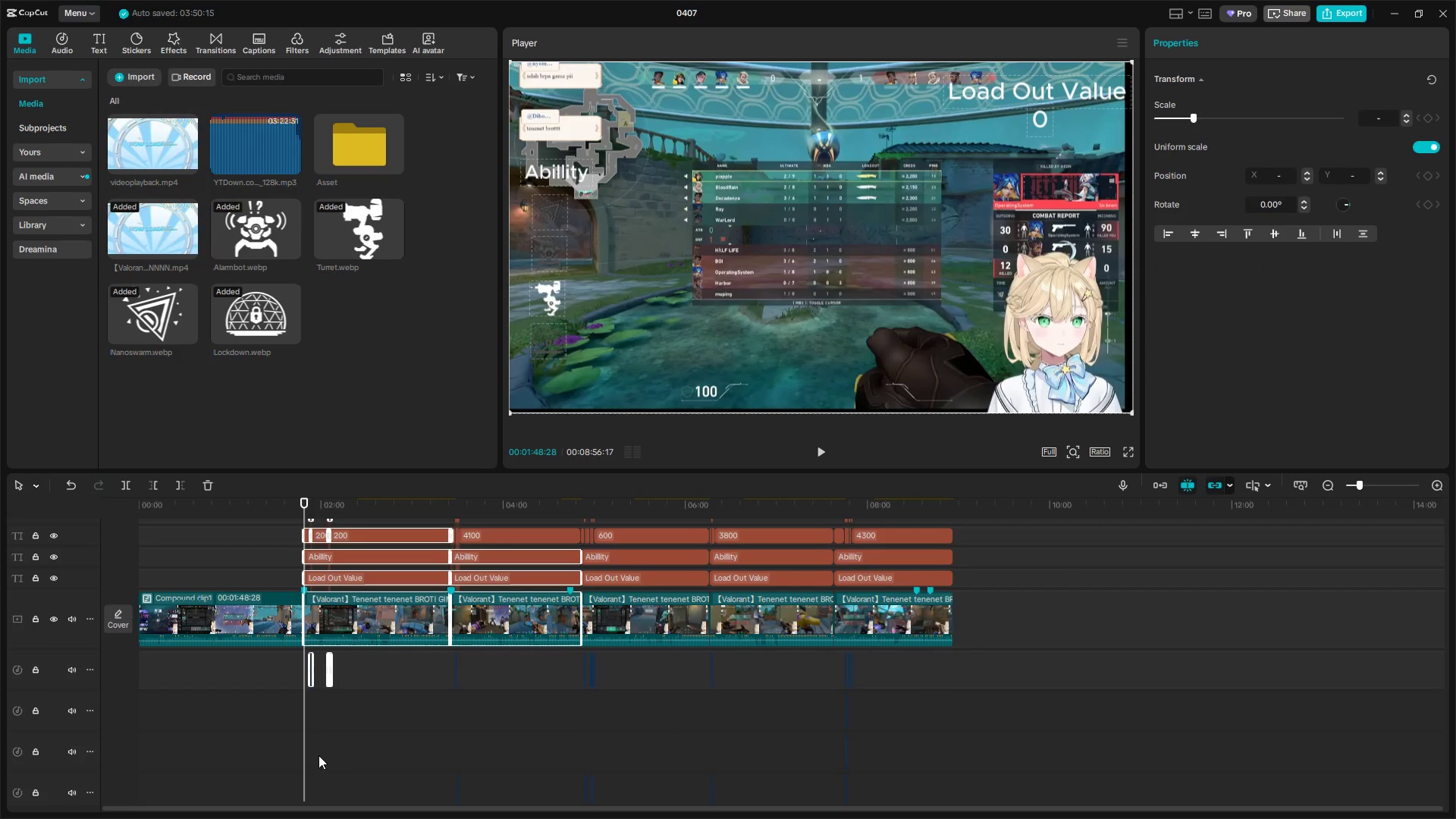 
key(Alt+G)
 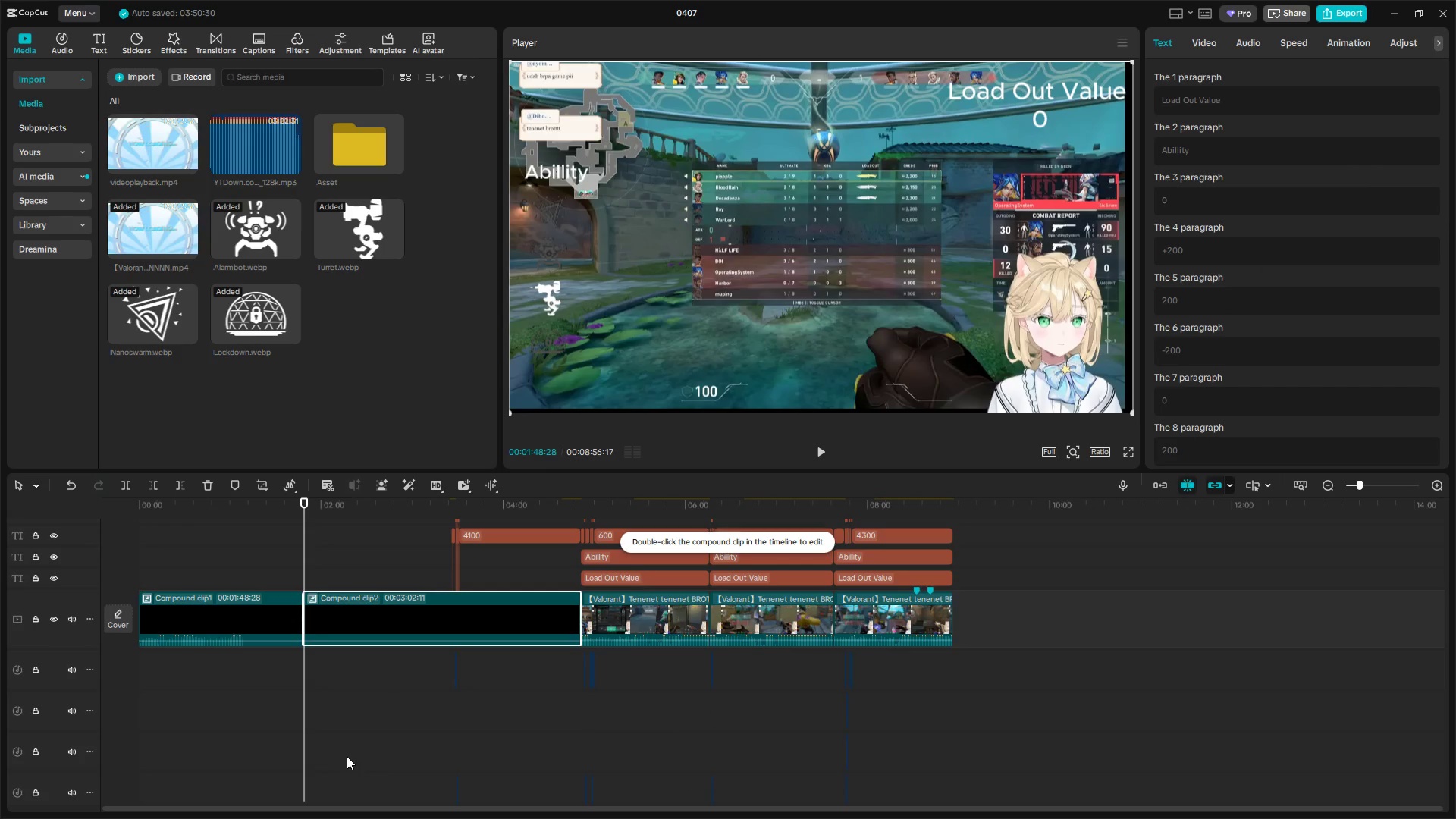 
key(Control+Z)
 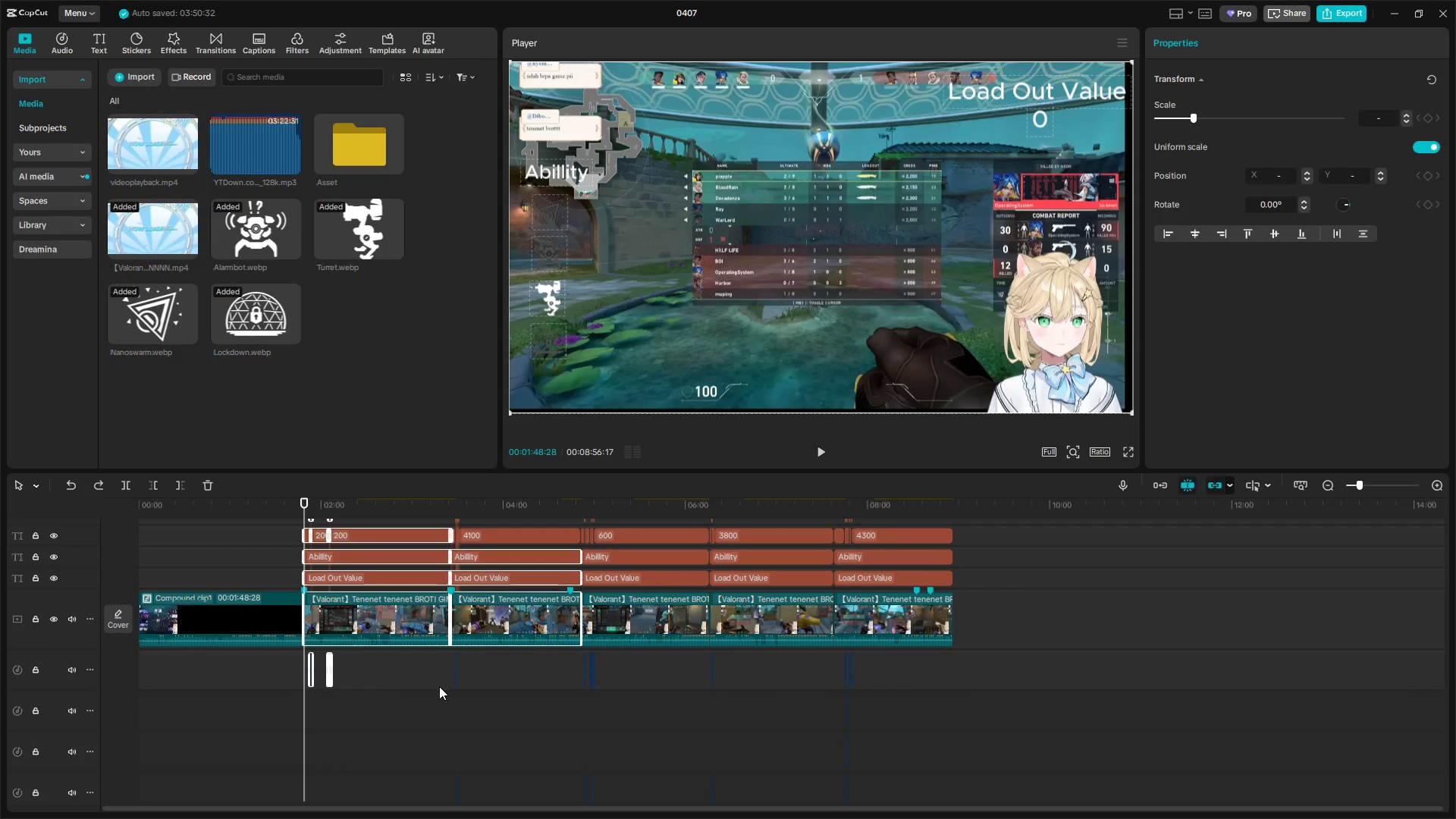 
left_click([439, 686])
 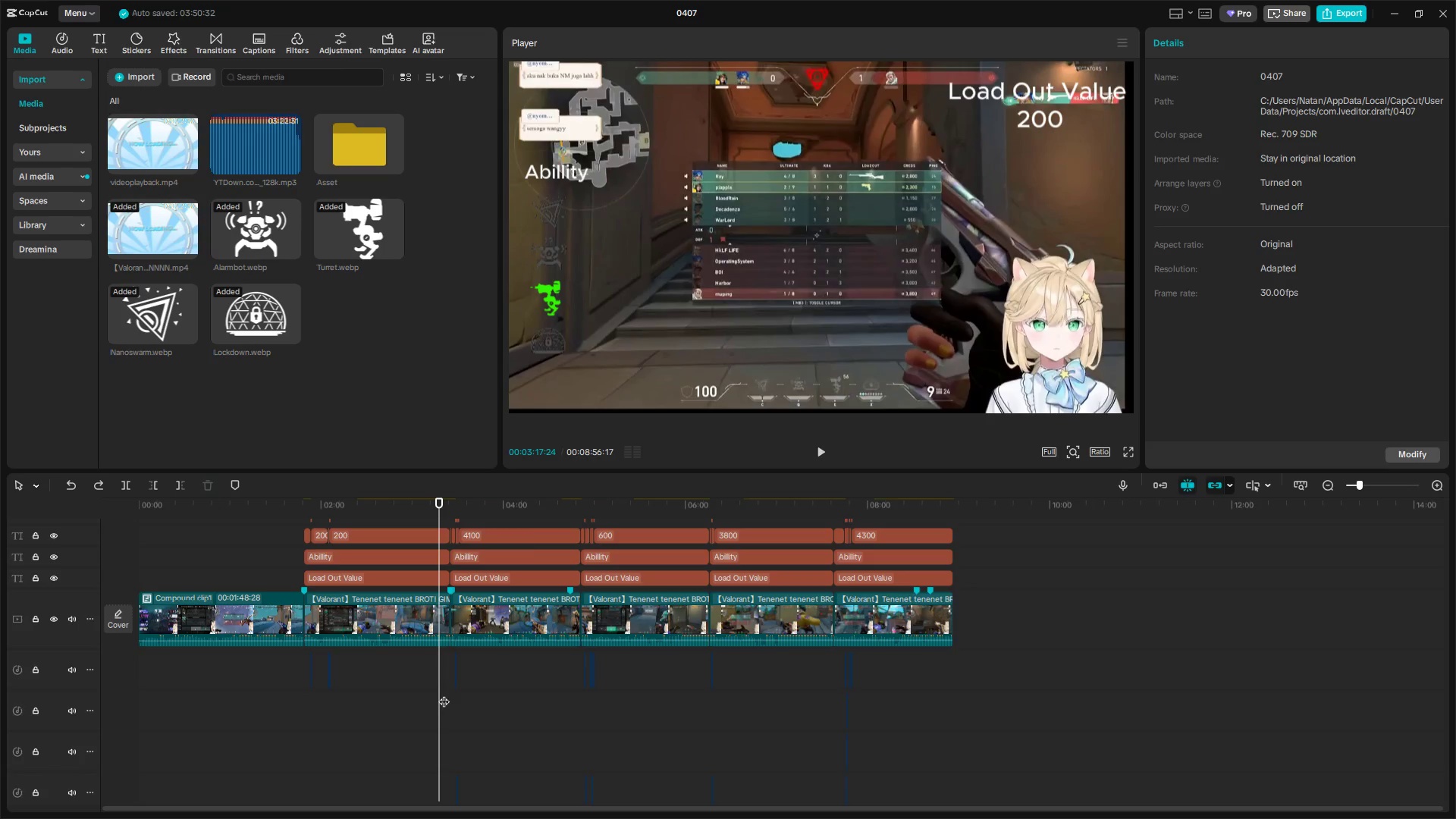 
hold_key(key=ControlLeft, duration=1.5)
scroll: coordinate [448, 693], scroll_direction: up, amount: 8.0
 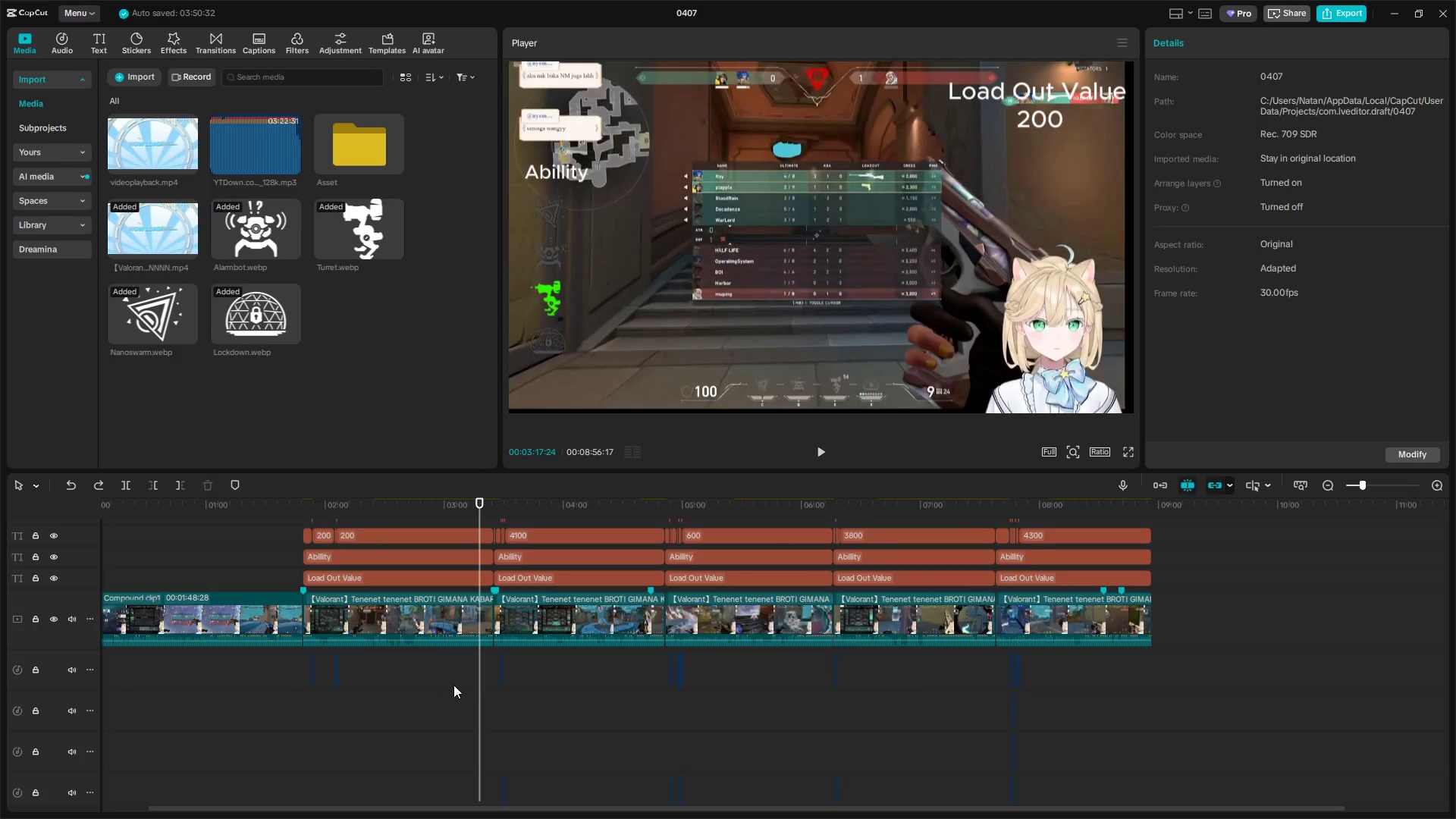 
hold_key(key=ControlLeft, duration=0.72)
 